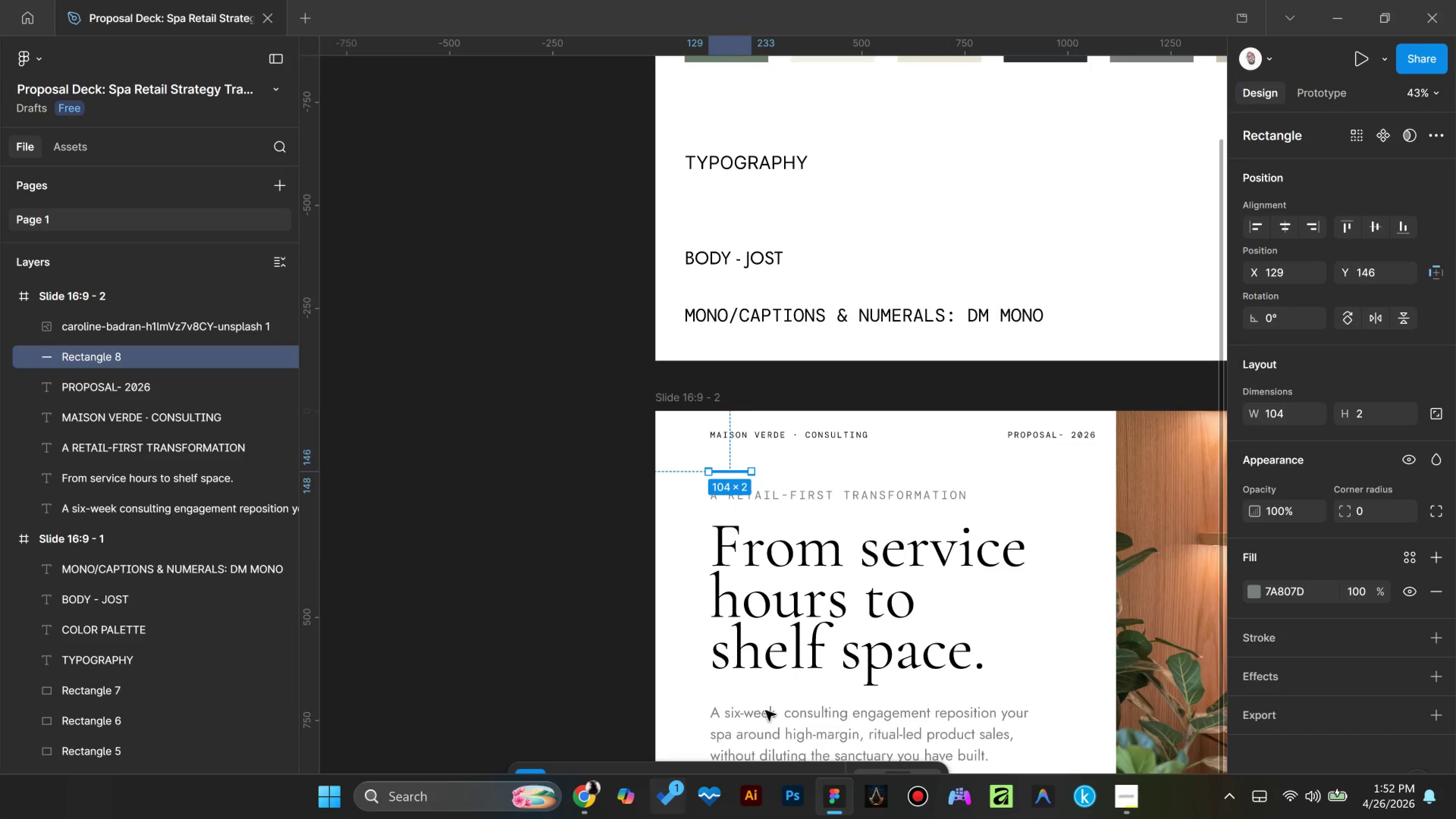 
key(Control+ControlLeft)
 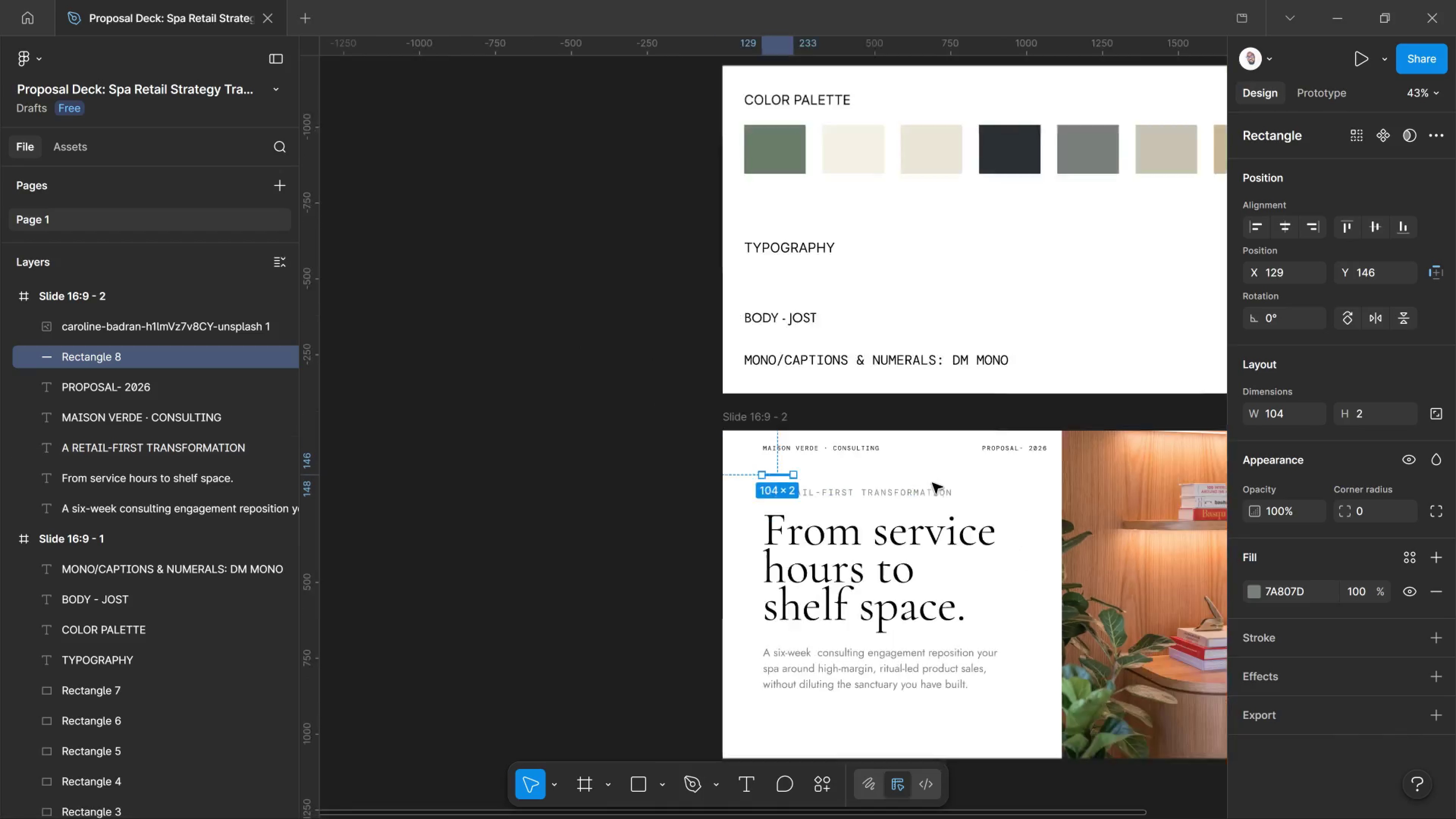 
scroll: coordinate [930, 483], scroll_direction: down, amount: 7.0
 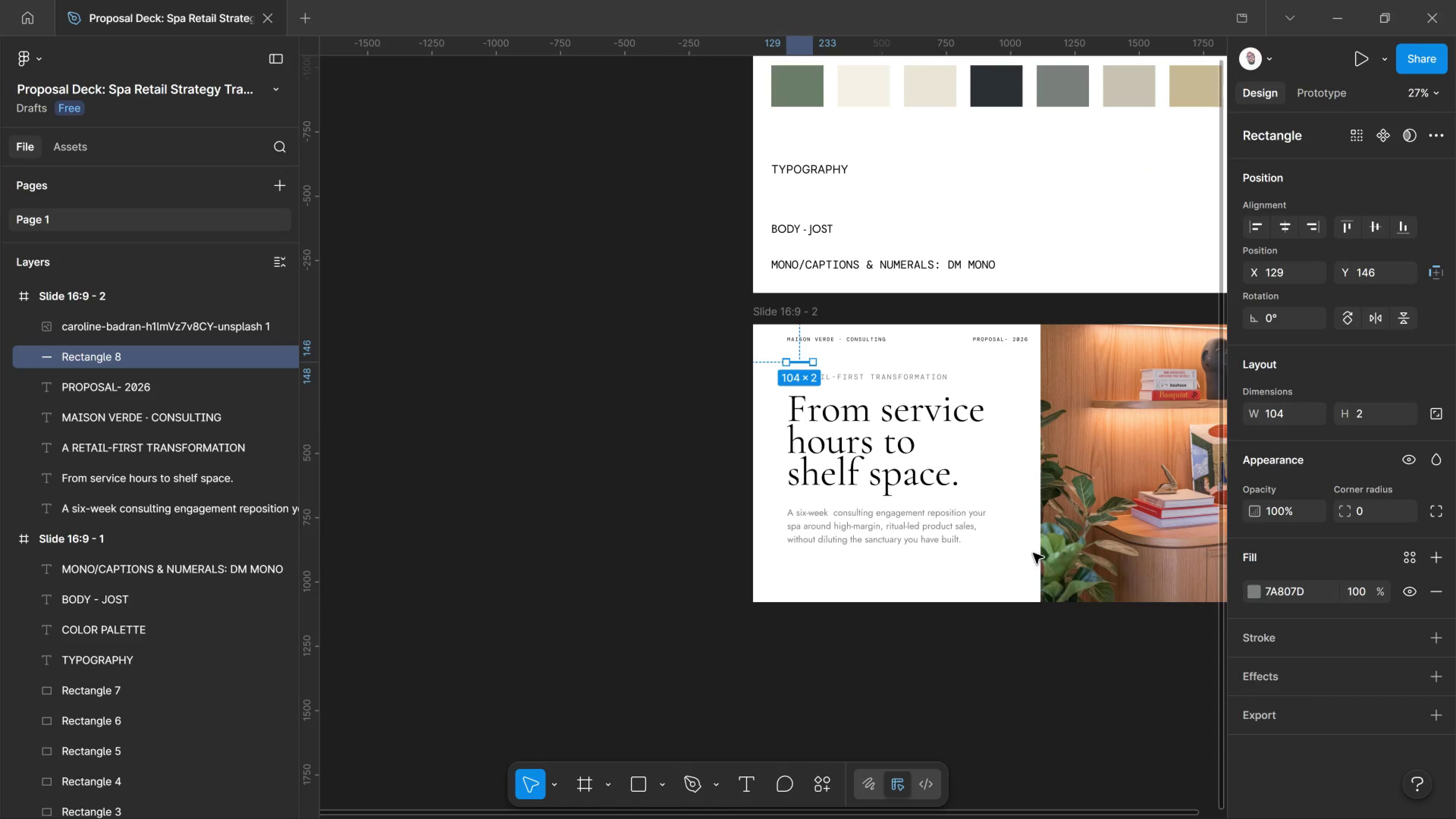 
hold_key(key=Space, duration=1.09)
 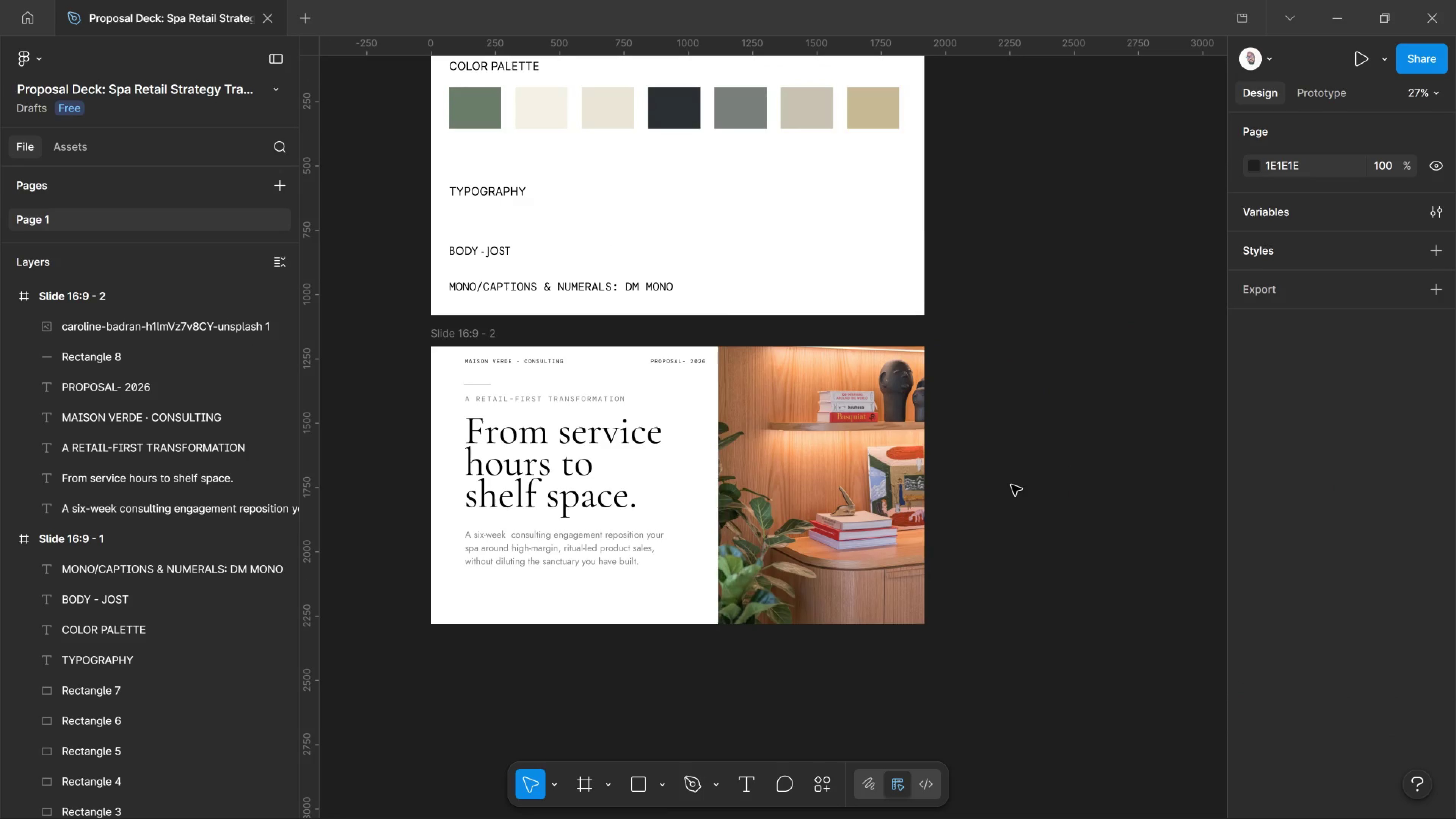 
left_click_drag(start_coordinate=[1050, 503], to_coordinate=[728, 525])
 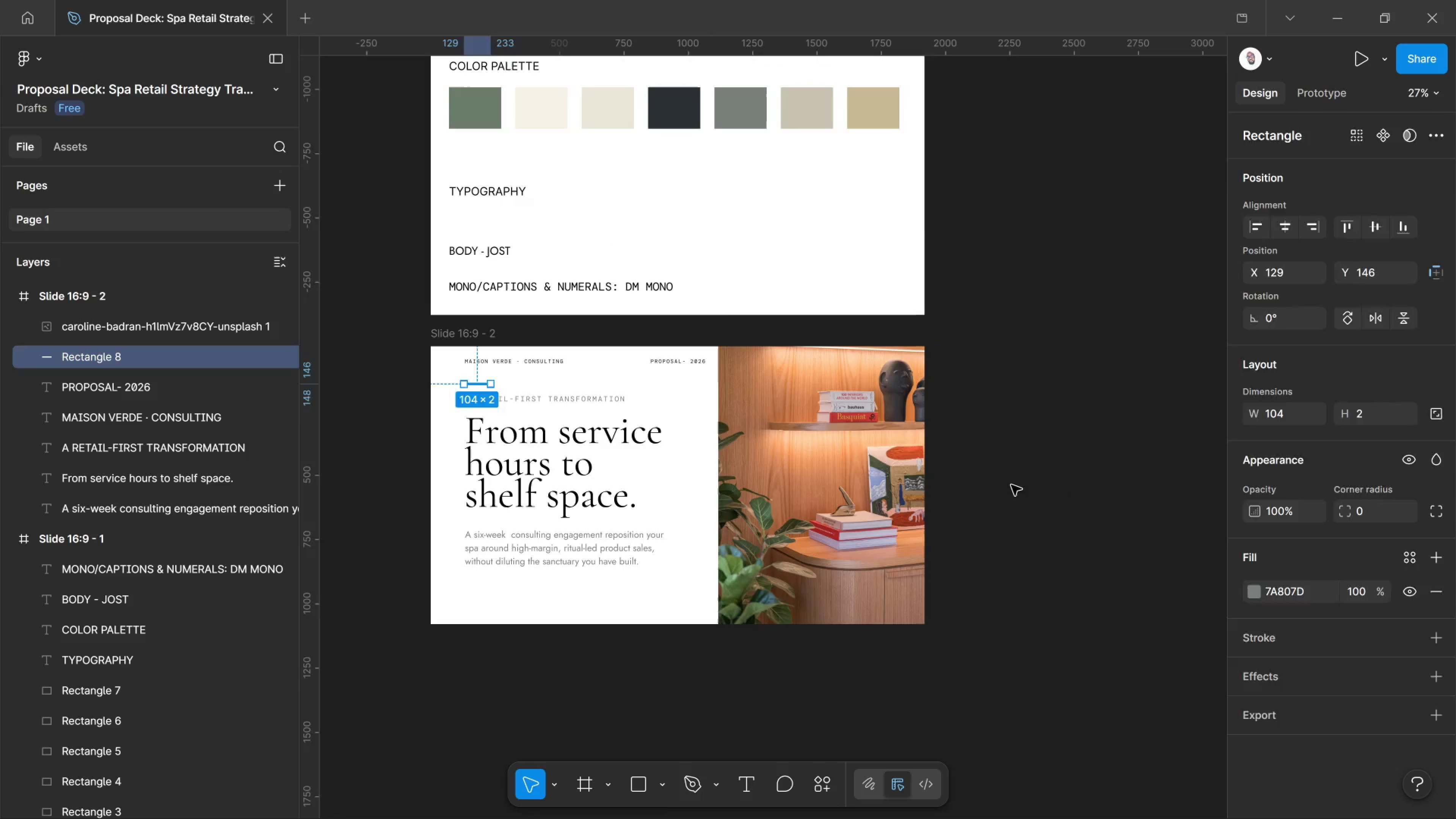 
left_click_drag(start_coordinate=[1009, 485], to_coordinate=[1011, 485])
 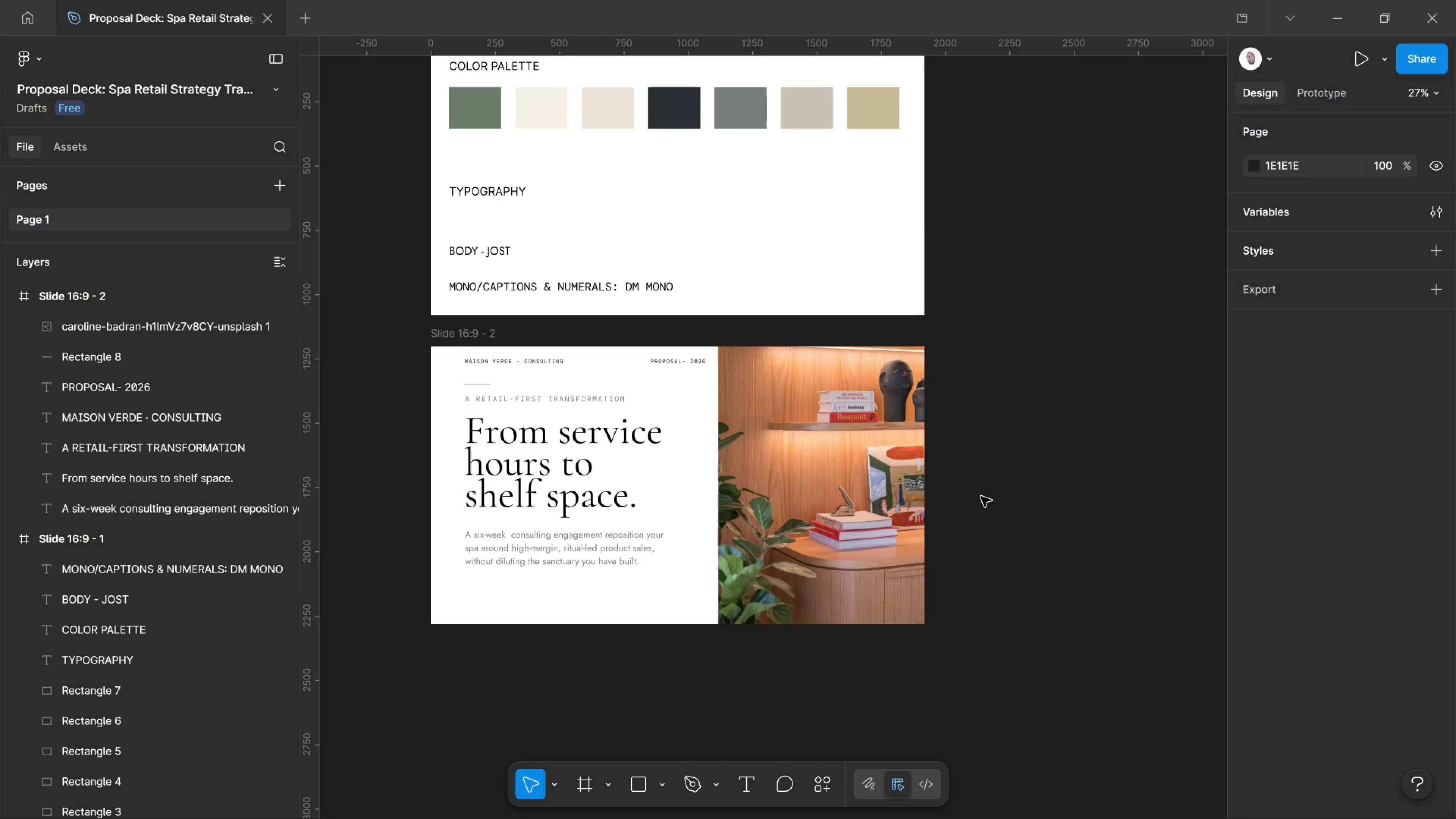 
wait(8.39)
 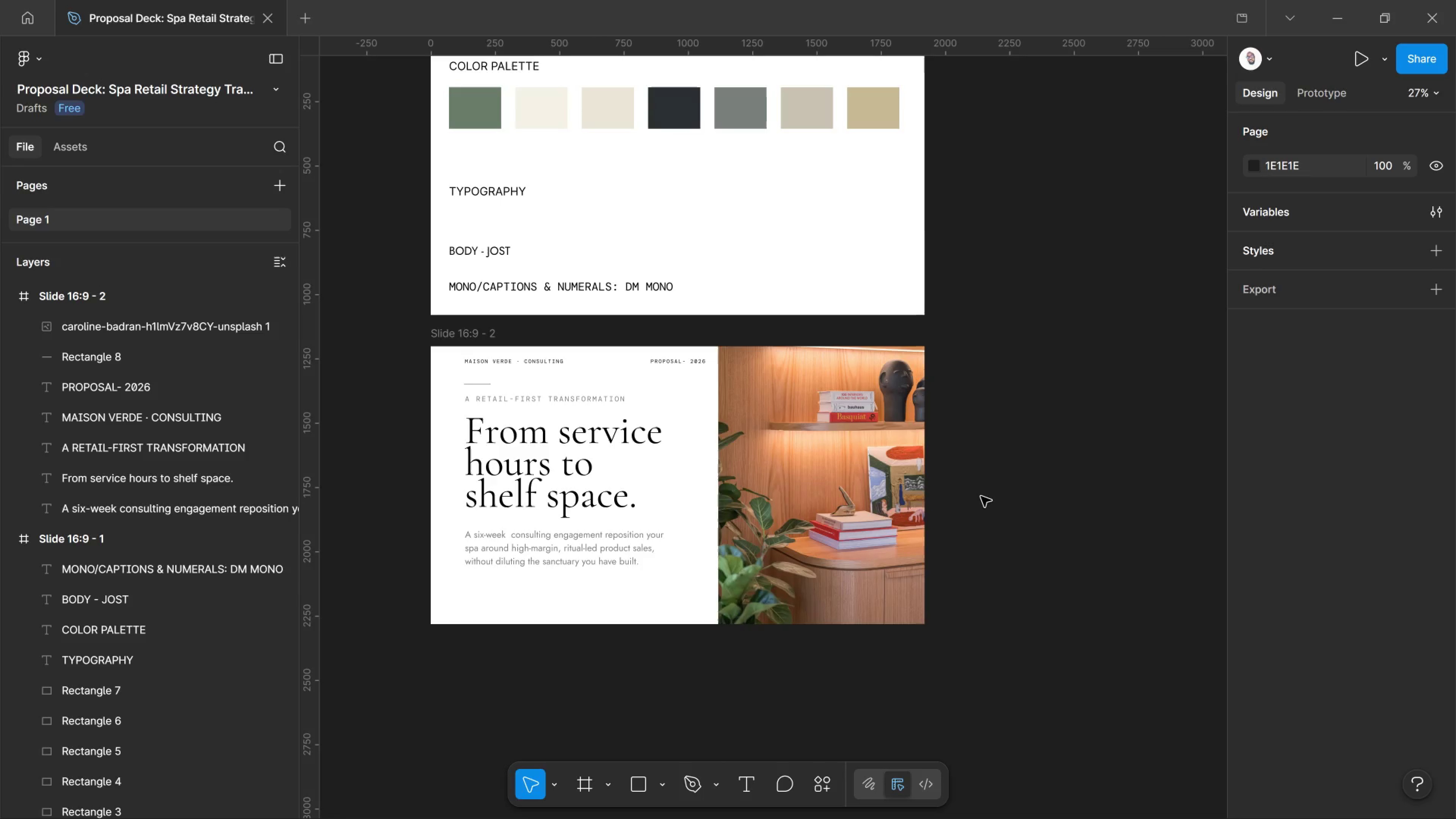 
hold_key(key=ControlLeft, duration=1.67)
scroll: coordinate [468, 393], scroll_direction: up, amount: 10.0
 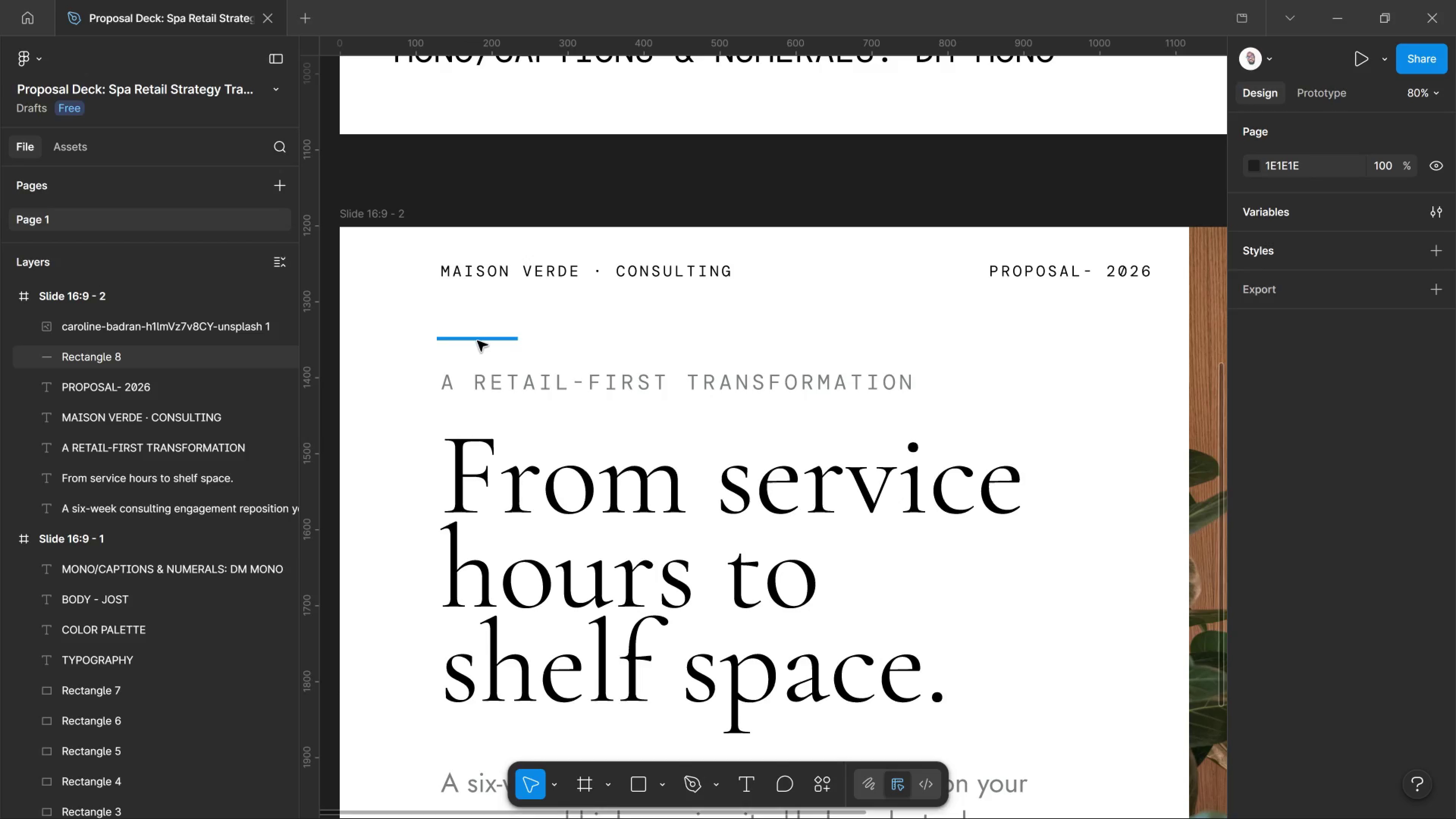 
hold_key(key=ControlLeft, duration=0.83)
left_click([477, 341])
 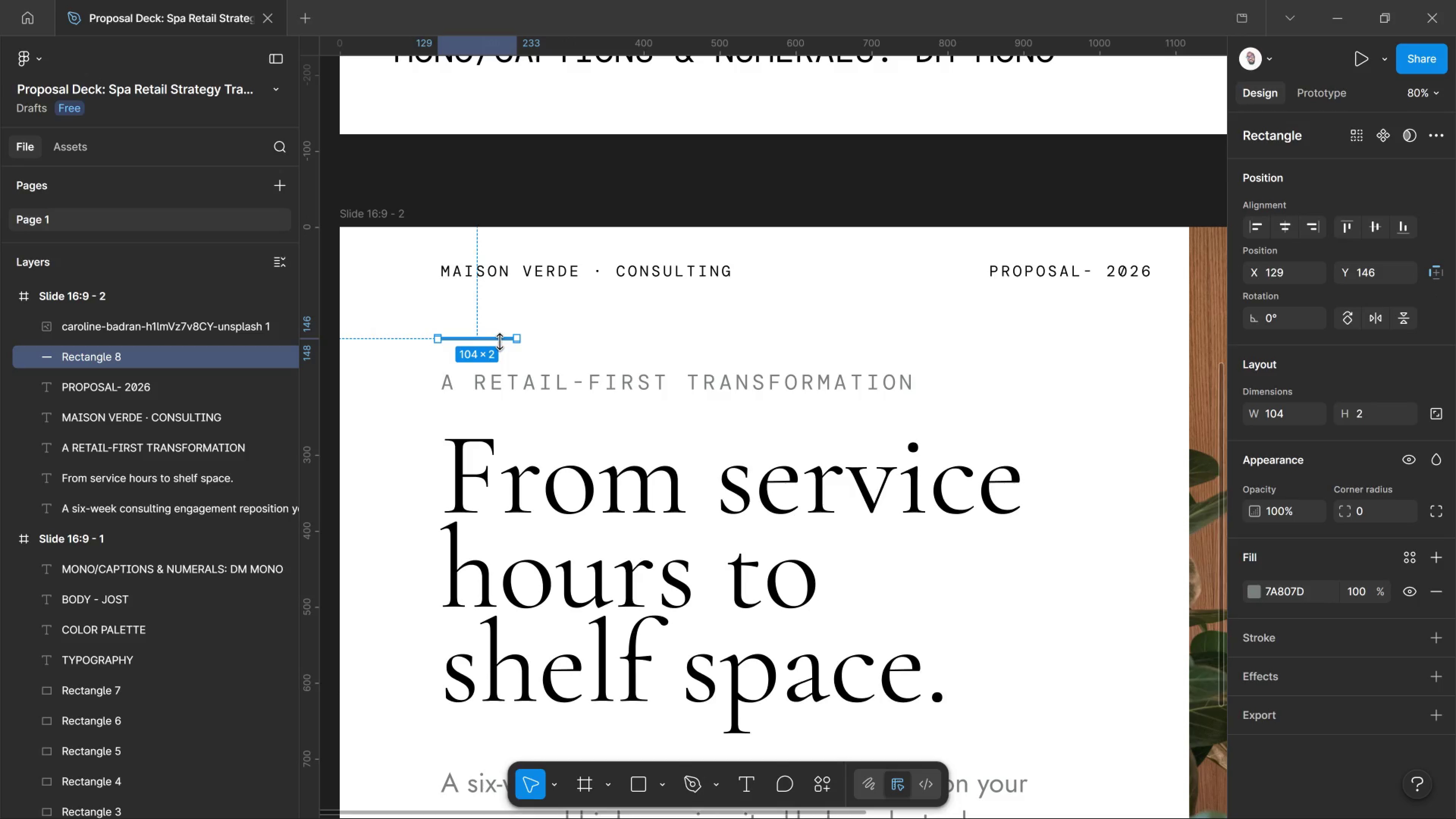 
key(Shift+ArrowDown)
 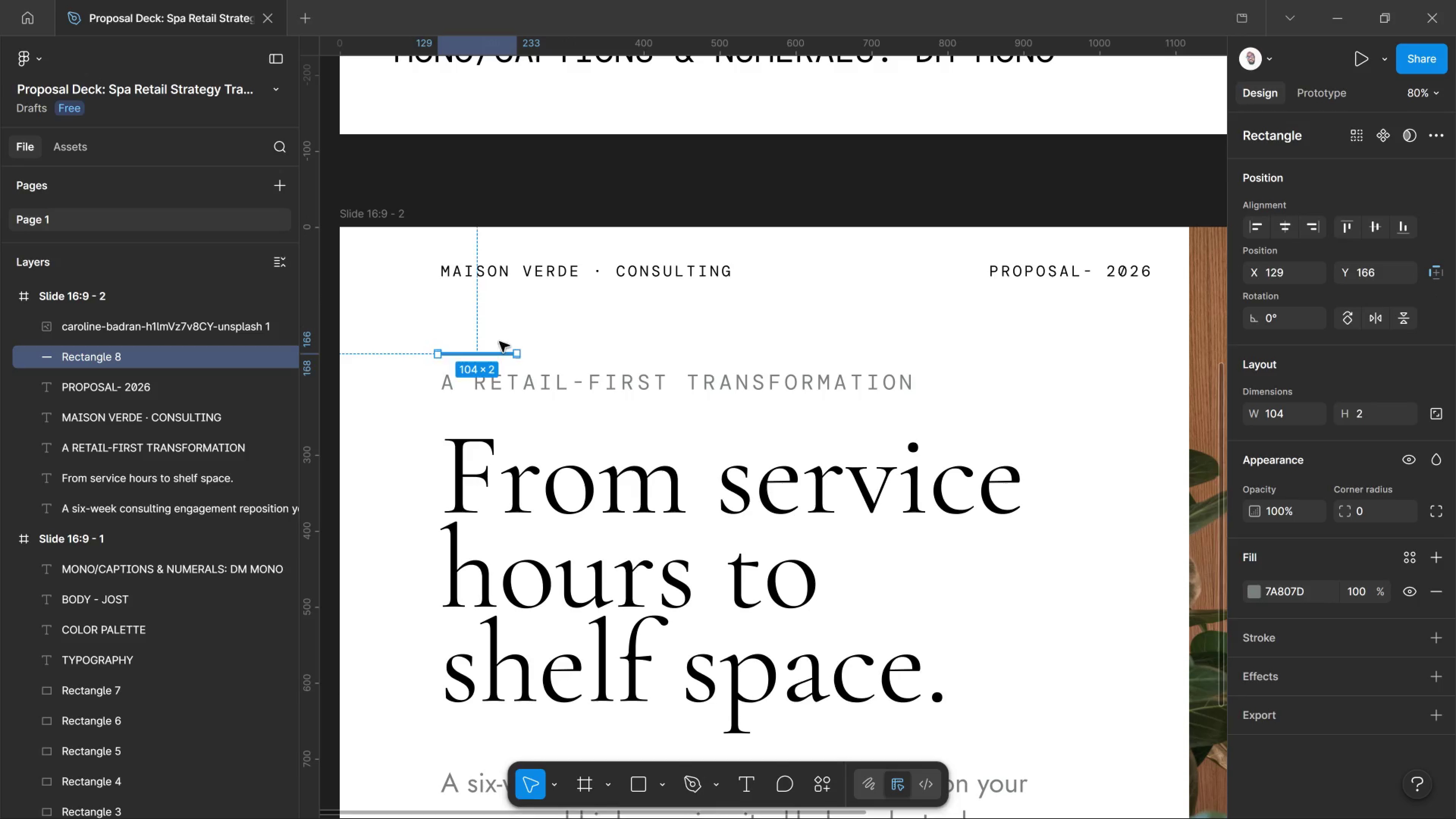 
key(Shift+ArrowDown)
 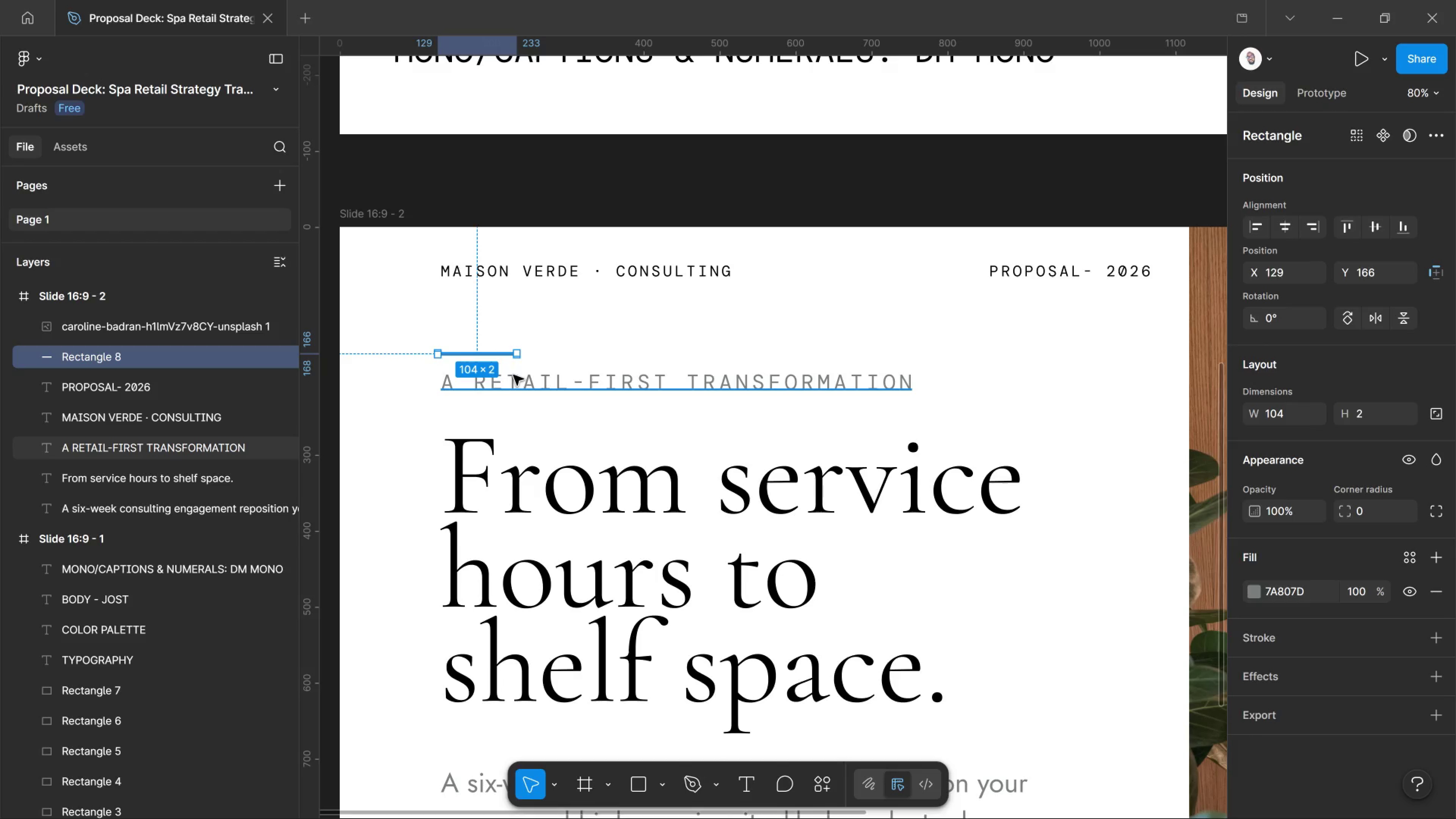 
hold_key(key=ShiftLeft, duration=0.92)
left_click([513, 375])
 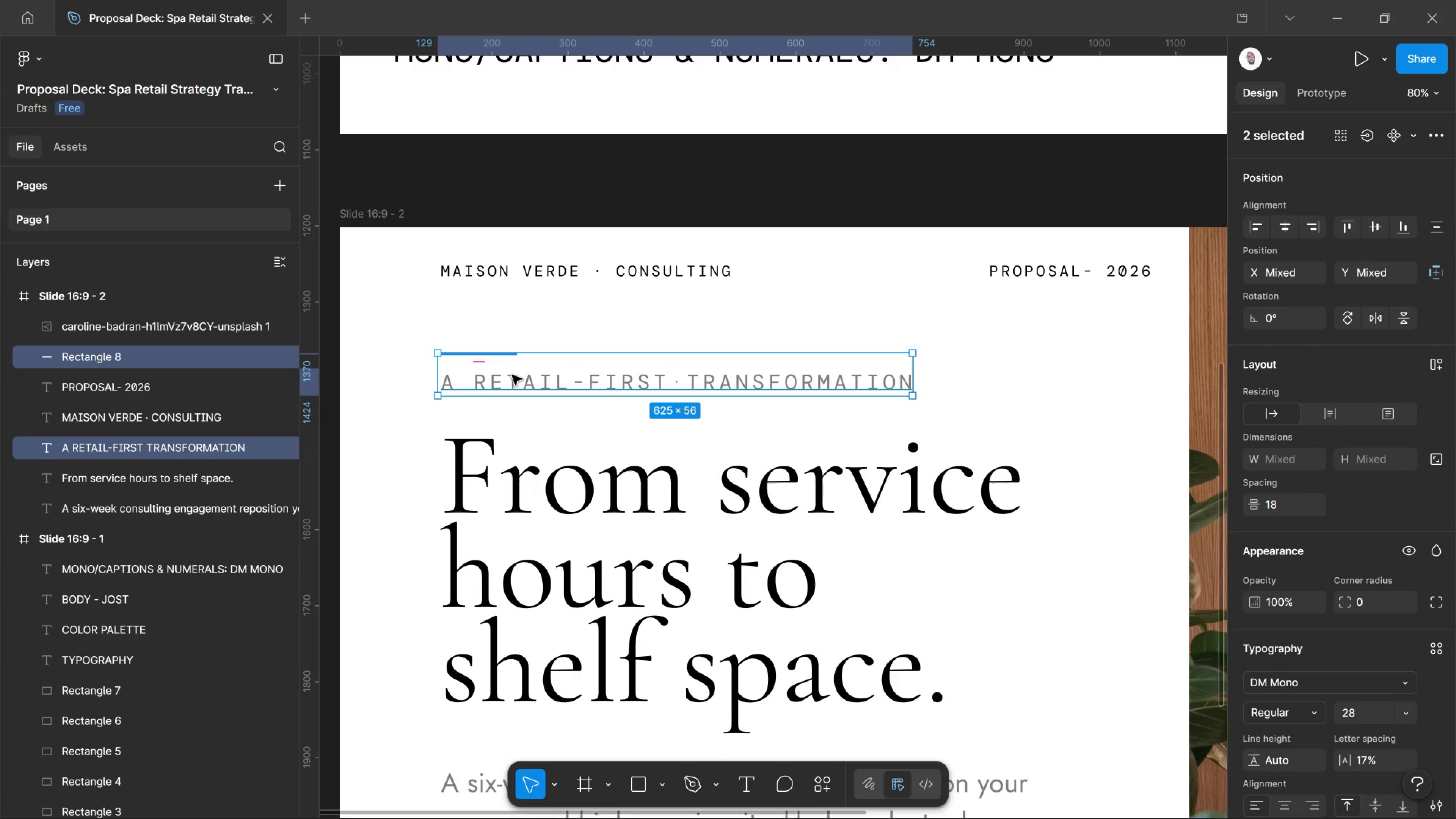 
key(ArrowDown)
 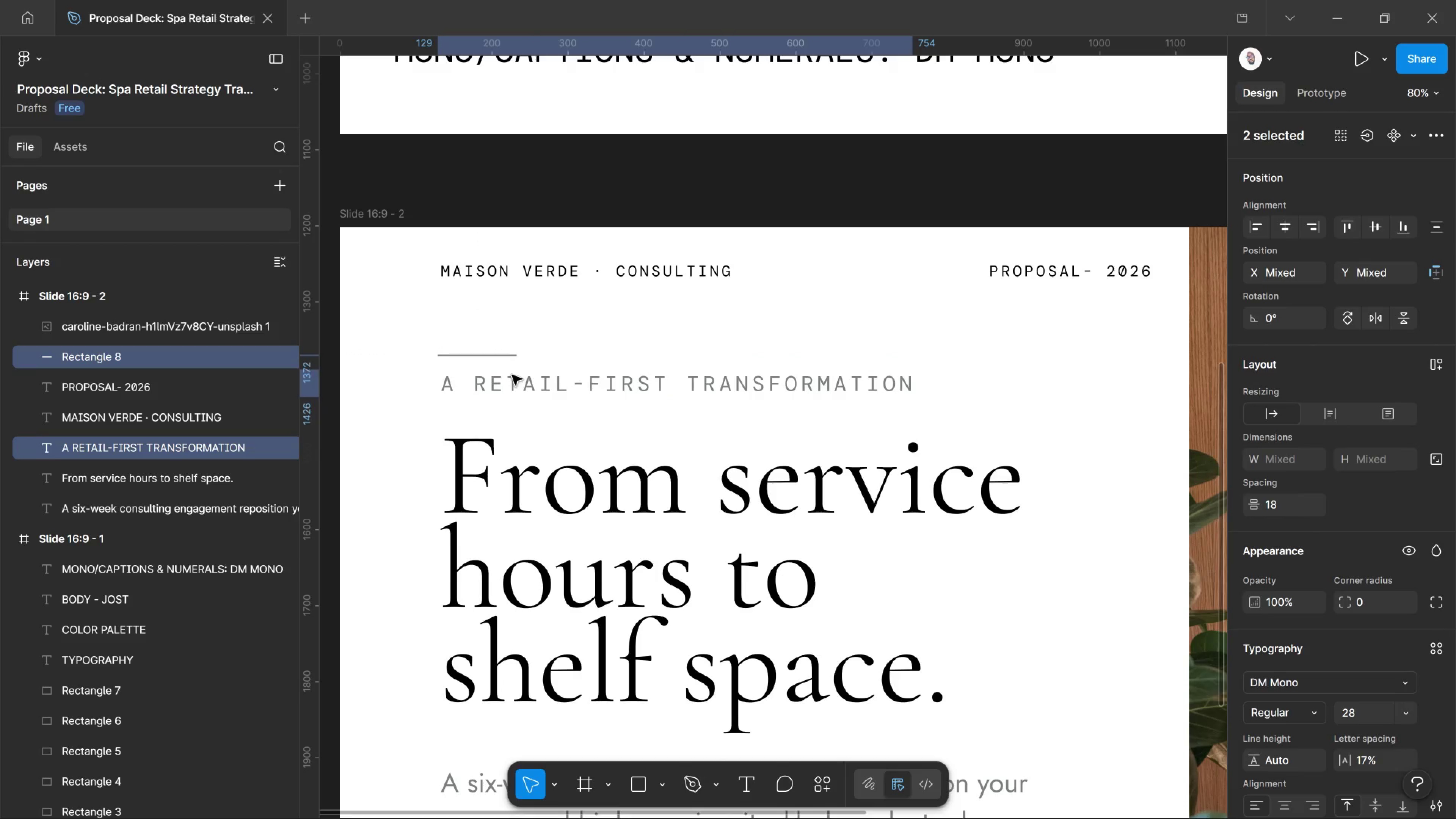 
key(ArrowDown)
 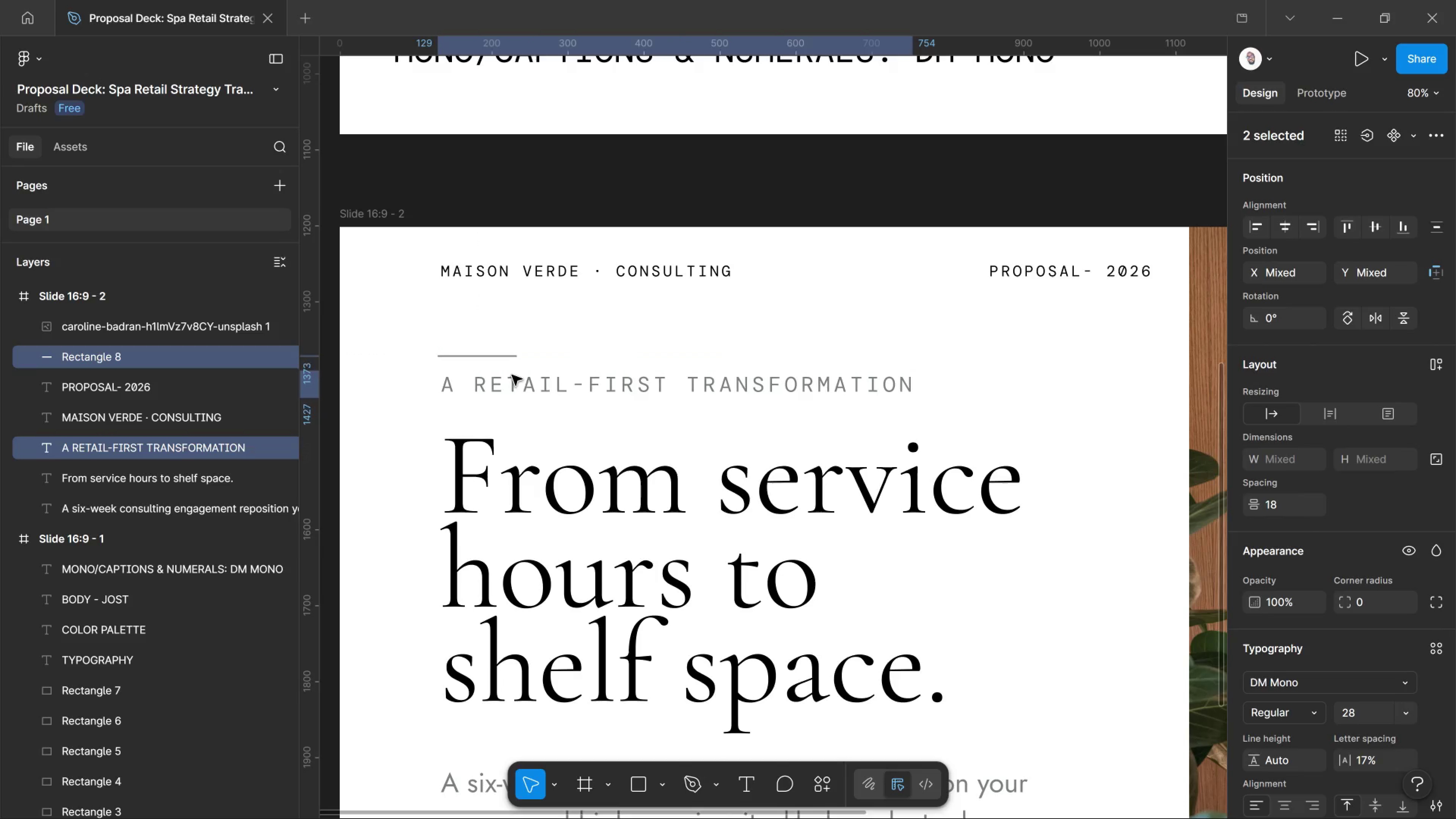 
key(ArrowDown)
 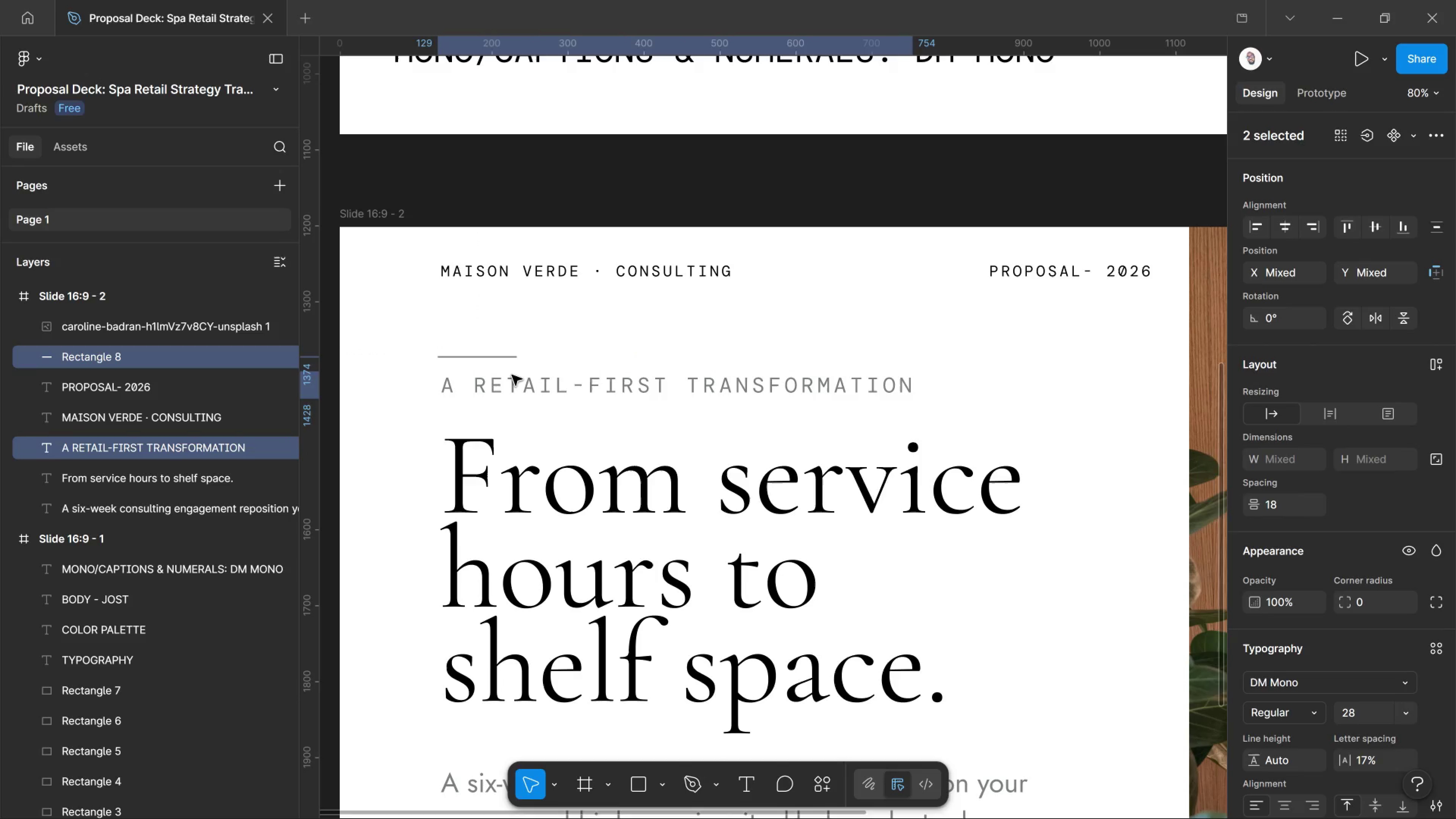 
key(ArrowDown)
 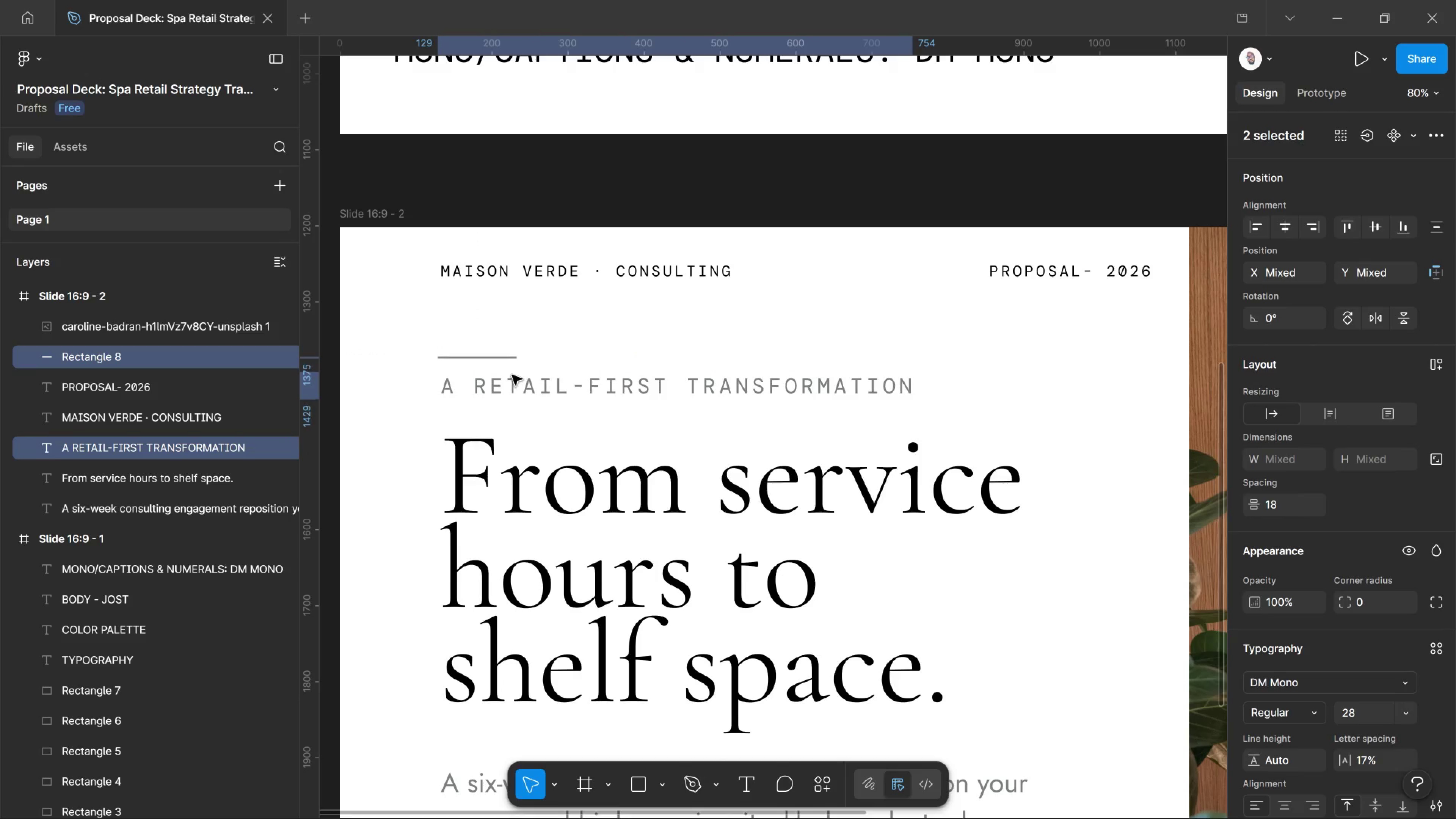 
key(ArrowDown)
 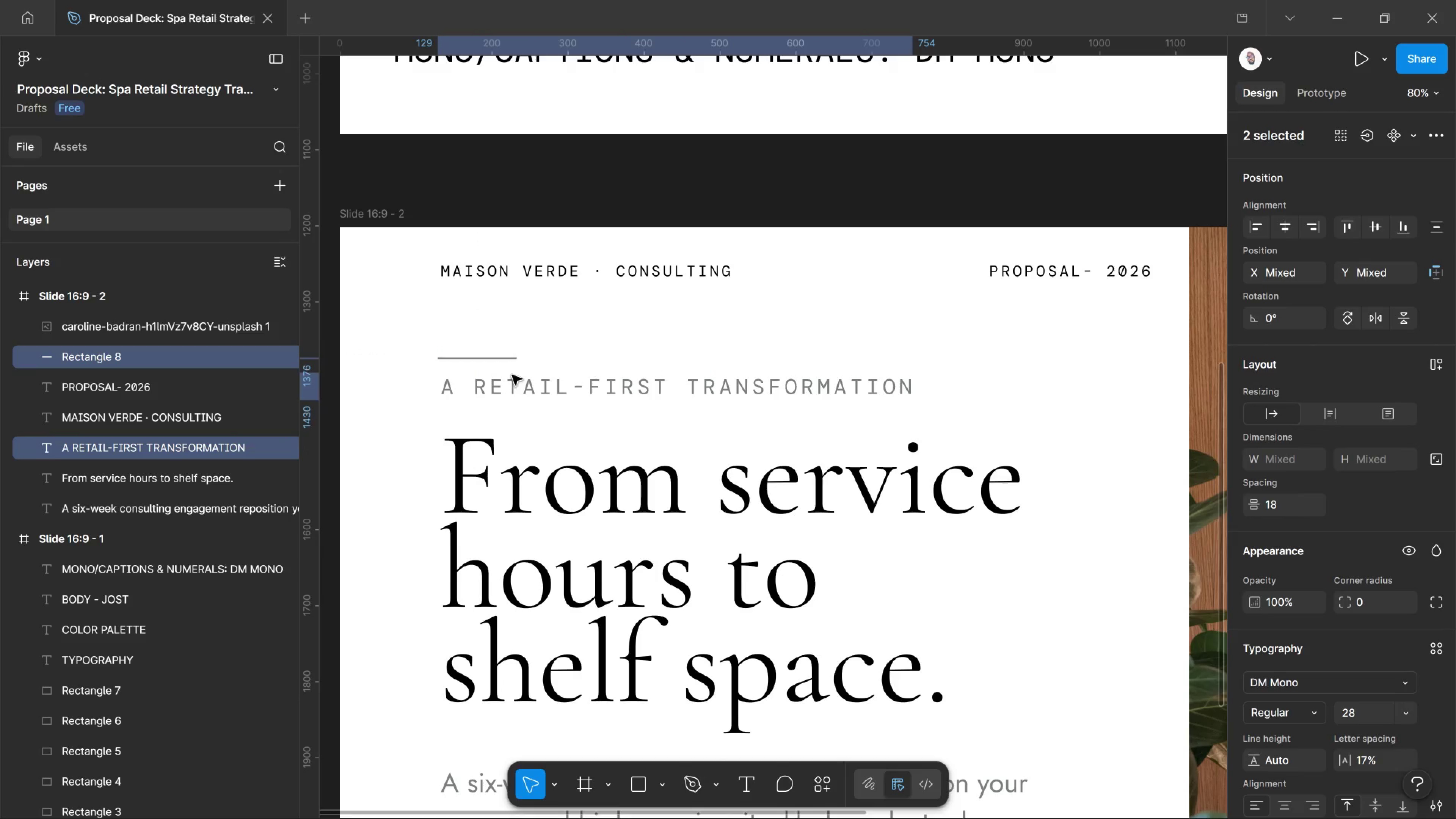 
key(ArrowDown)
 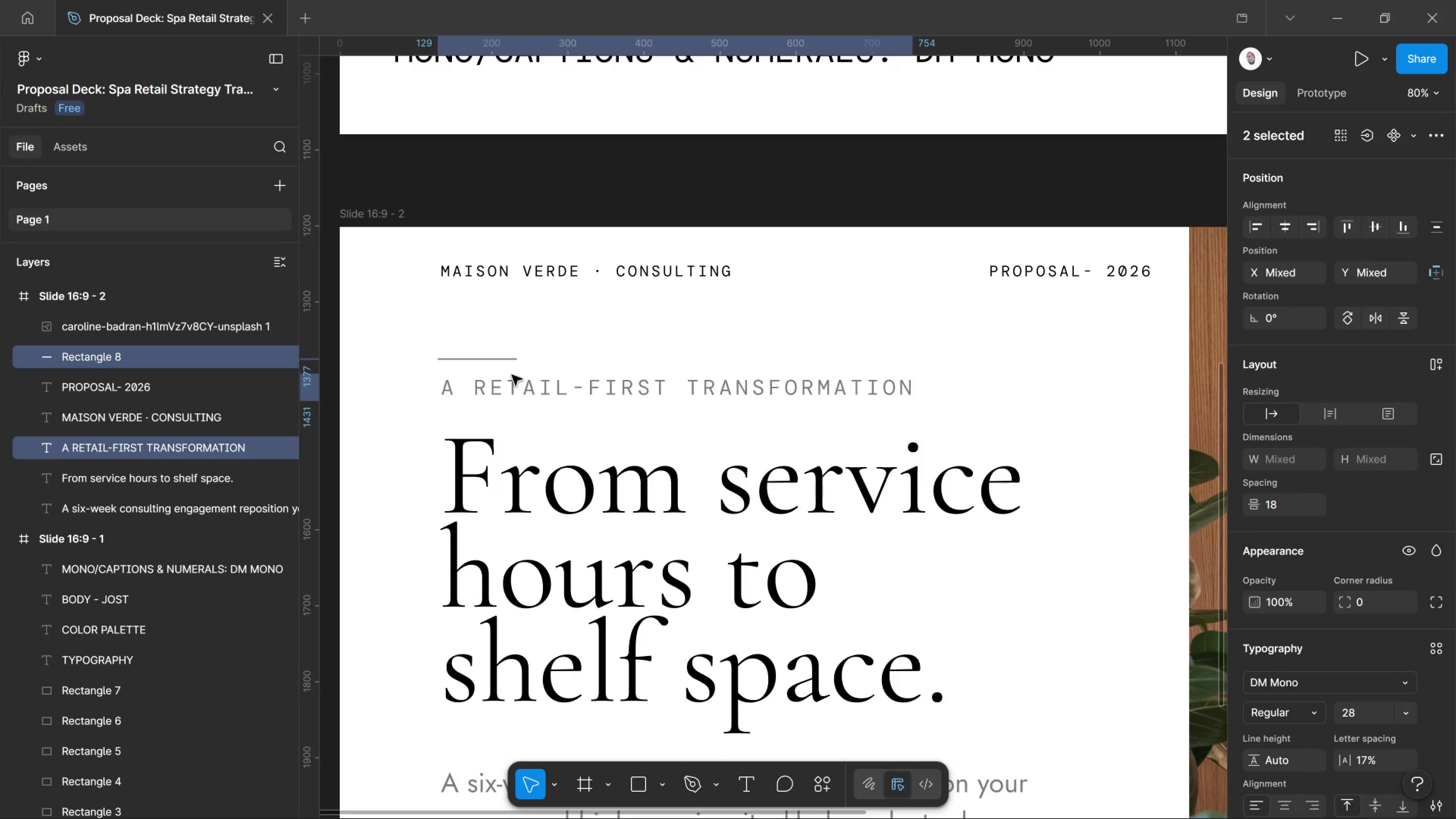 
key(ArrowDown)
 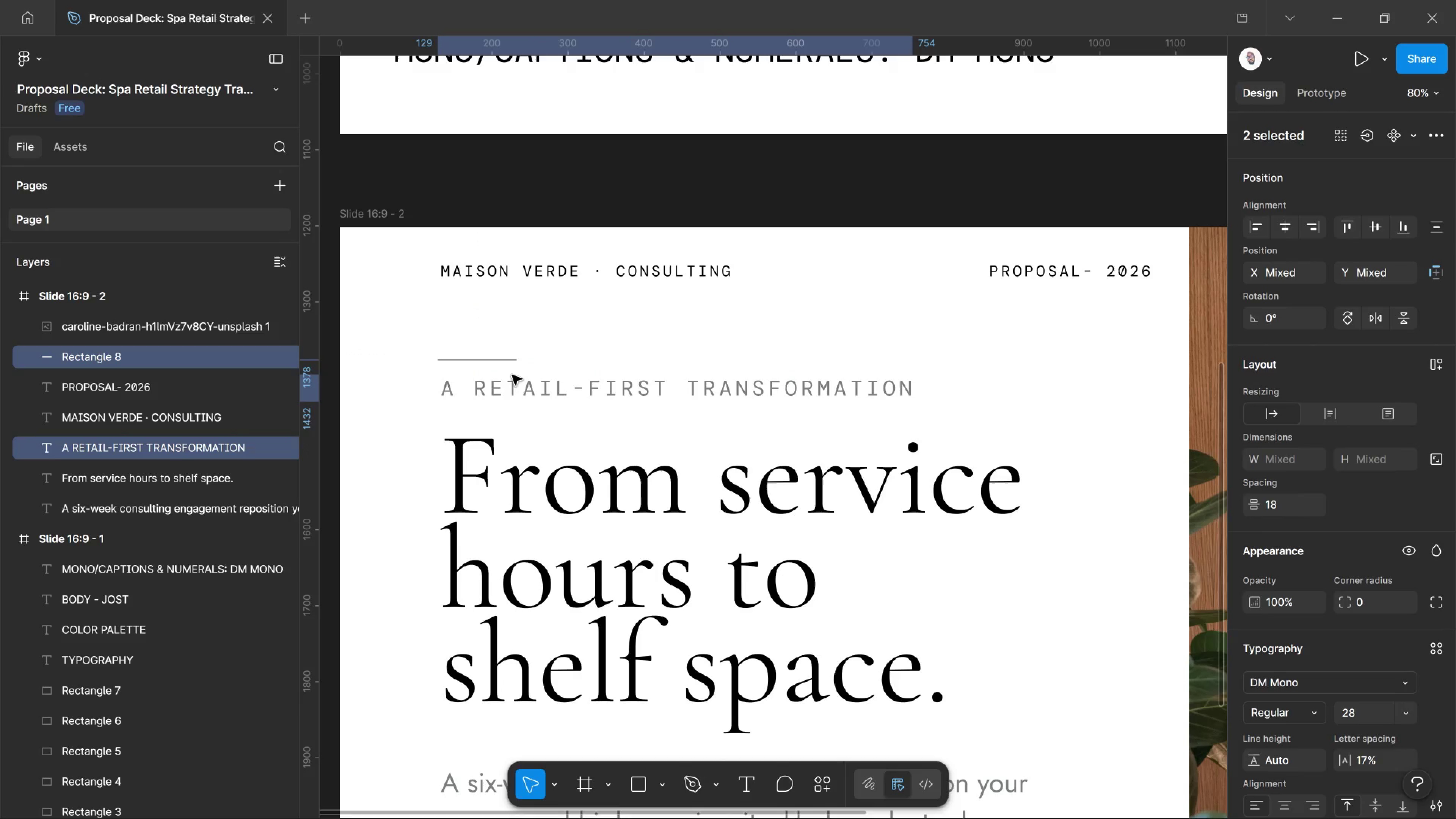 
key(ArrowDown)
 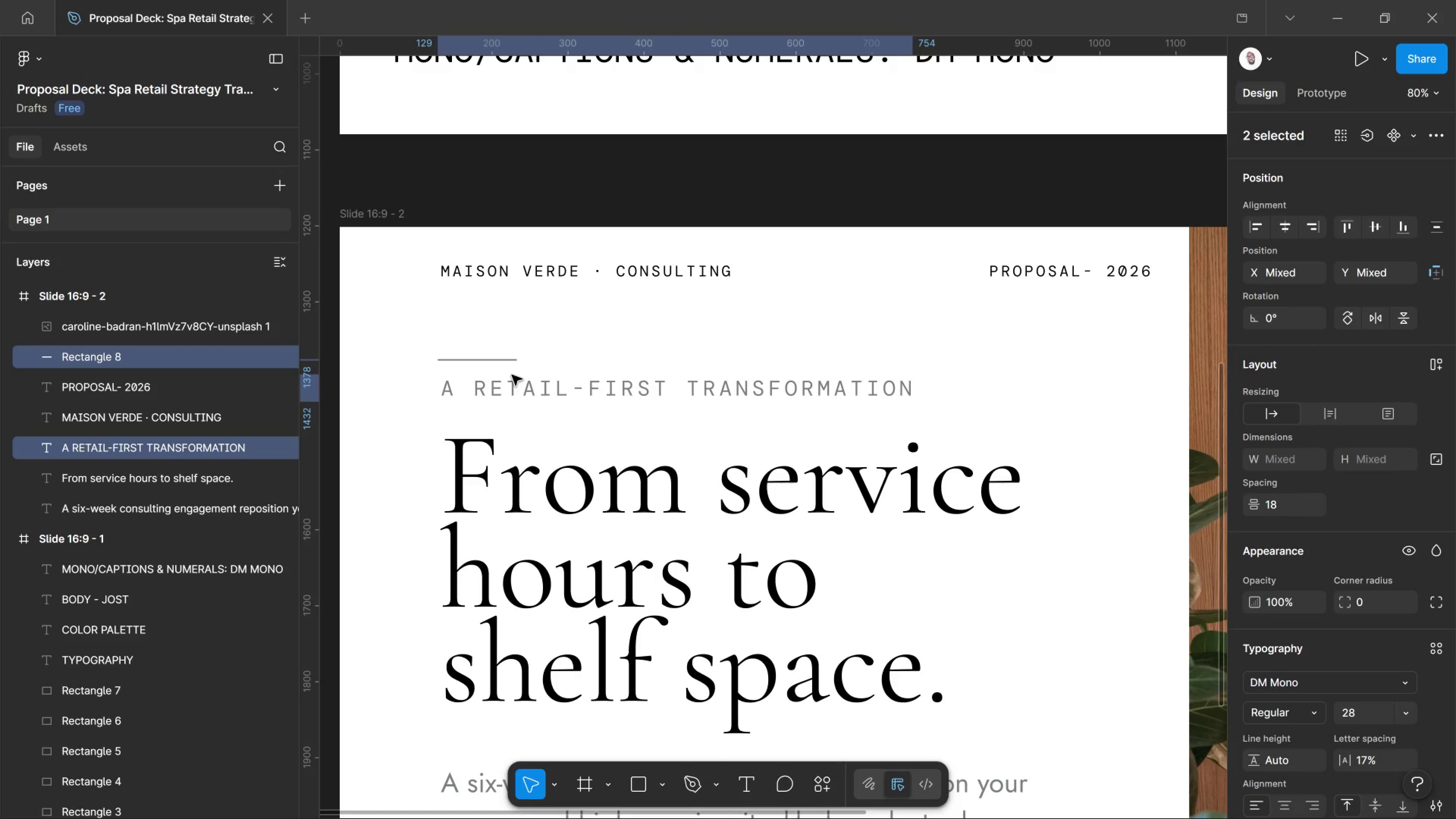 
key(ArrowDown)
 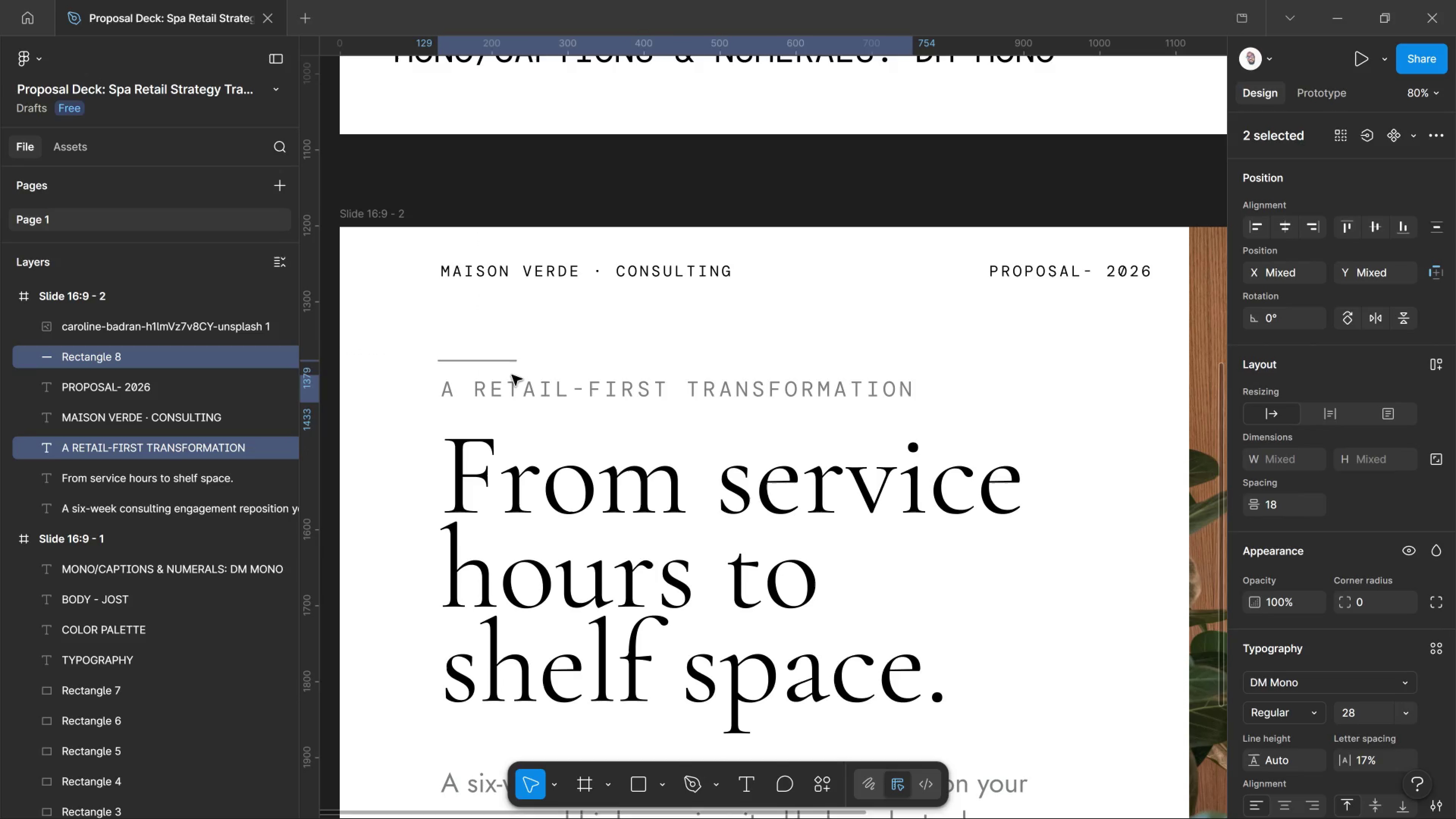 
key(ArrowDown)
 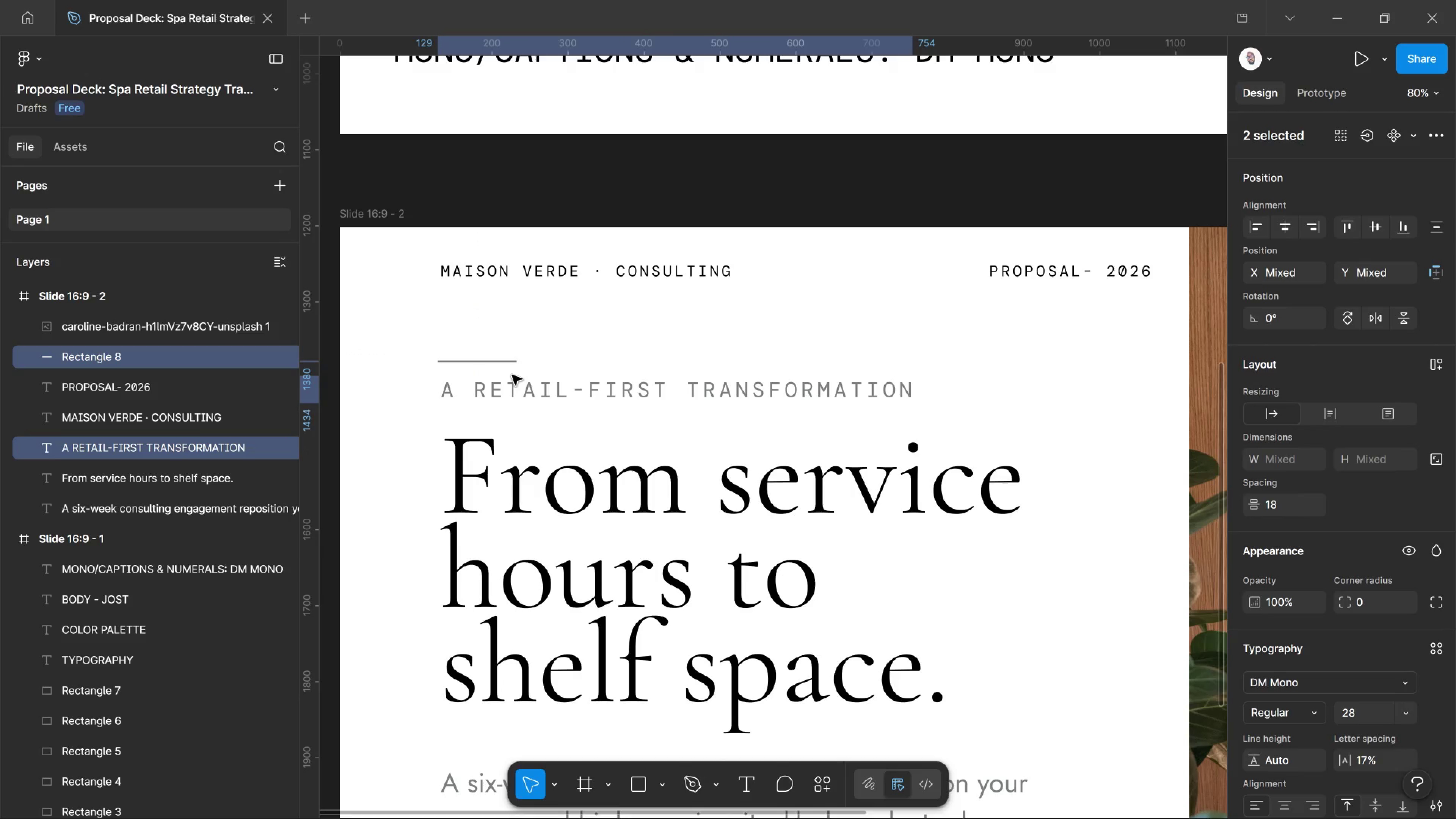 
hold_key(key=ControlLeft, duration=1.31)
scroll: coordinate [512, 375], scroll_direction: down, amount: 12.0
 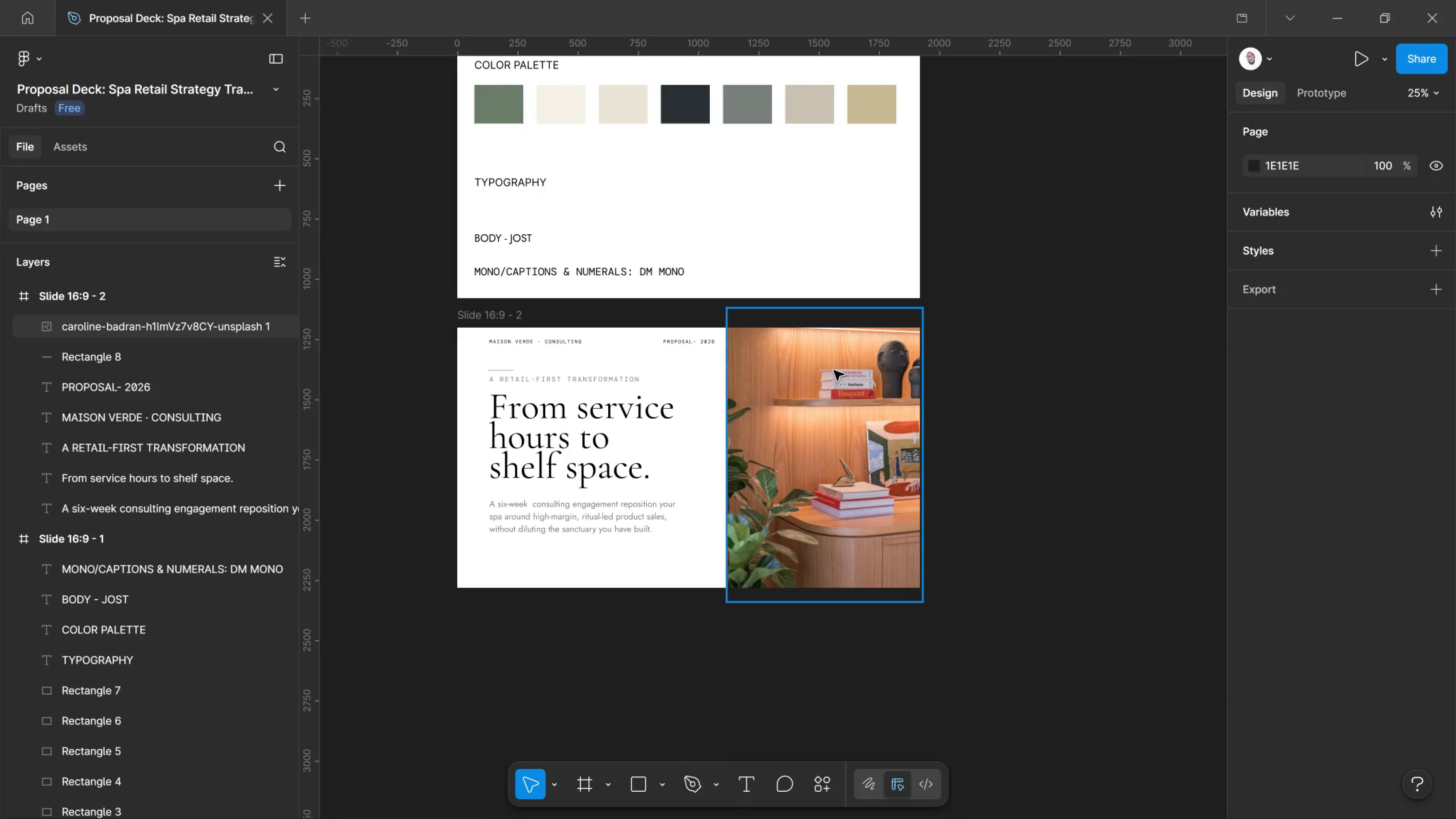 
hold_key(key=ControlLeft, duration=1.12)
scroll: coordinate [700, 397], scroll_direction: down, amount: 1.0
 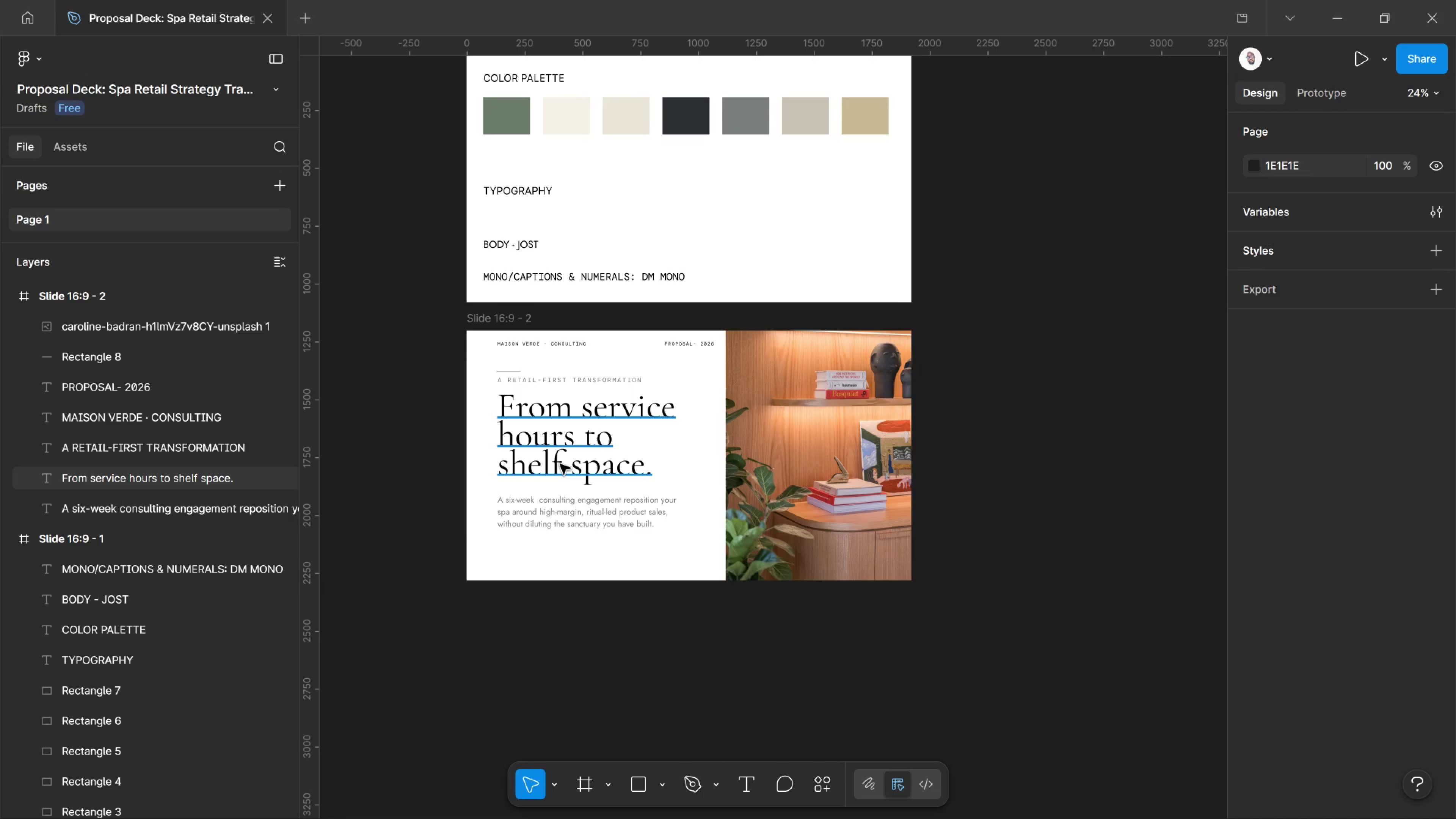 
left_click([560, 464])
 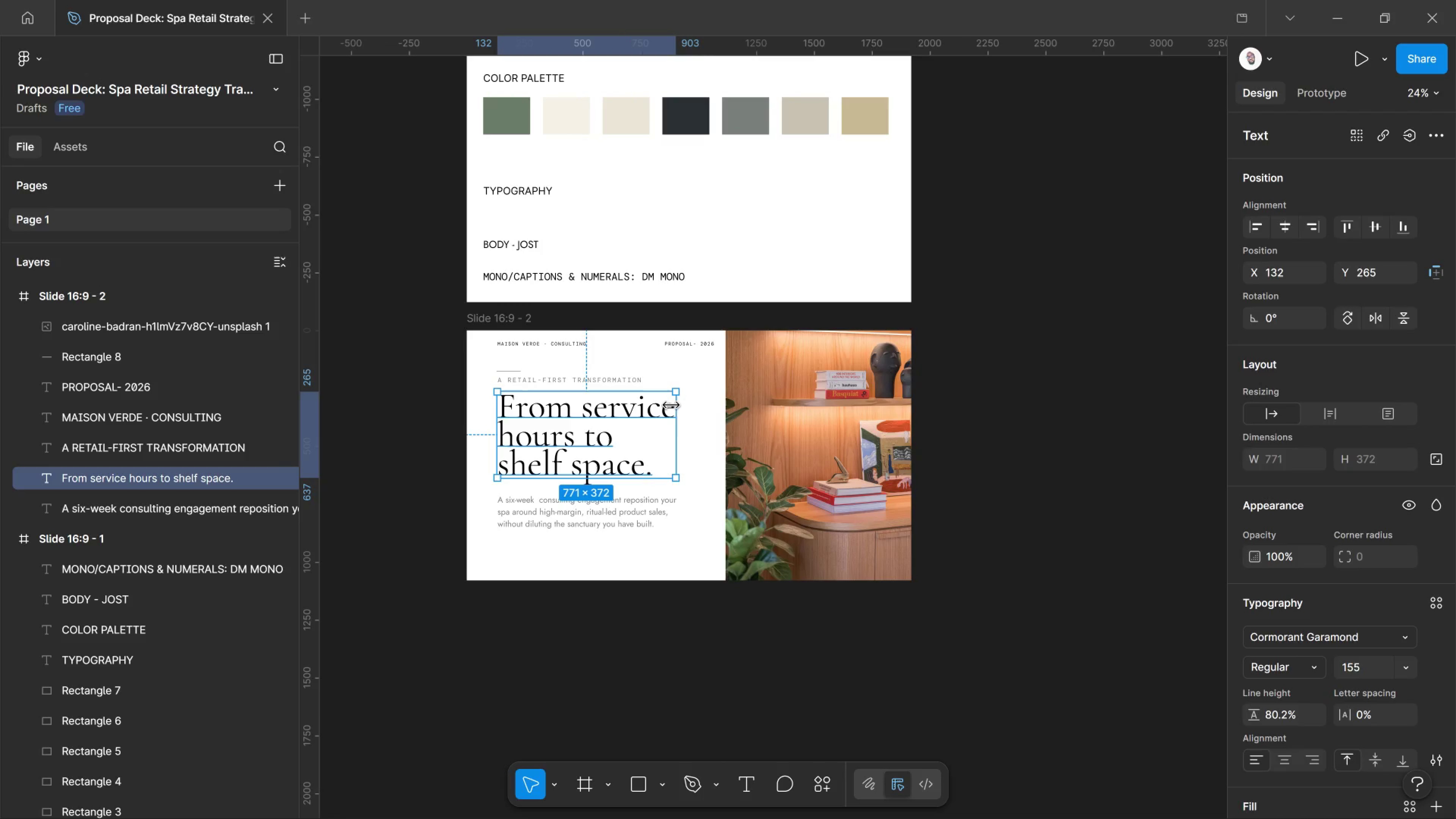 
key(ArrowDown)
 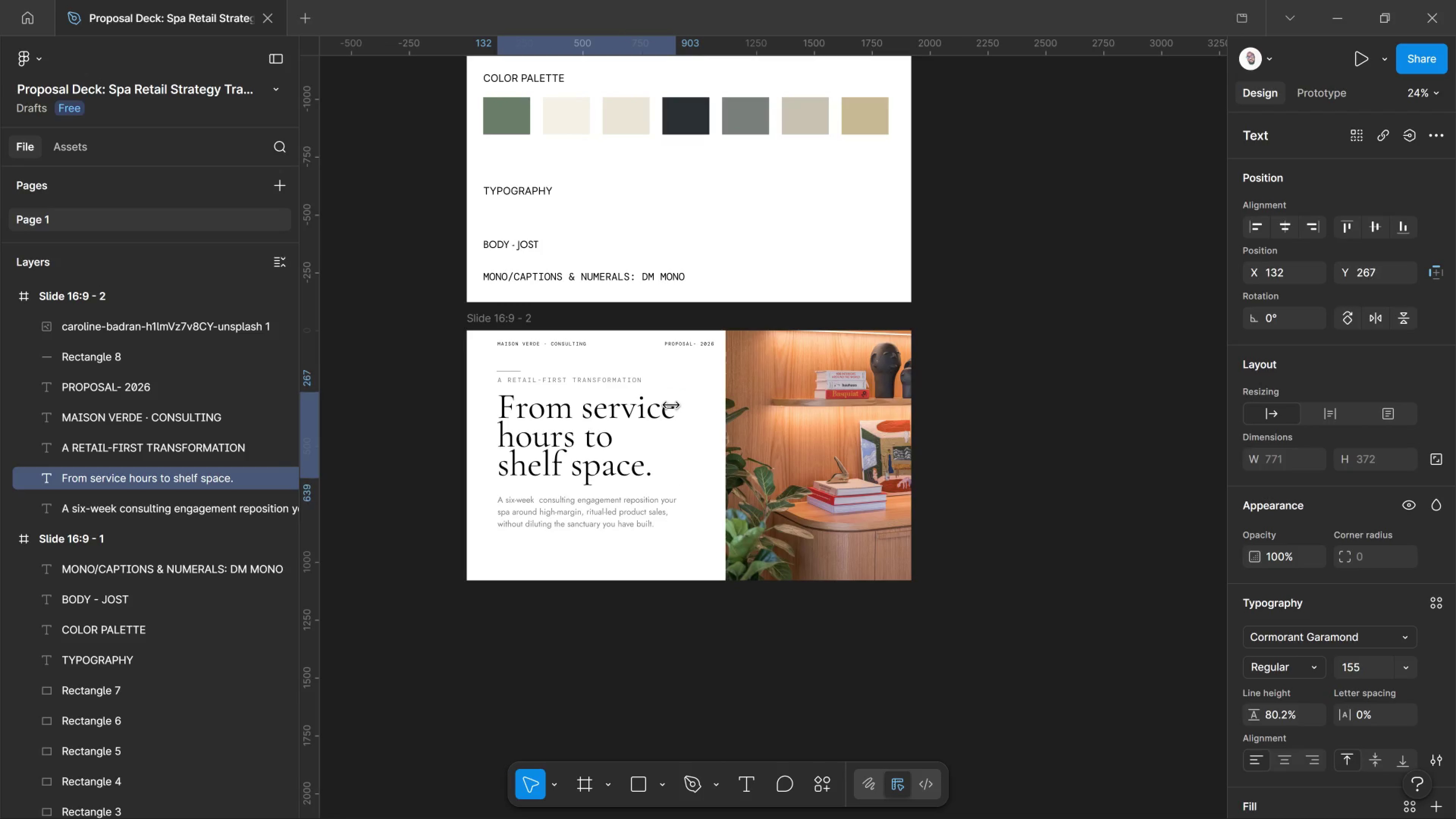 
key(ArrowDown)
 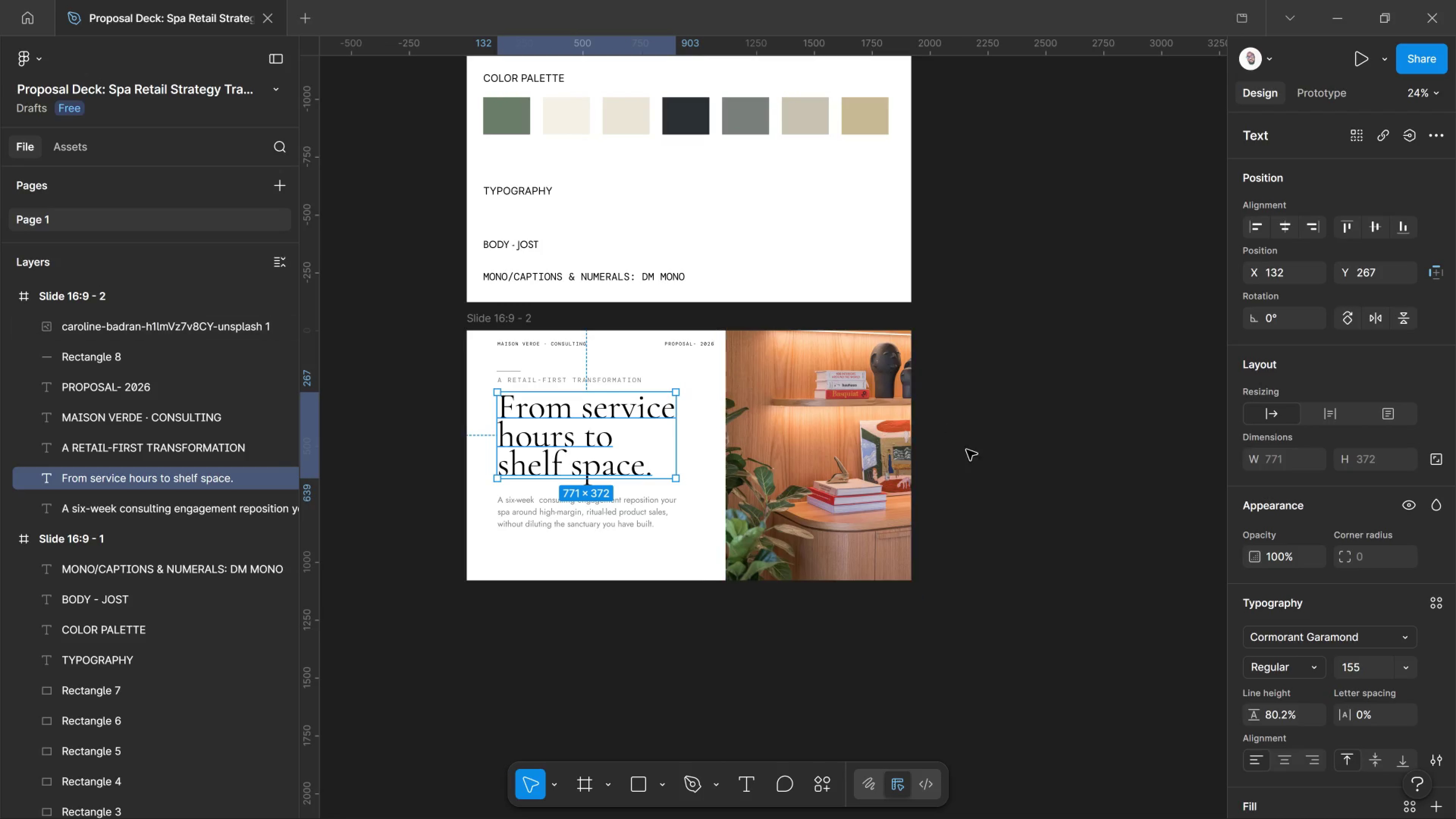 
left_click([987, 446])
 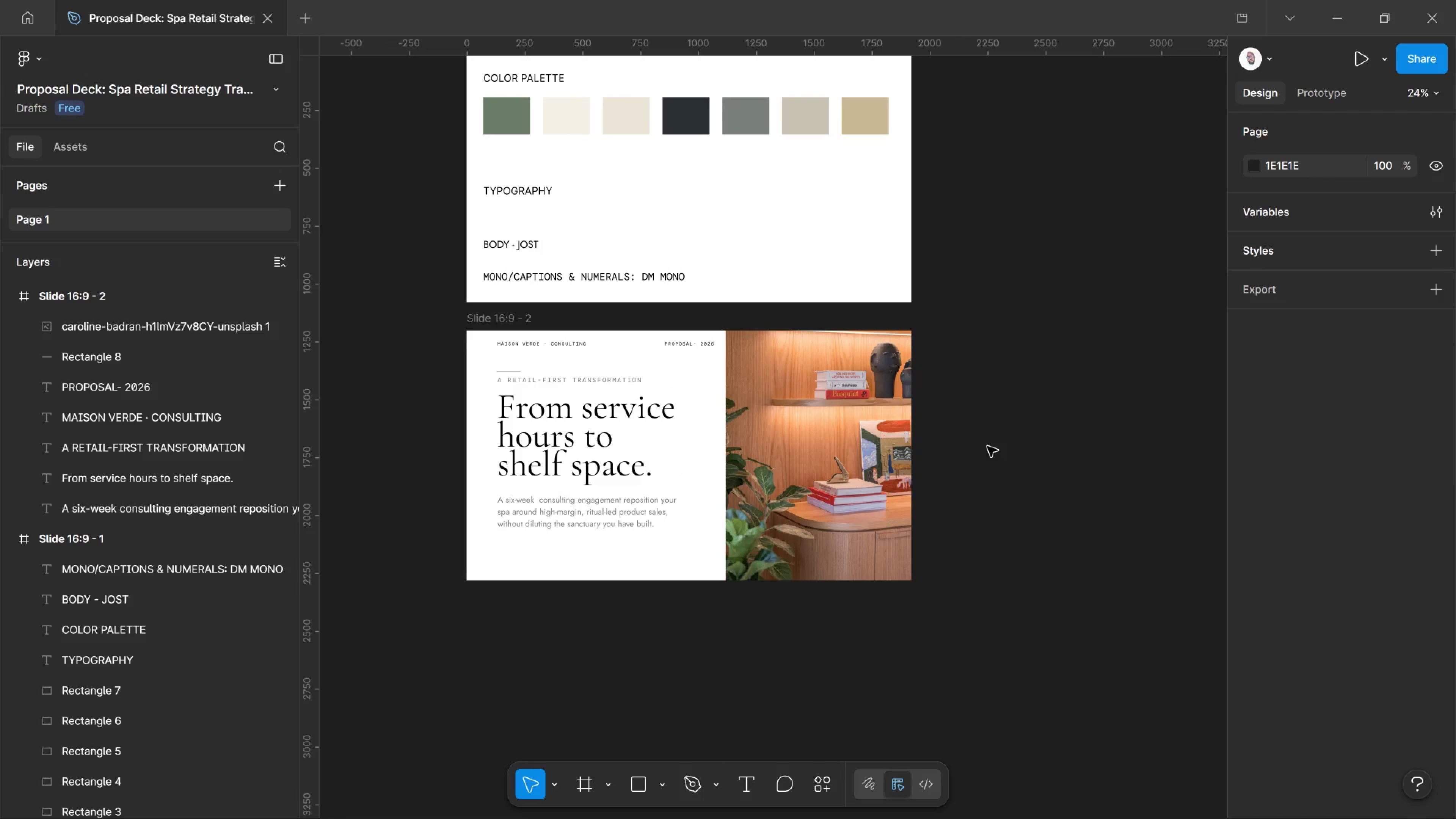 
key(Control+ControlLeft)
 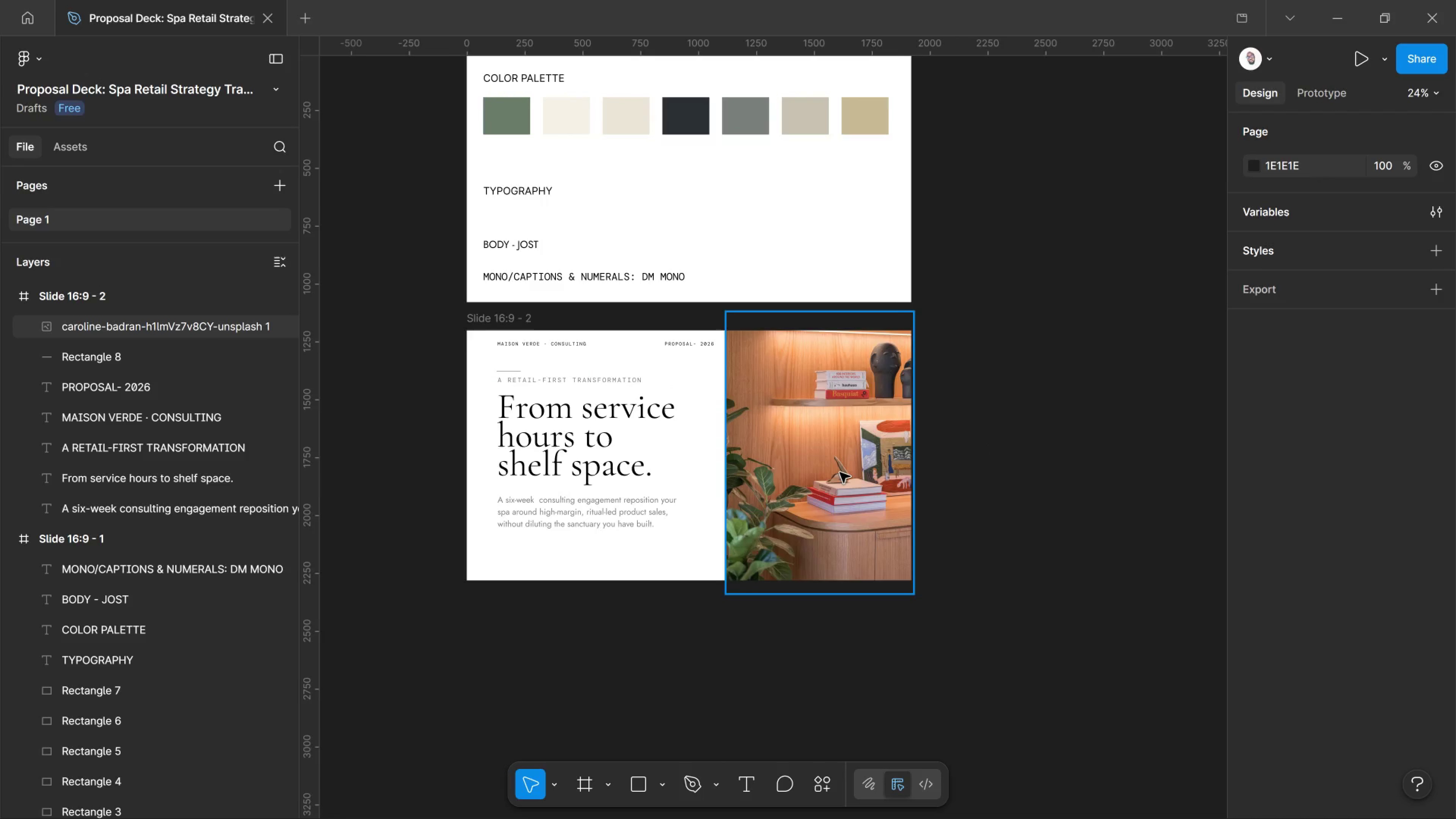 
key(Control+ControlLeft)
 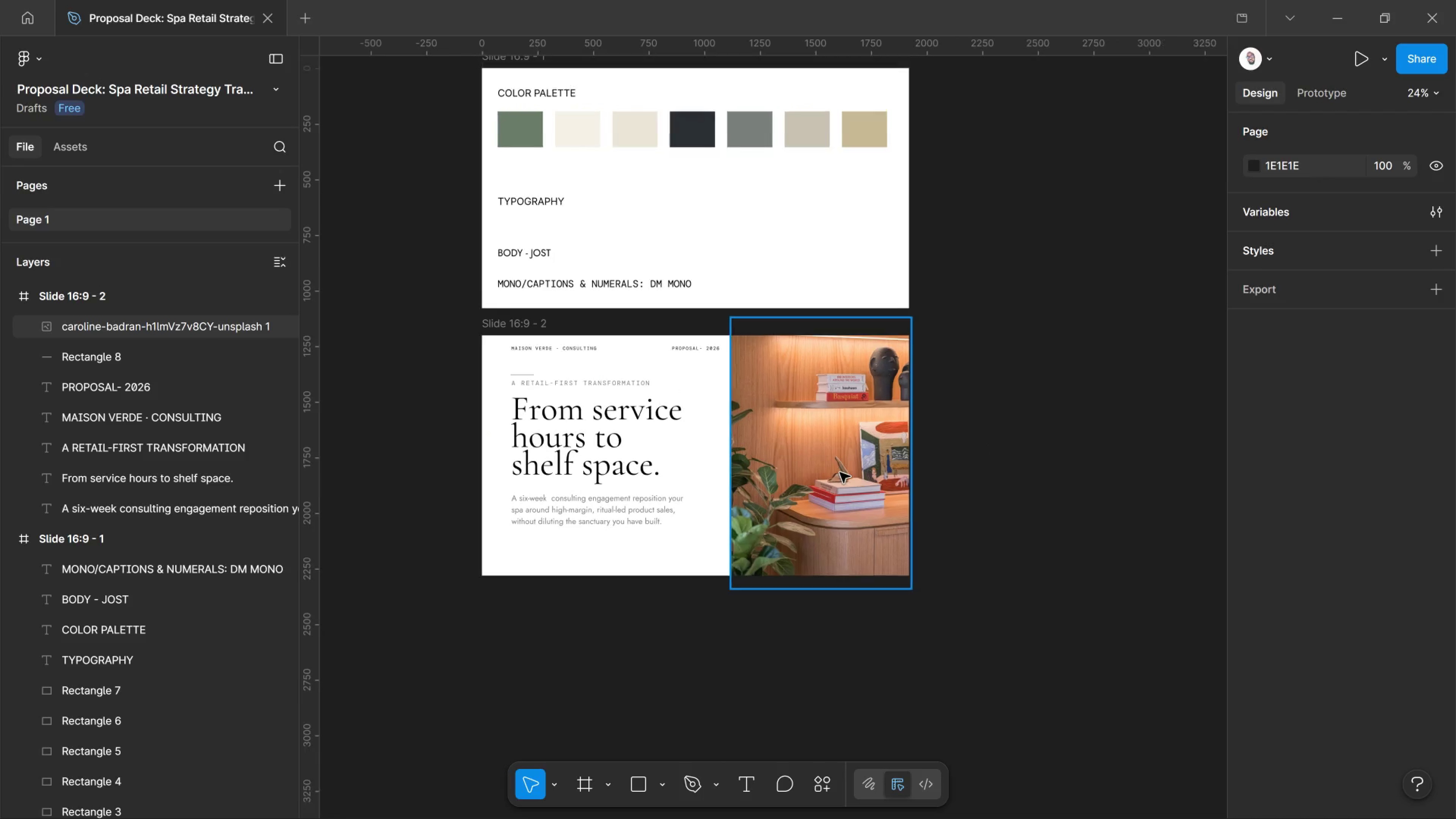 
scroll: coordinate [840, 472], scroll_direction: up, amount: 1.0
 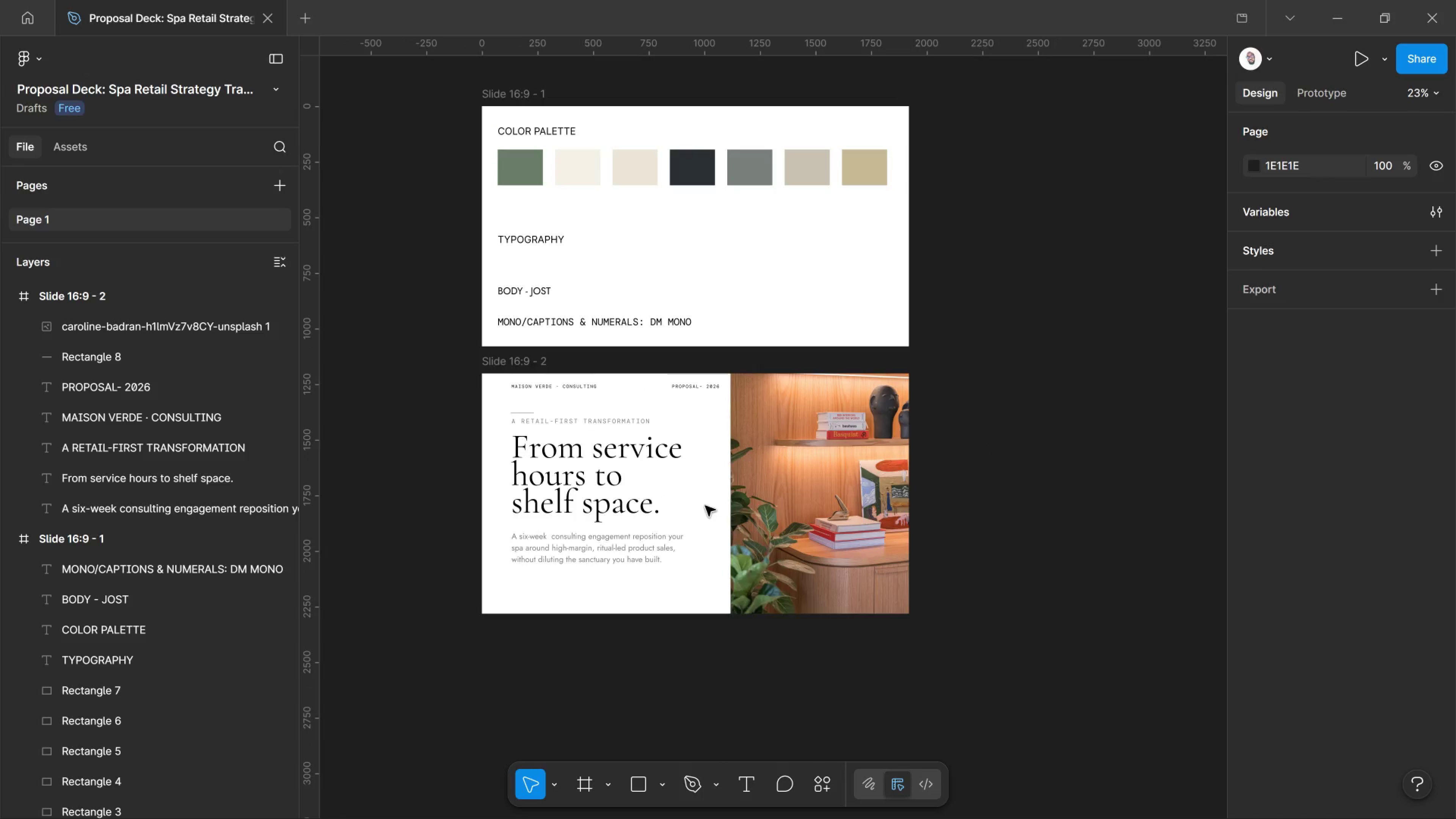 
hold_key(key=ControlLeft, duration=3.02)
scroll: coordinate [380, 585], scroll_direction: up, amount: 6.0
 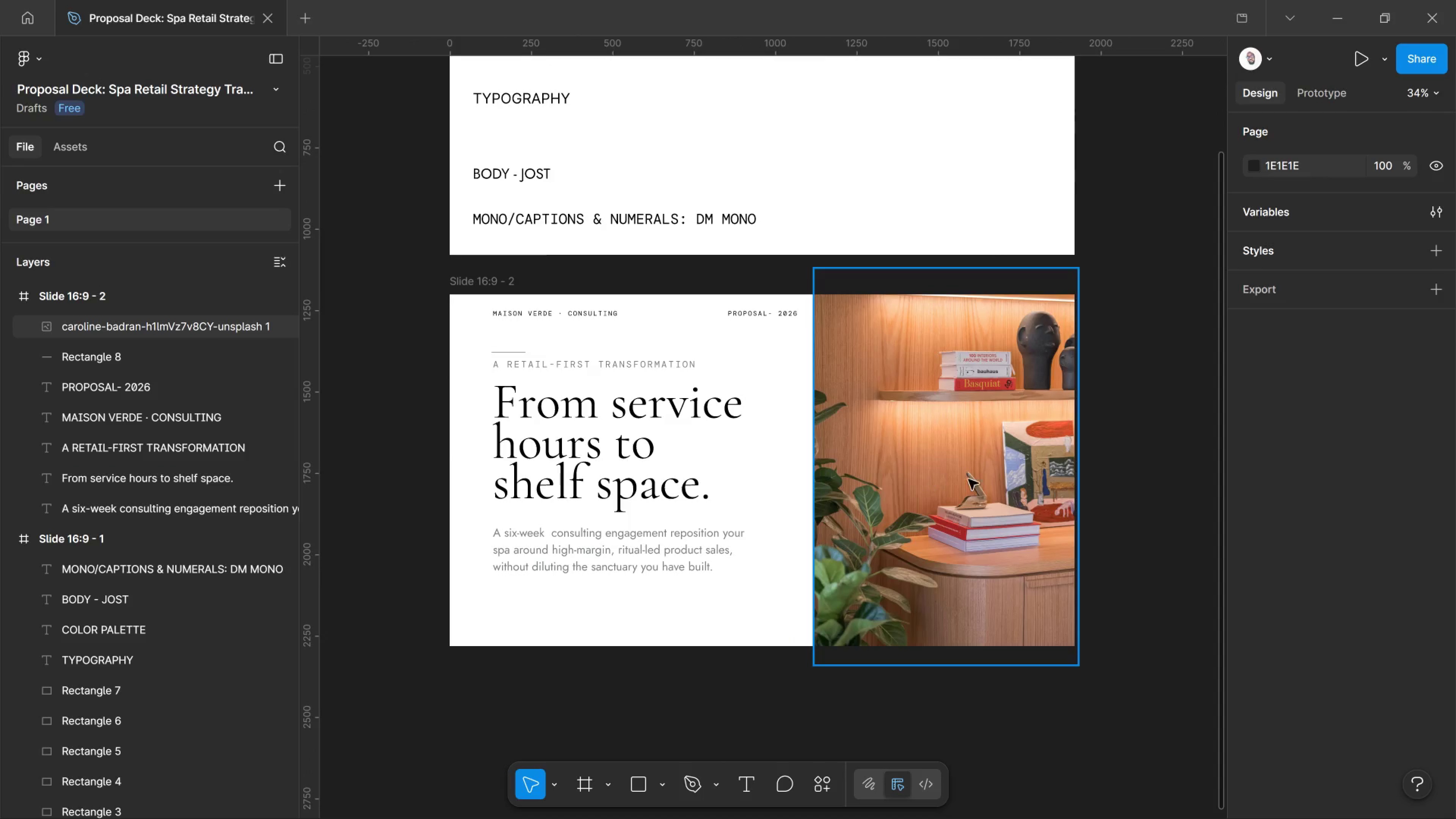 
hold_key(key=ControlLeft, duration=3.3)
scroll: coordinate [352, 522], scroll_direction: up, amount: 4.0
 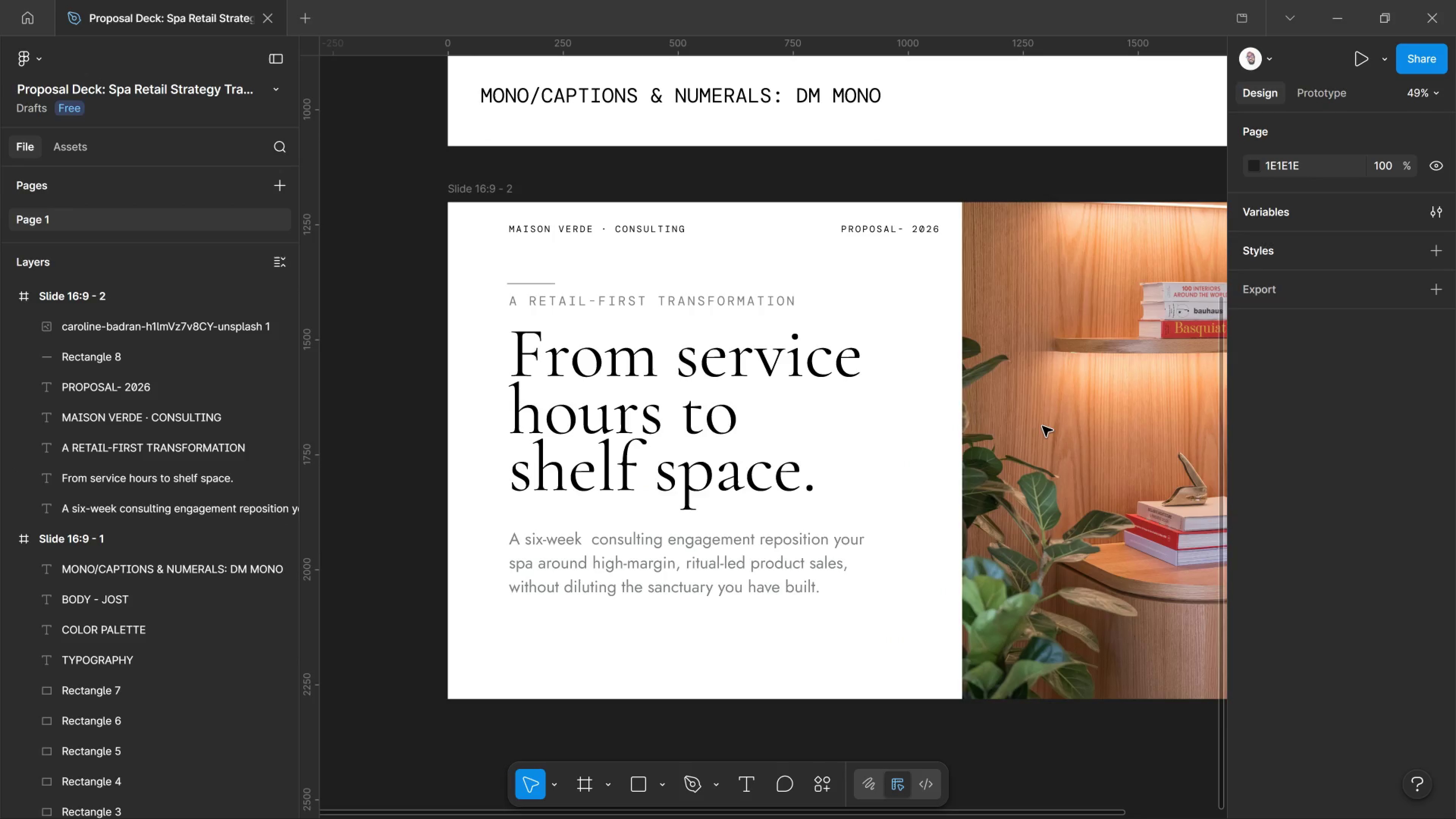 
hold_key(key=Space, duration=1.05)
 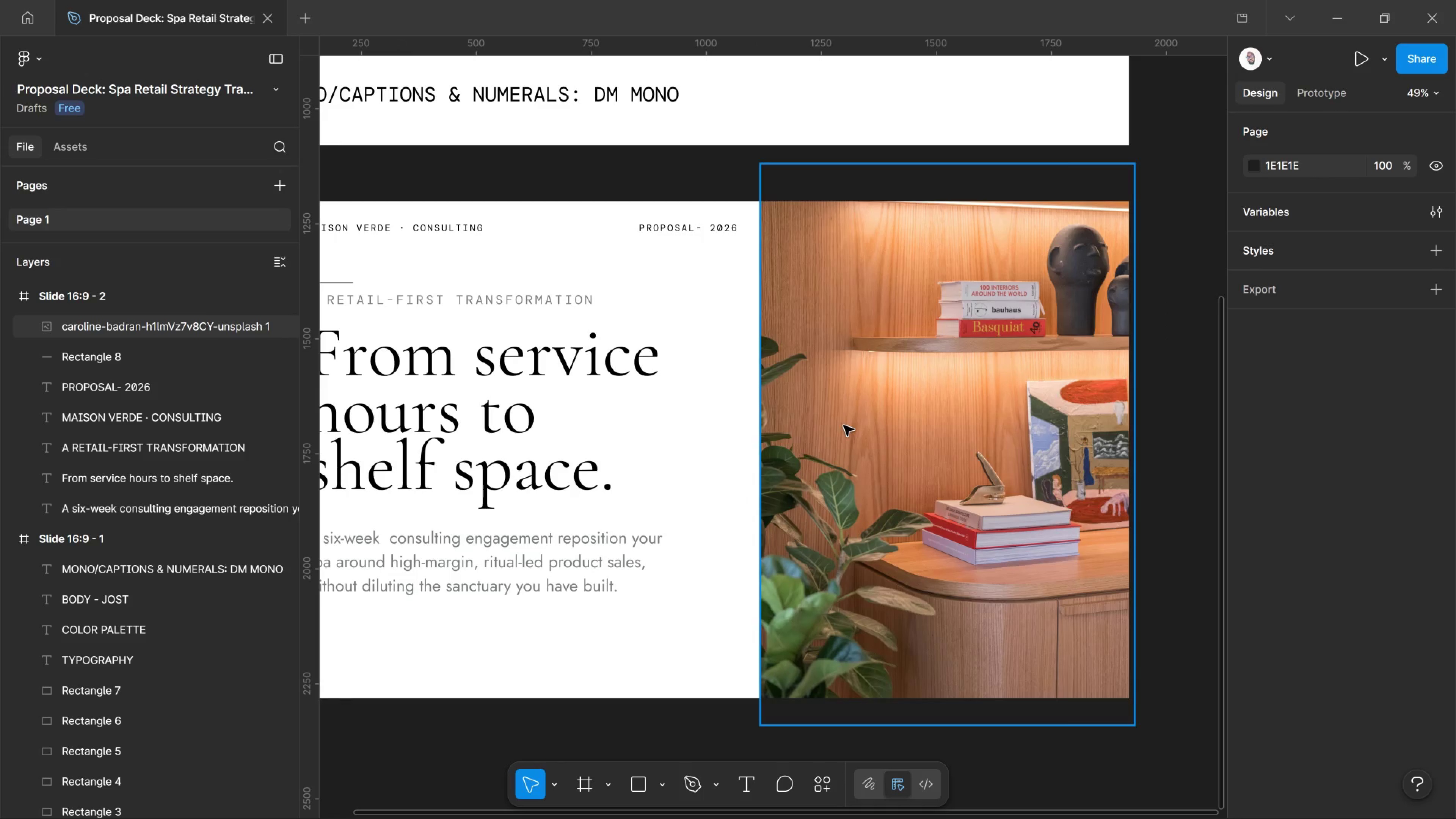 
left_click_drag(start_coordinate=[1047, 427], to_coordinate=[846, 425])
 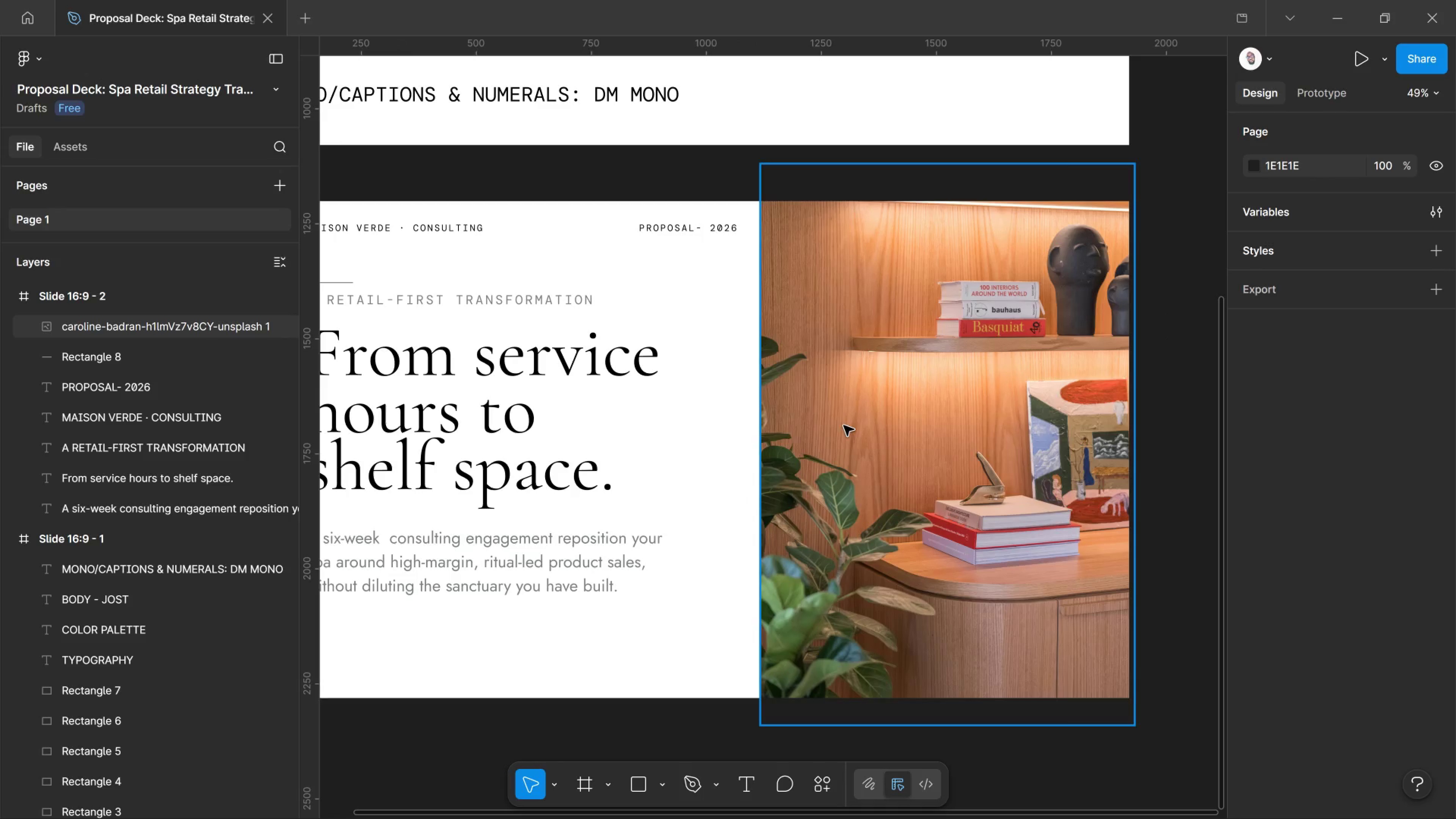 
key(Control+ControlLeft)
 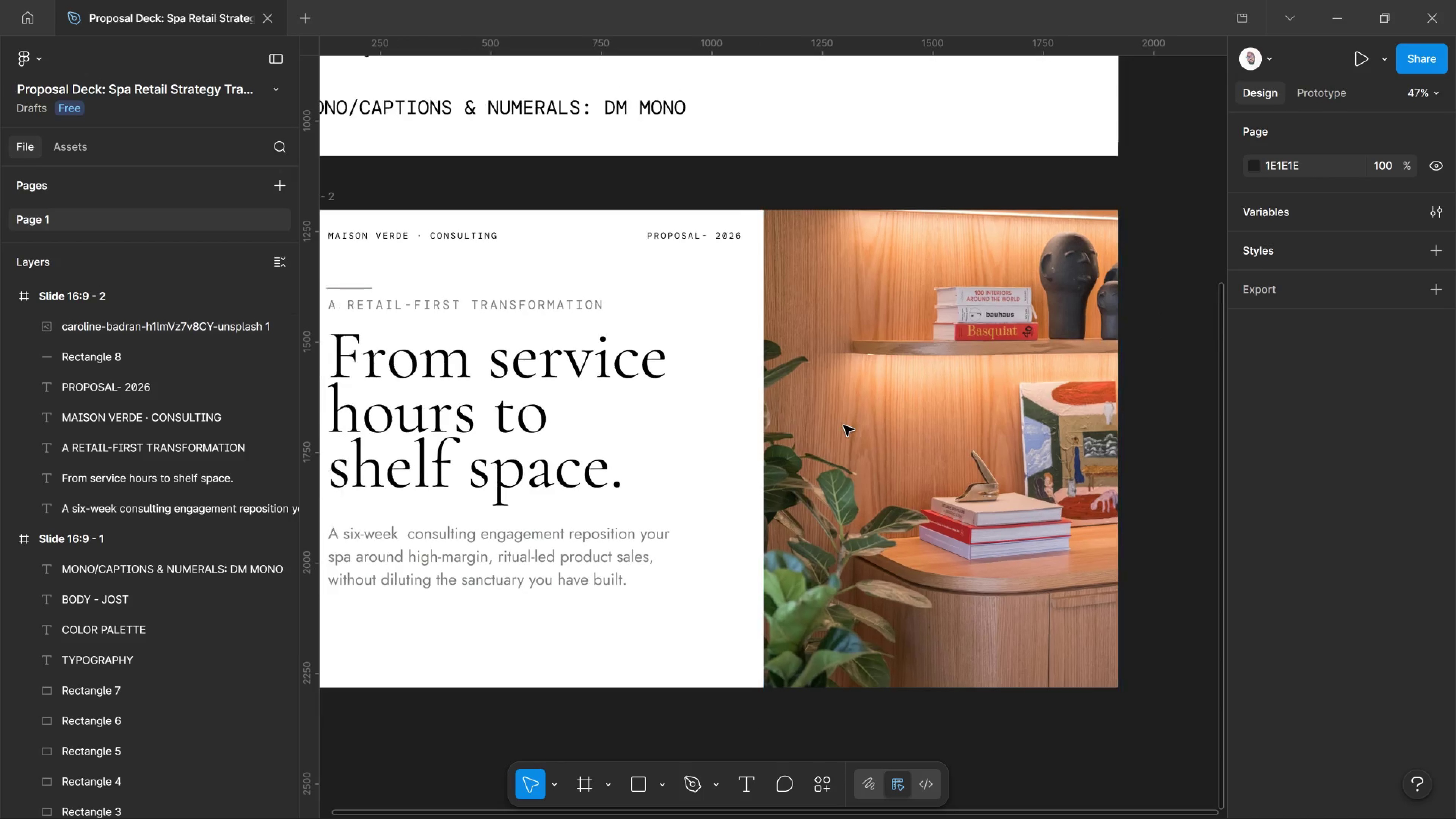 
scroll: coordinate [844, 425], scroll_direction: down, amount: 6.0
 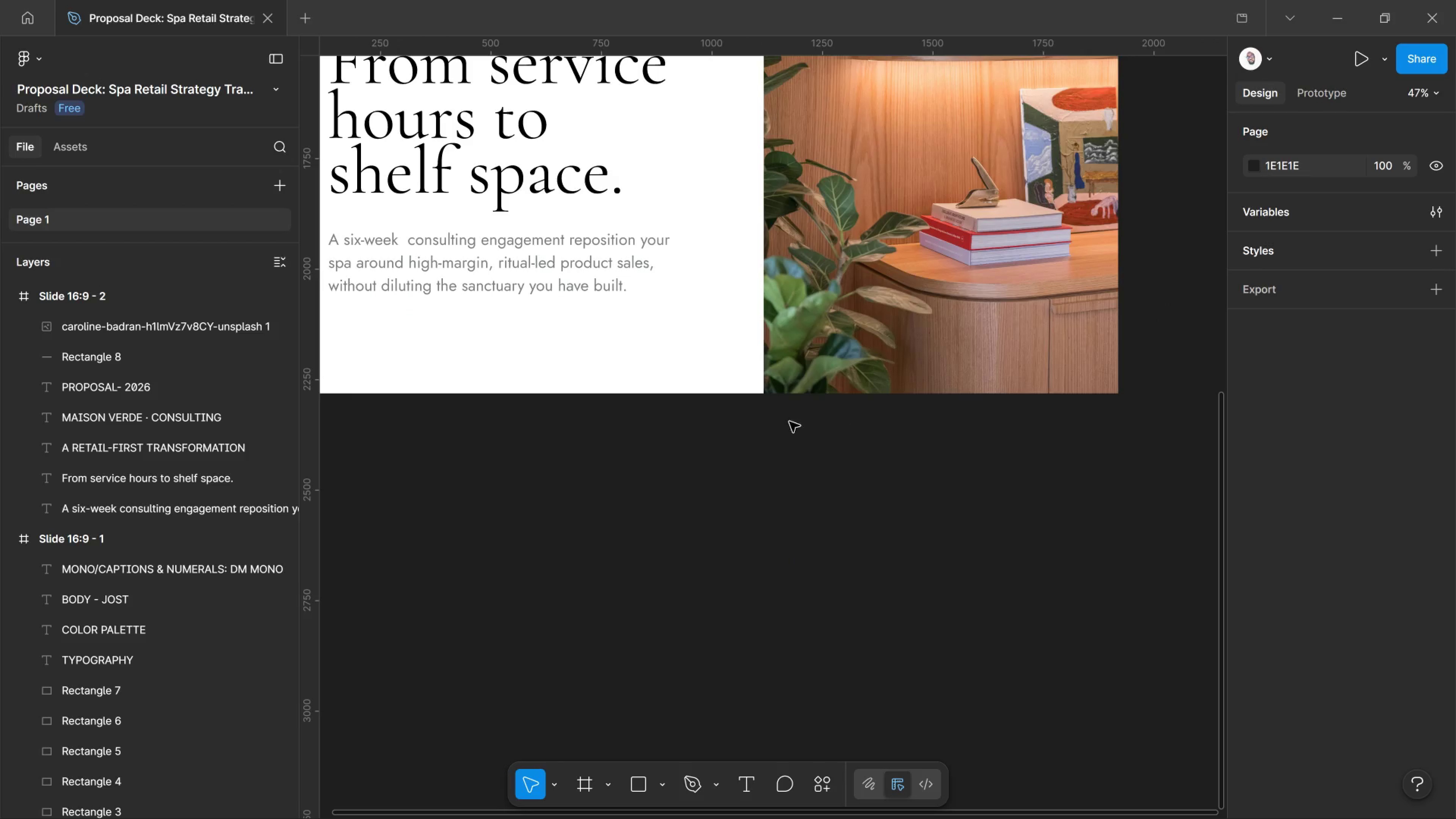 
hold_key(key=ControlLeft, duration=0.67)
scroll: coordinate [717, 411], scroll_direction: down, amount: 3.0
 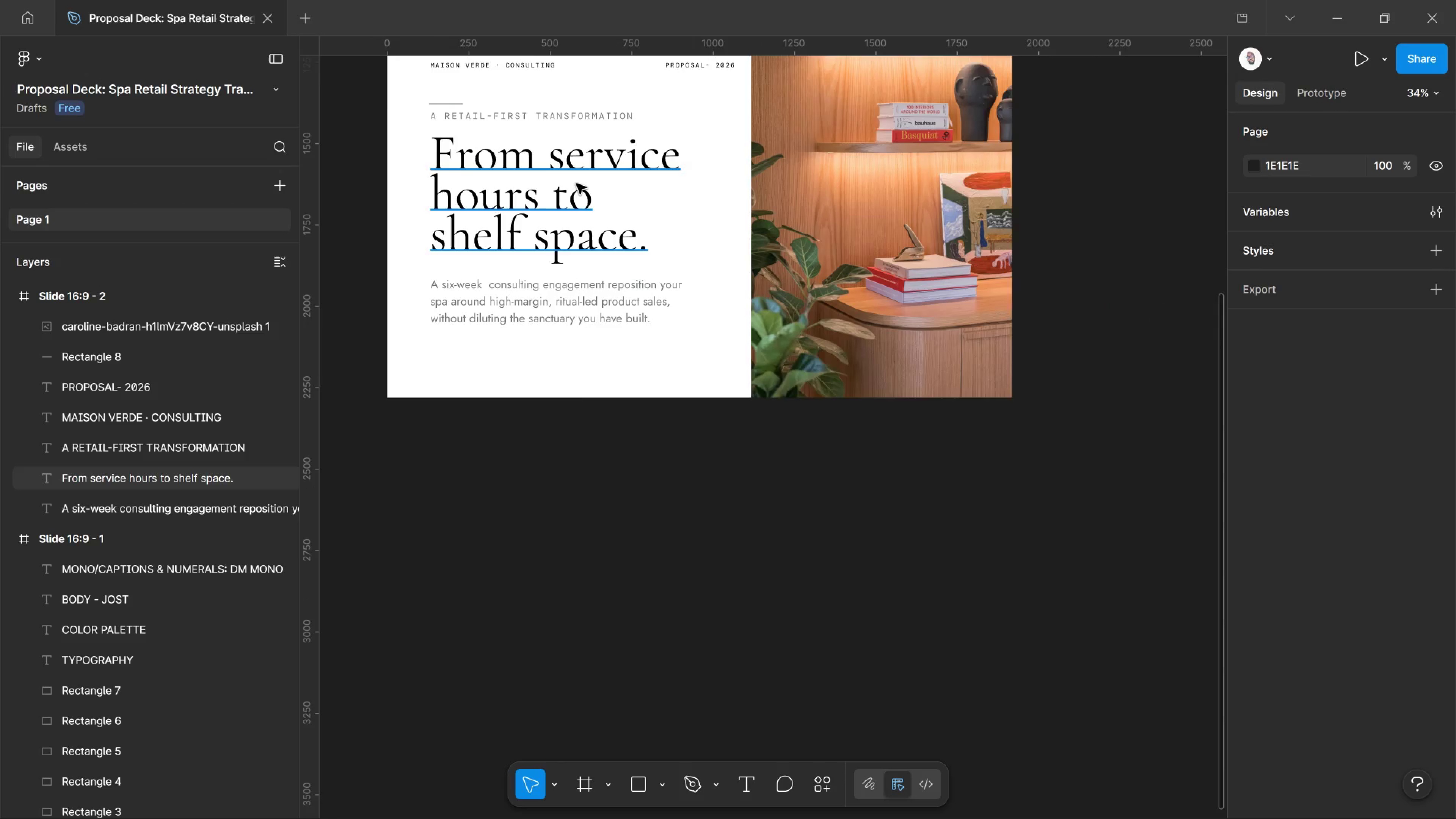 
scroll: coordinate [576, 184], scroll_direction: up, amount: 2.0
 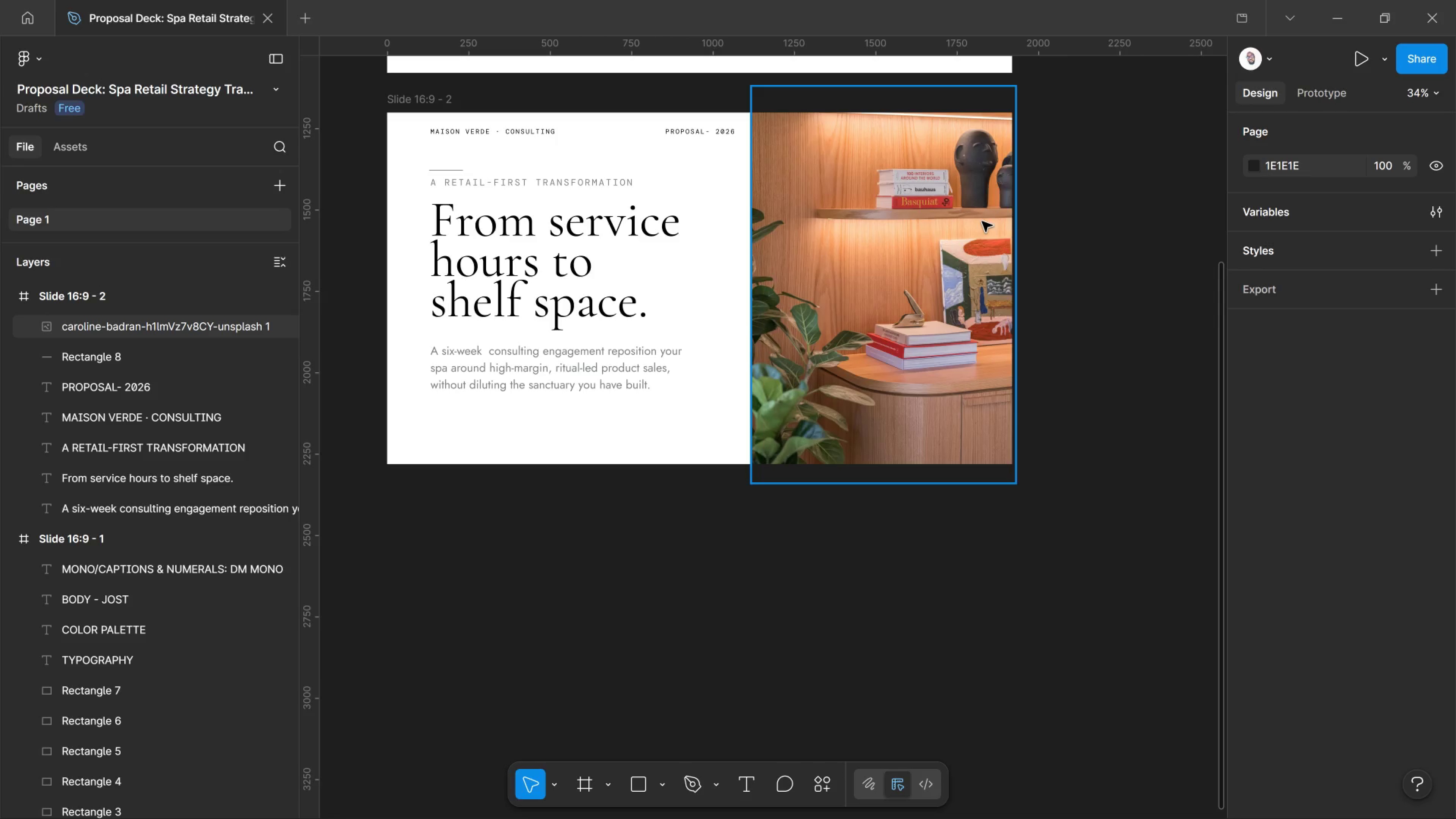 
wait(7.42)
 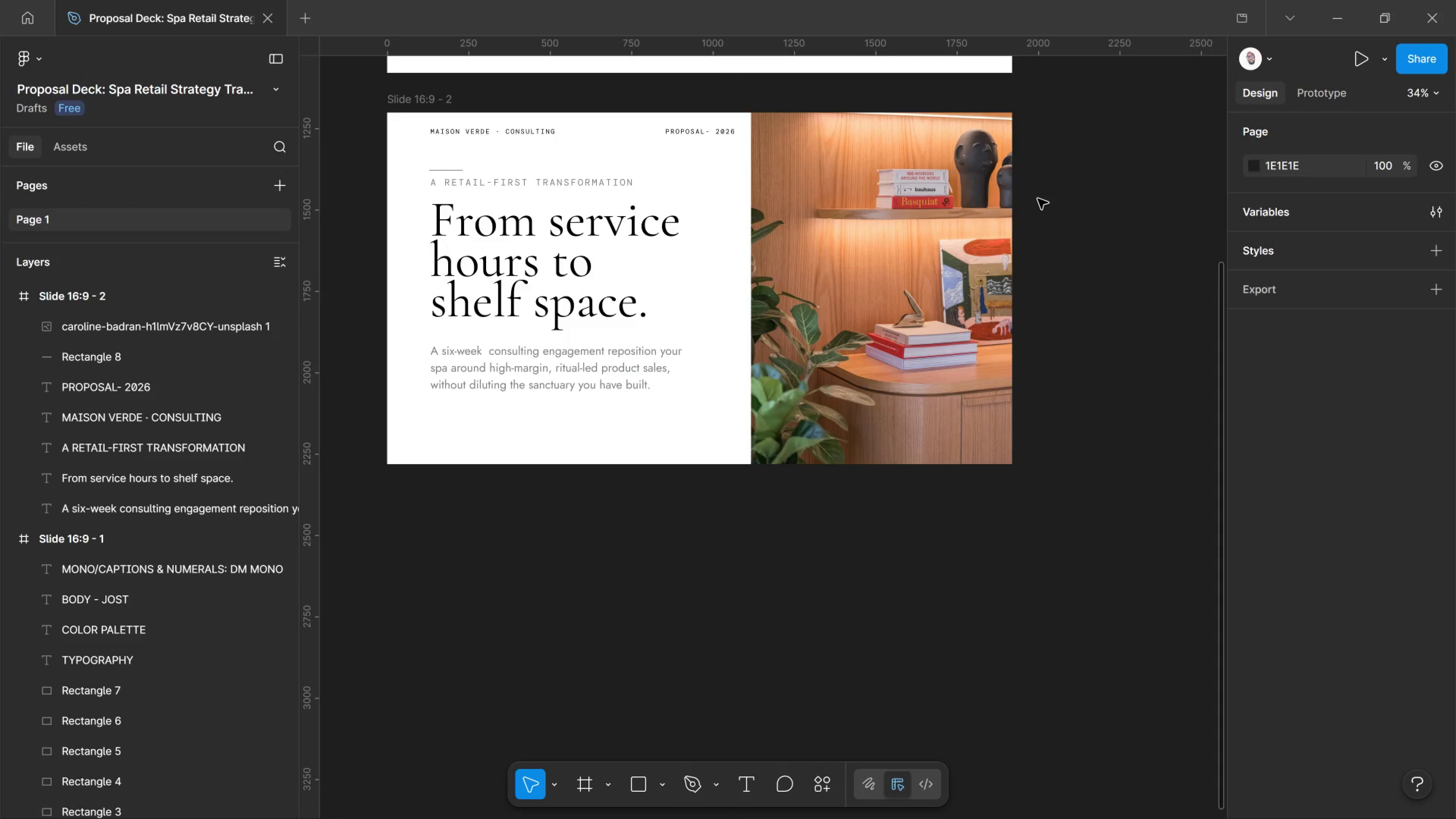 
left_click([715, 132])
 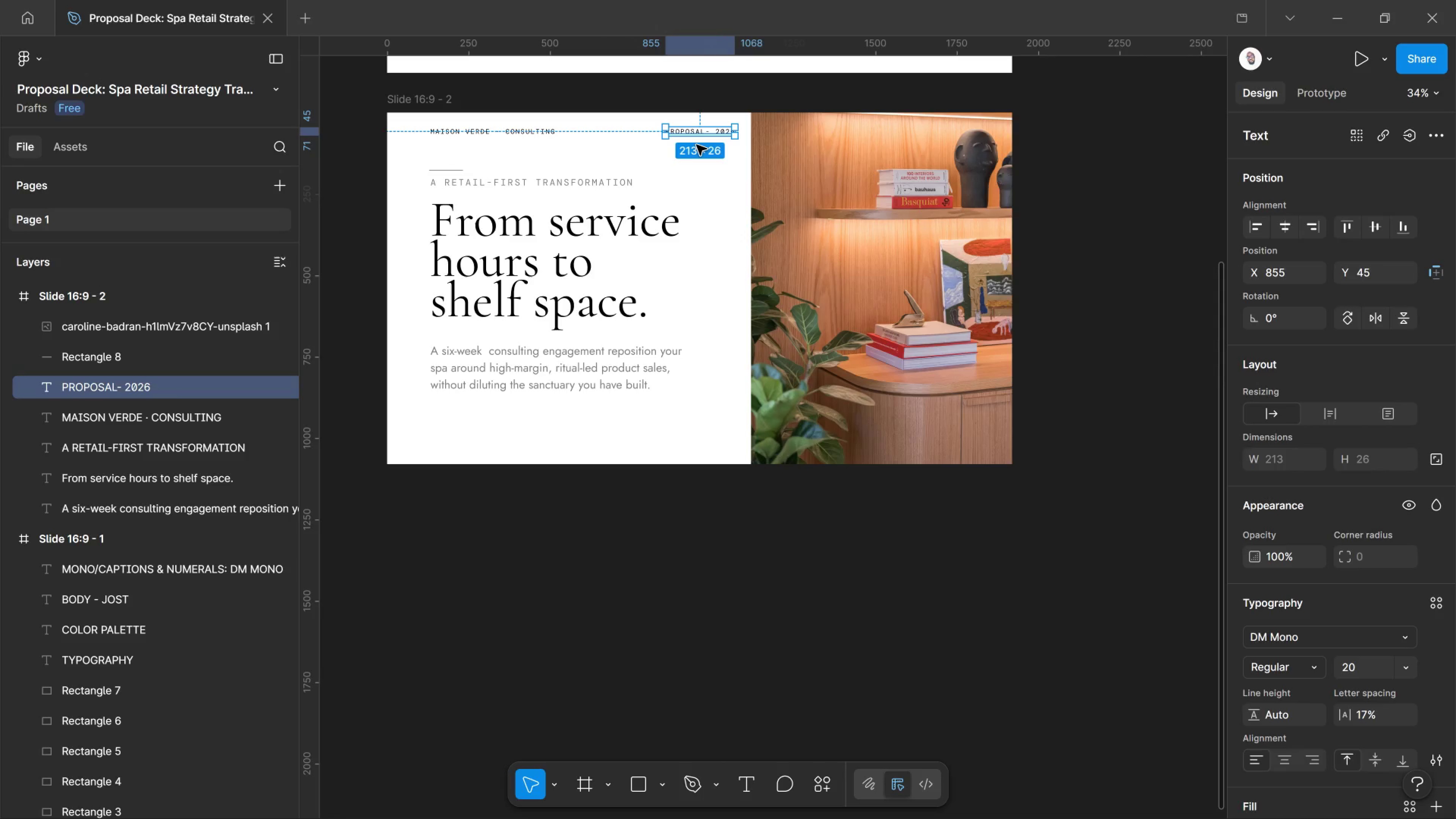 
key(Shift+ArrowLeft)
 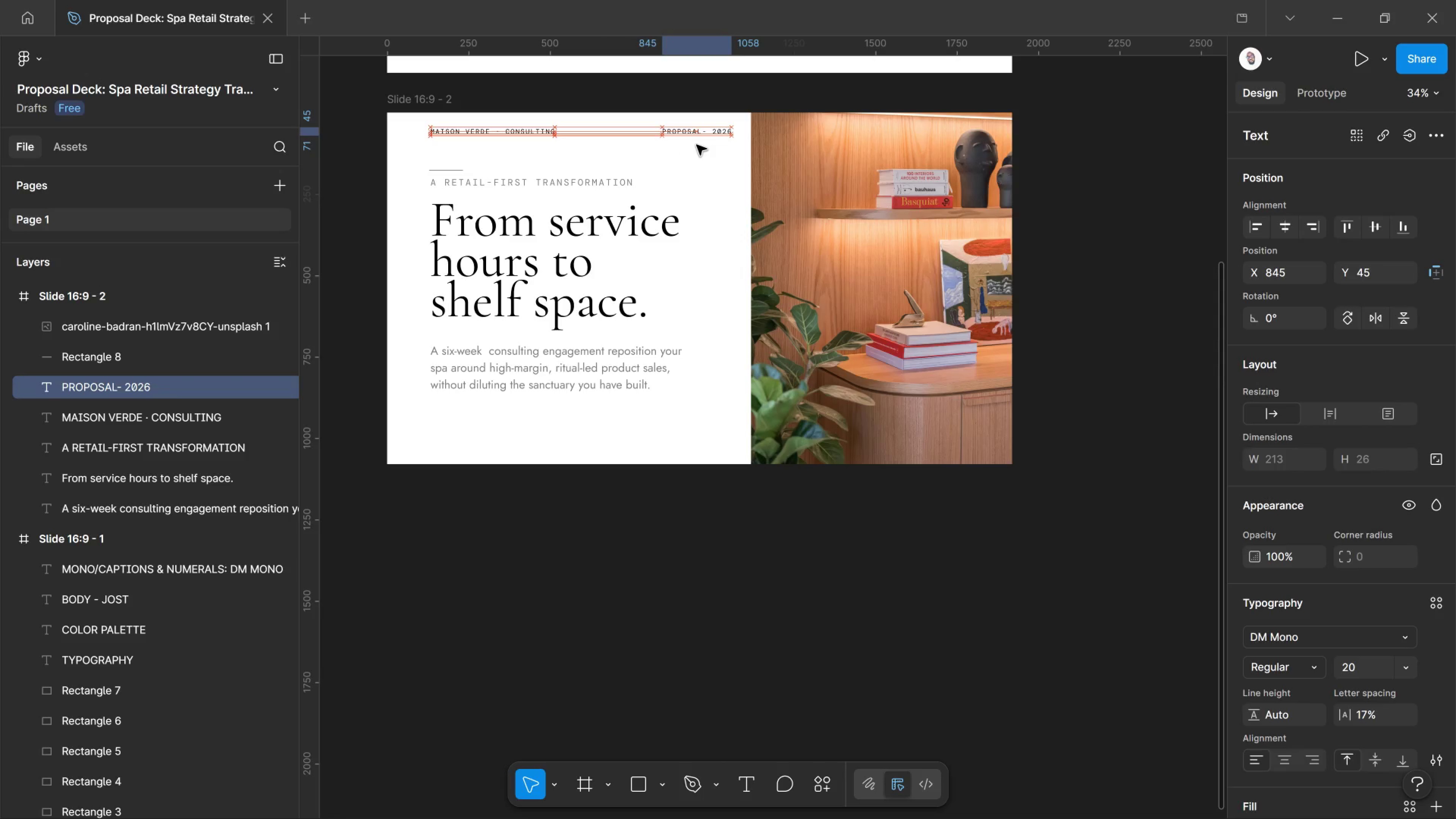 
key(Shift+ArrowLeft)
 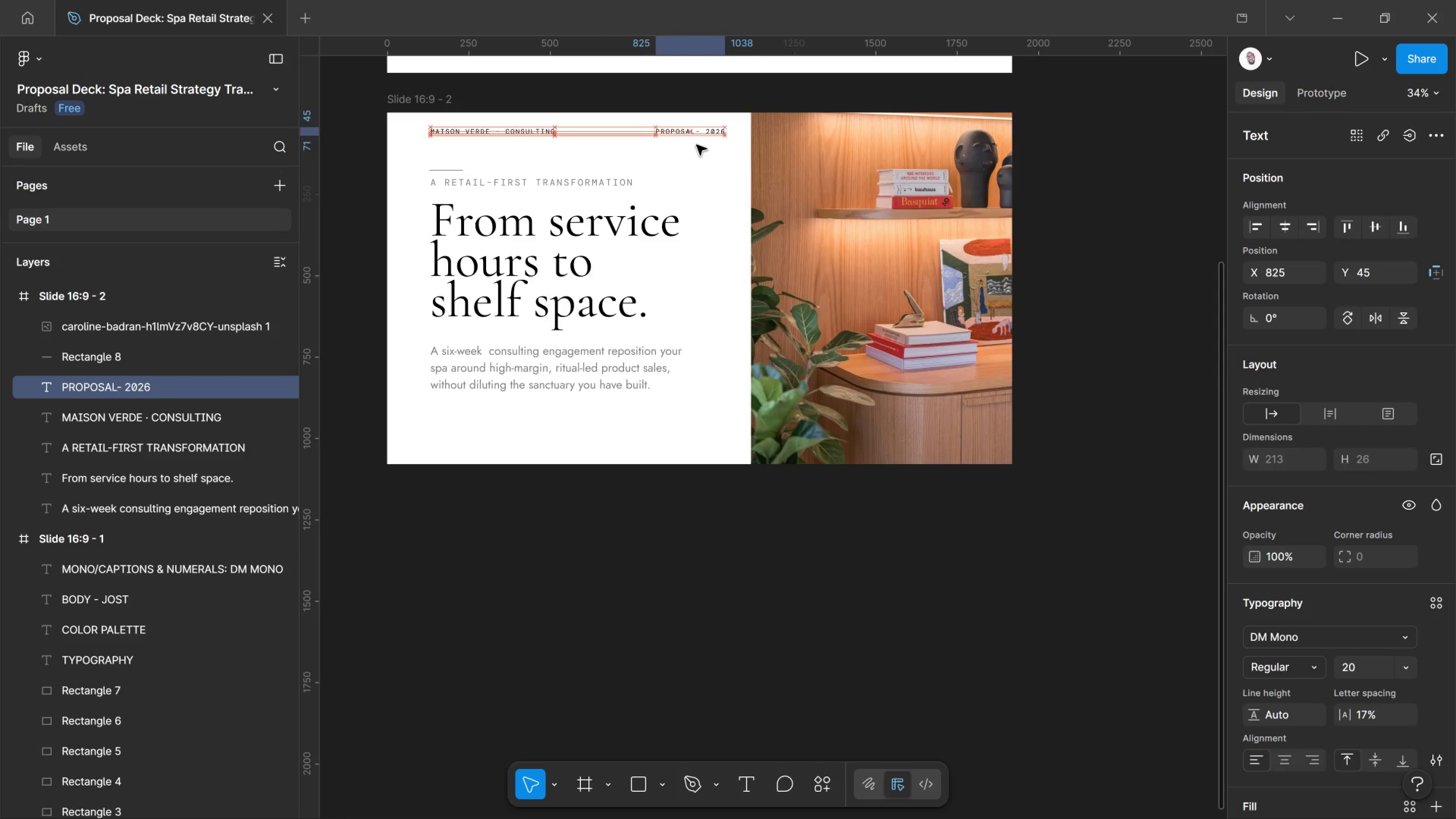 
key(Shift+ArrowLeft)
 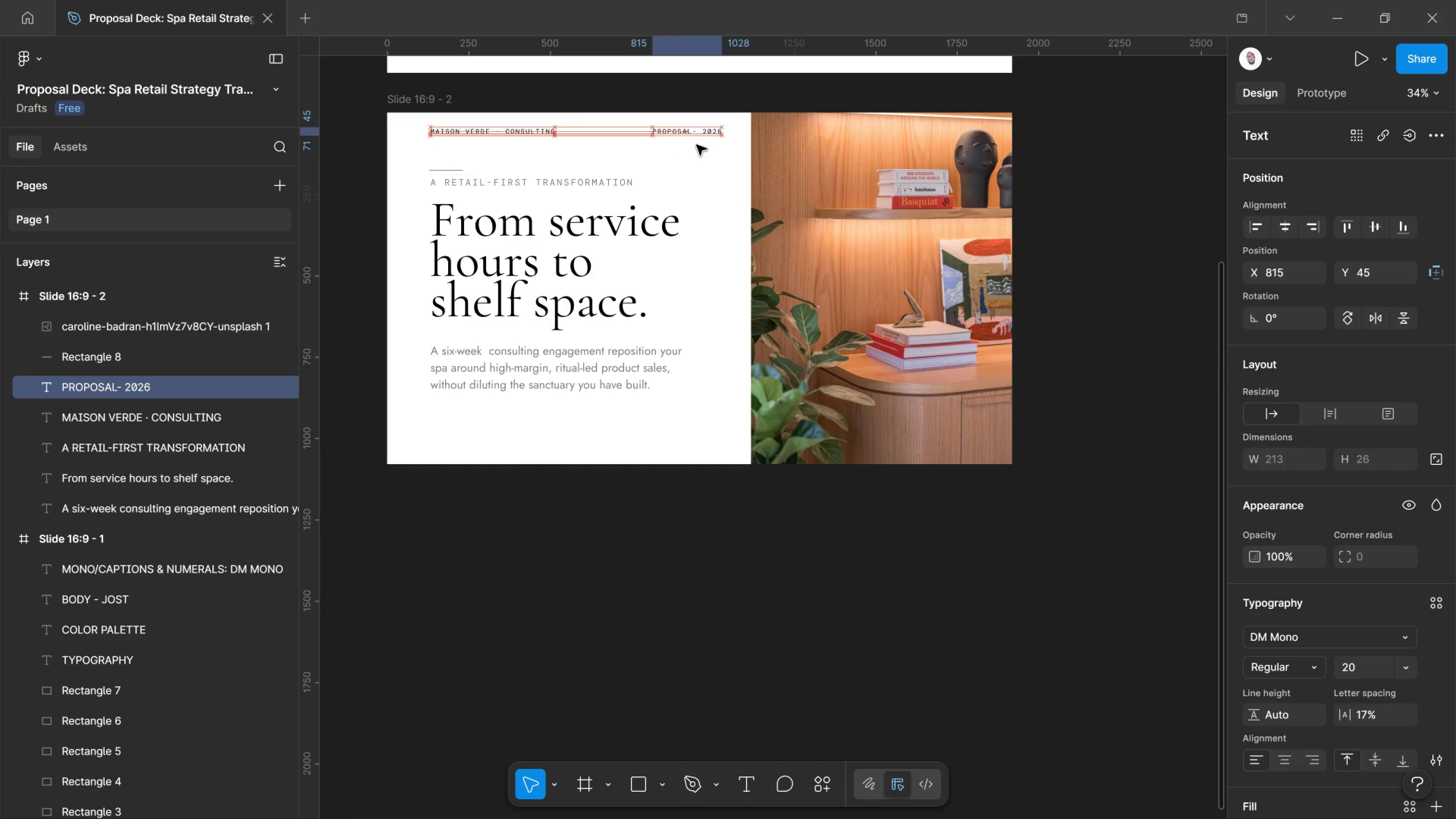 
key(Shift+ArrowLeft)
 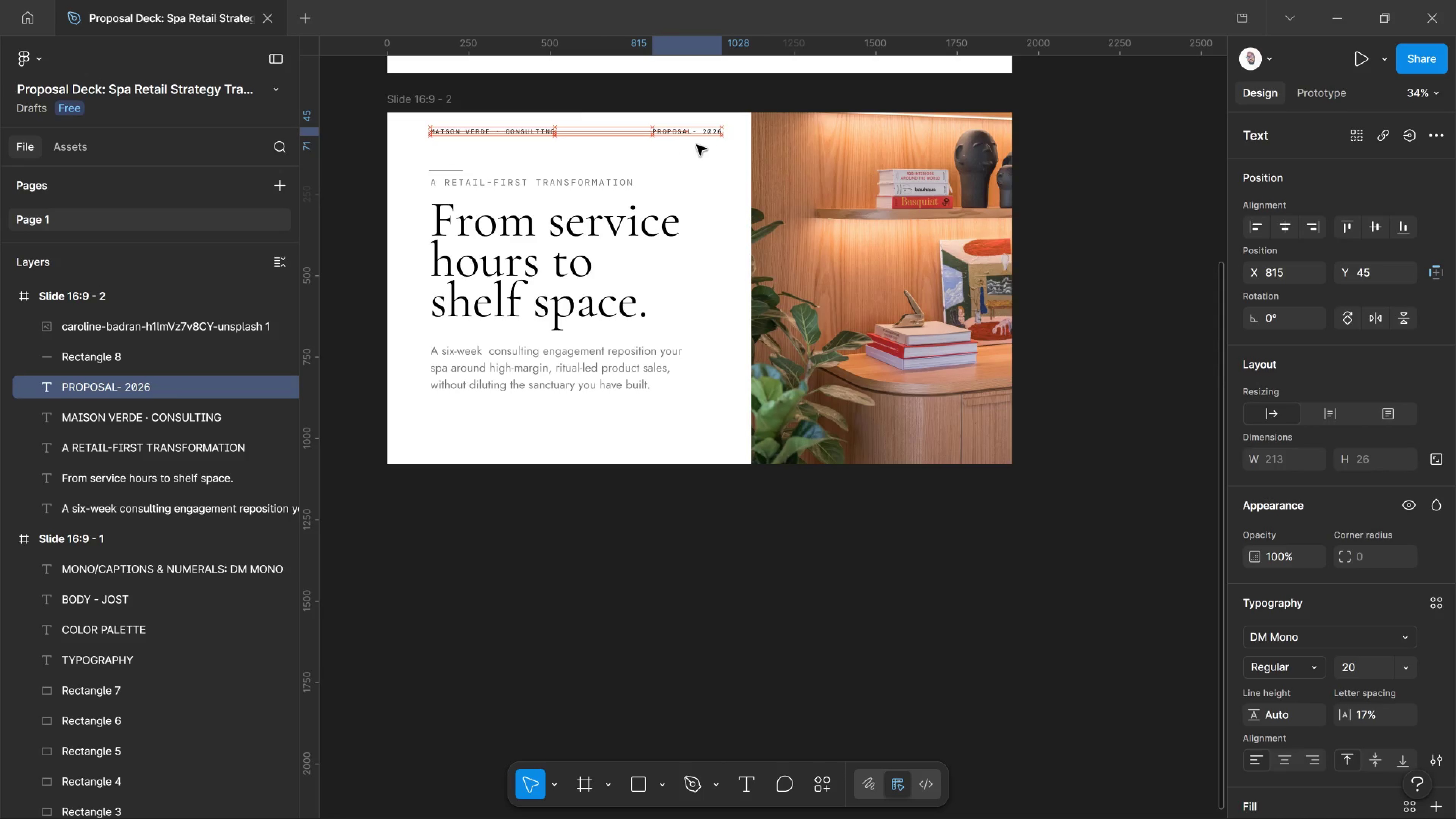 
key(Shift+ArrowLeft)
 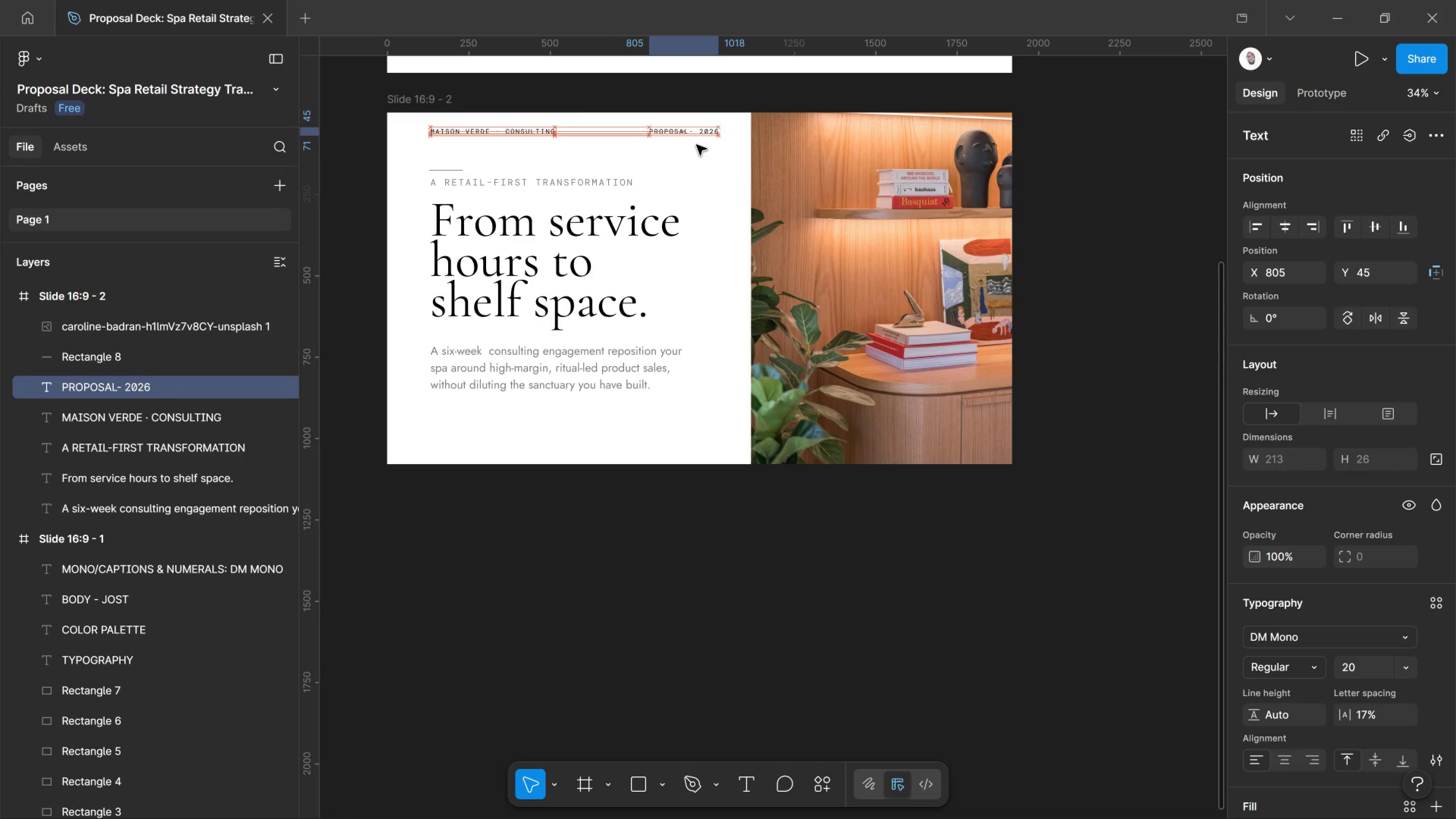 
key(Shift+ArrowLeft)
 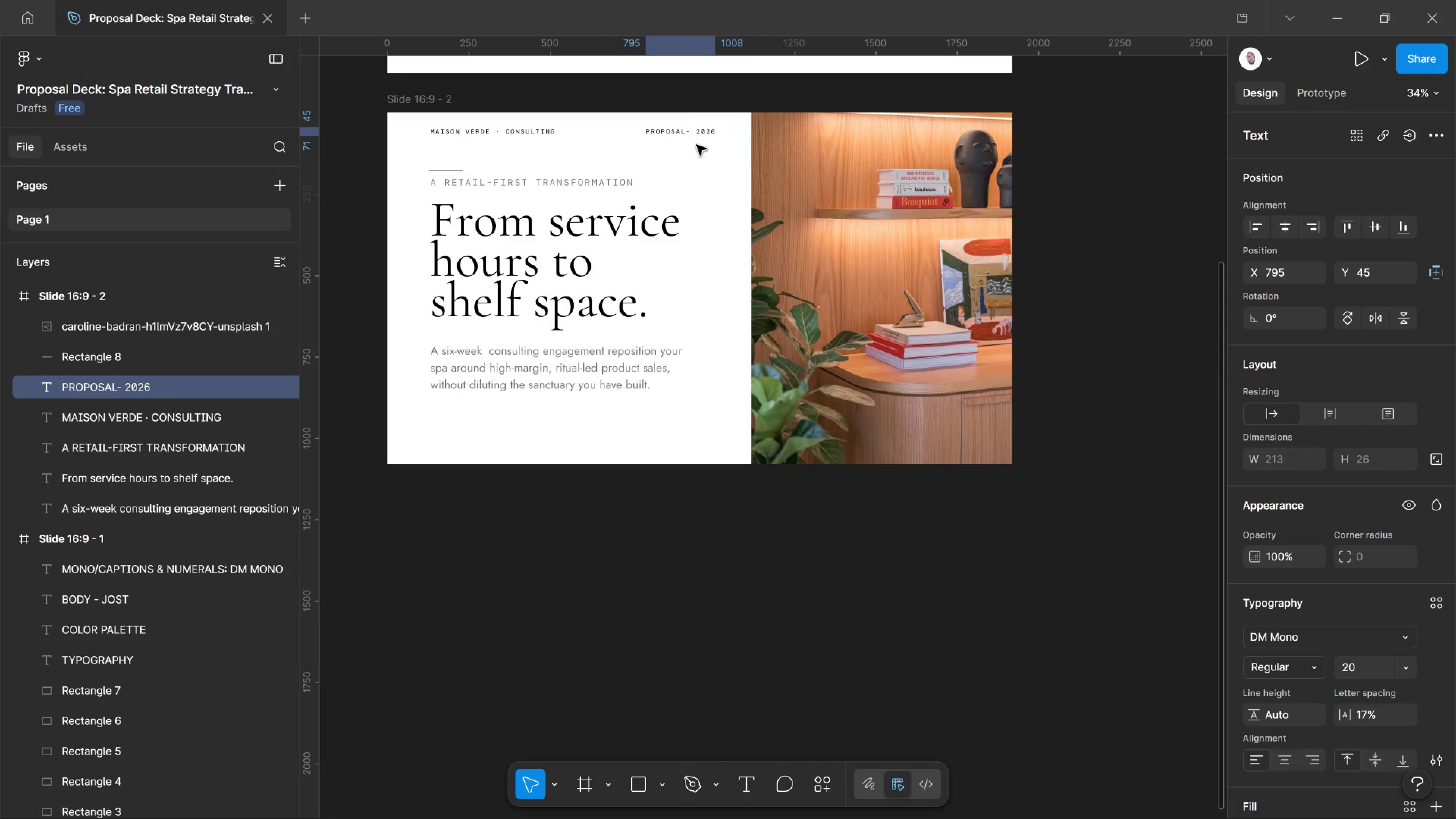 
key(ArrowRight)
 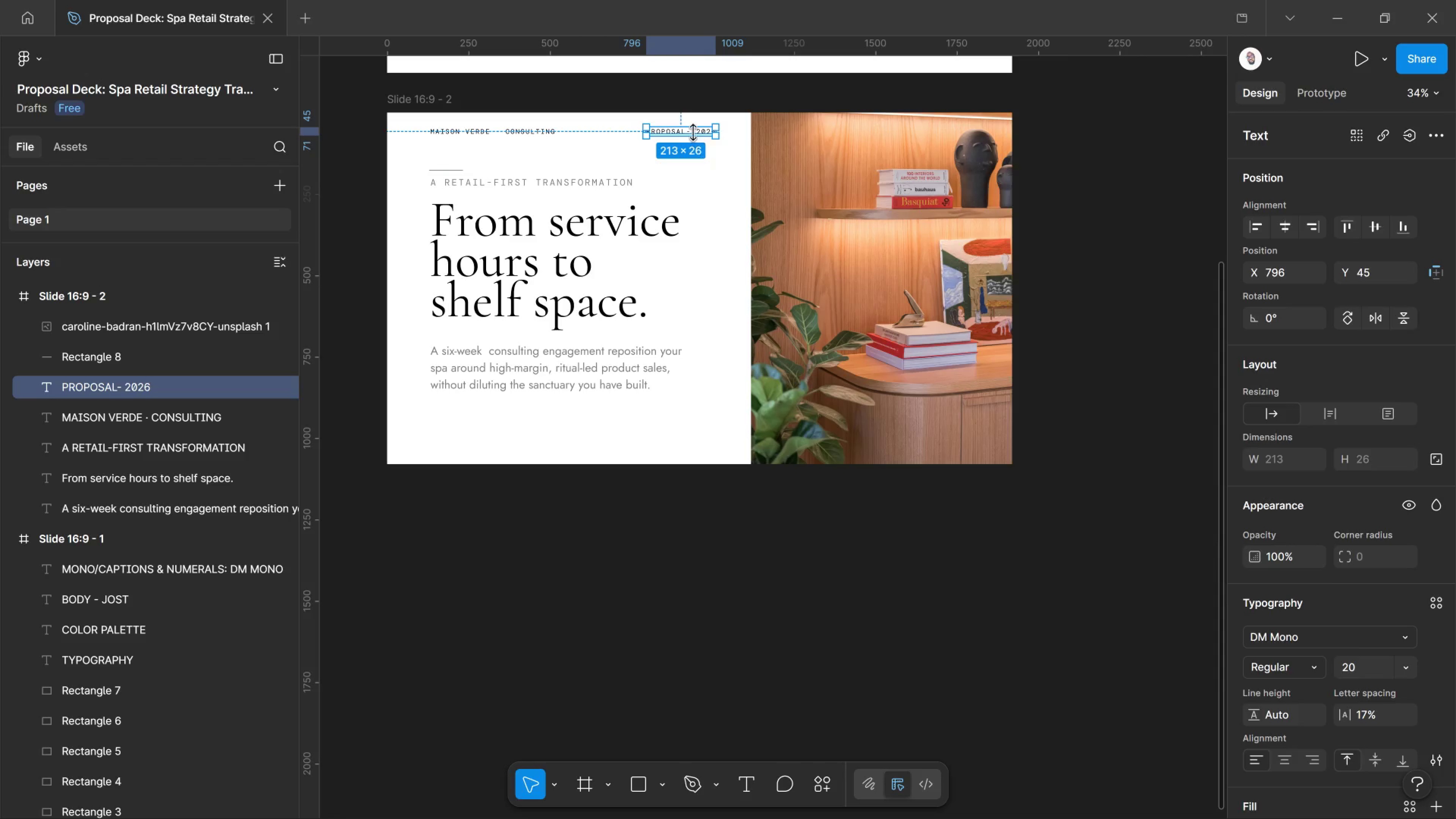 
hold_key(key=ControlLeft, duration=1.89)
left_click([697, 129])
 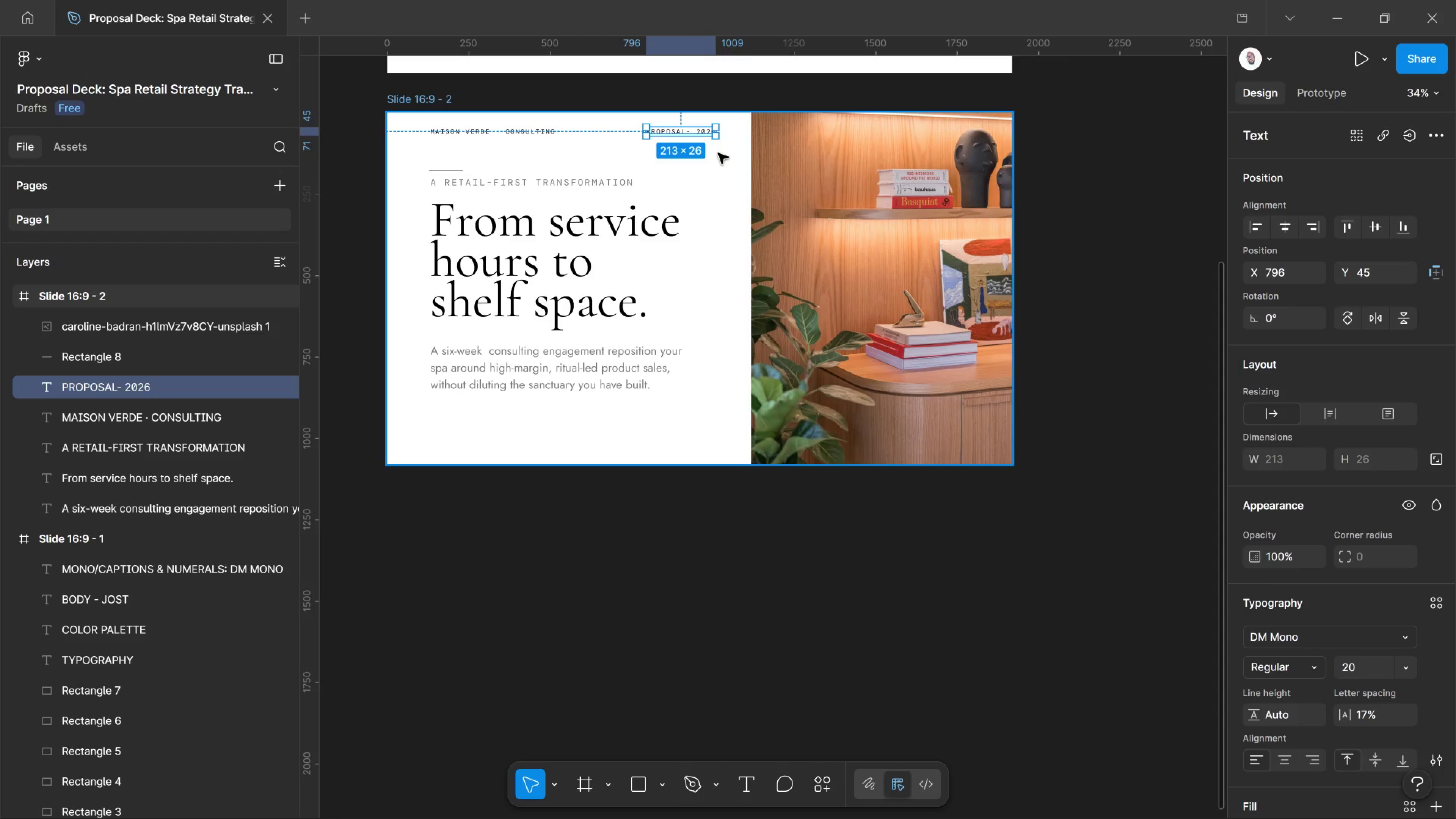 
hold_key(key=ControlLeft, duration=1.39)
left_click_drag(start_coordinate=[696, 134], to_coordinate=[694, 134])
 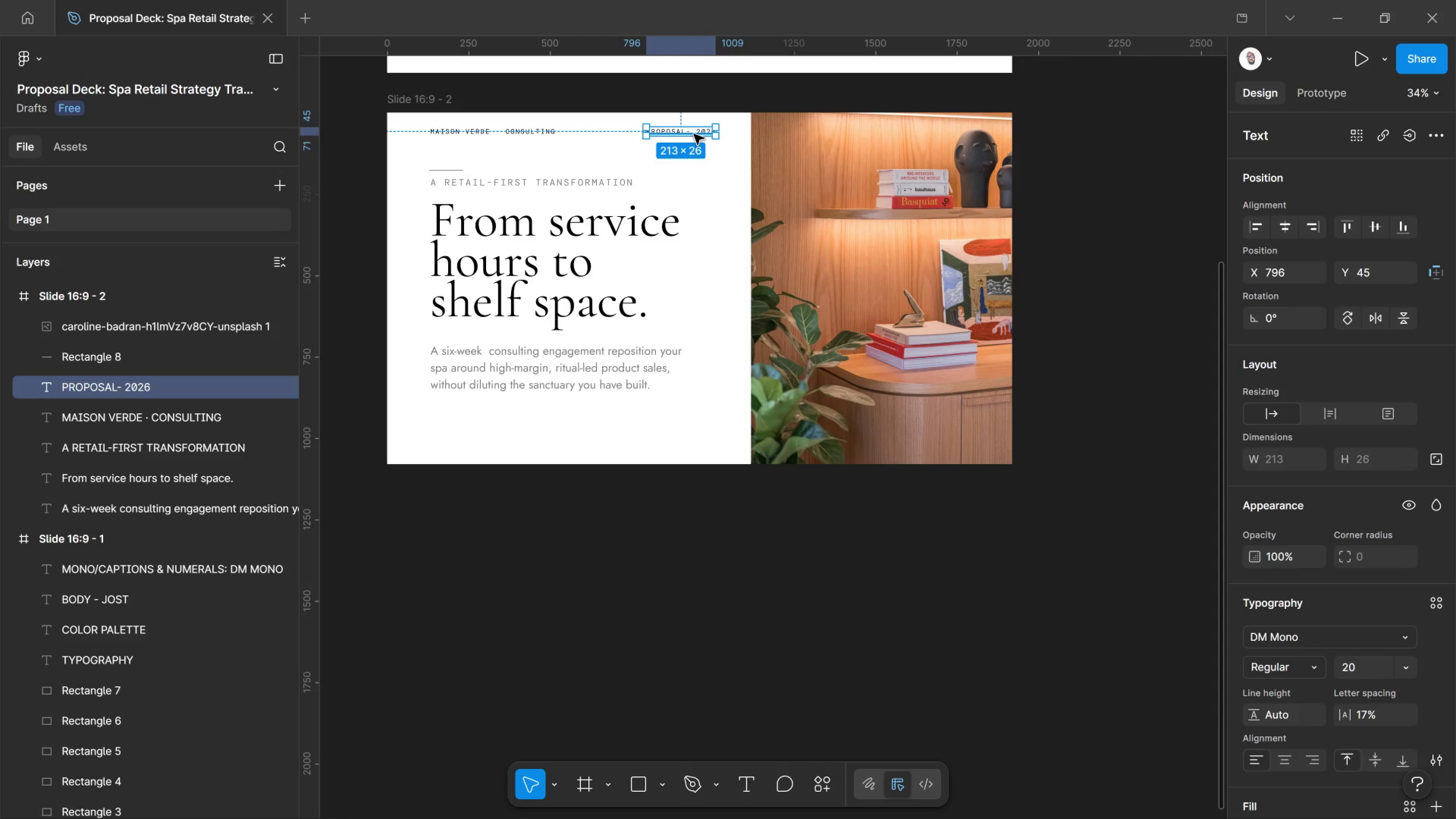 
hold_key(key=AltLeft, duration=7.03)
left_click_drag(start_coordinate=[699, 132], to_coordinate=[681, 440])
 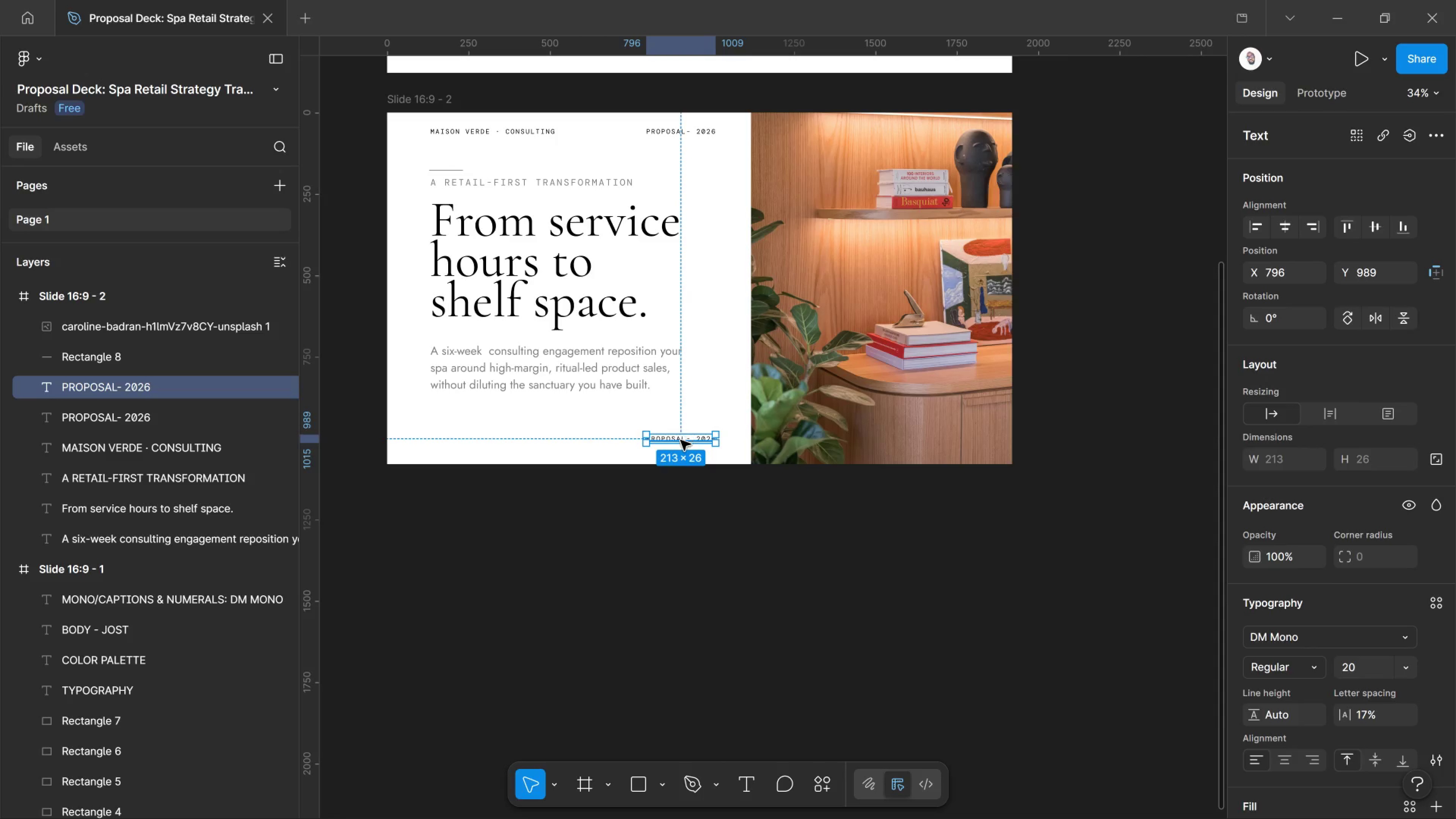 
hold_key(key=ShiftLeft, duration=5.3)
 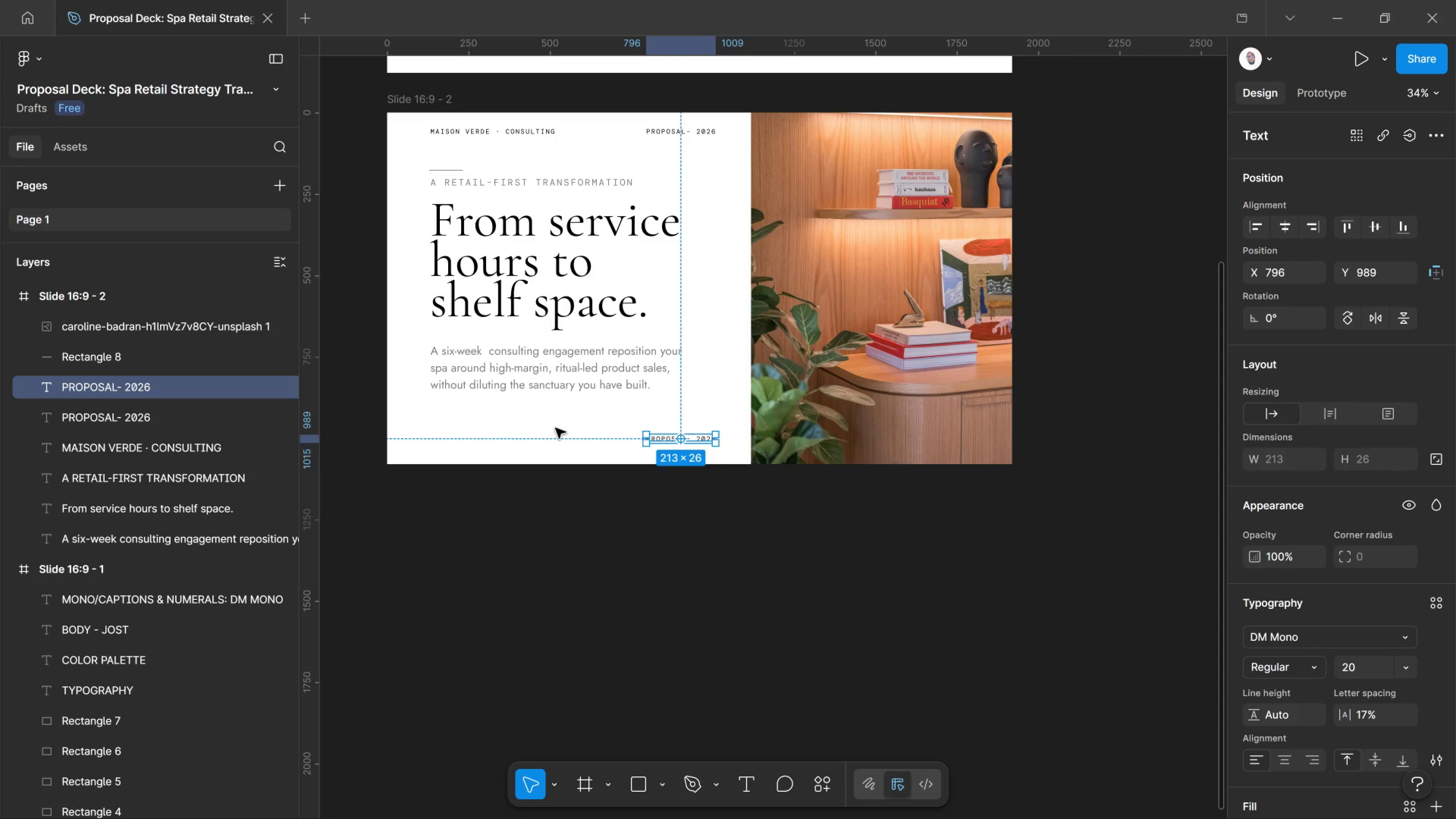 
wait(29.62)
 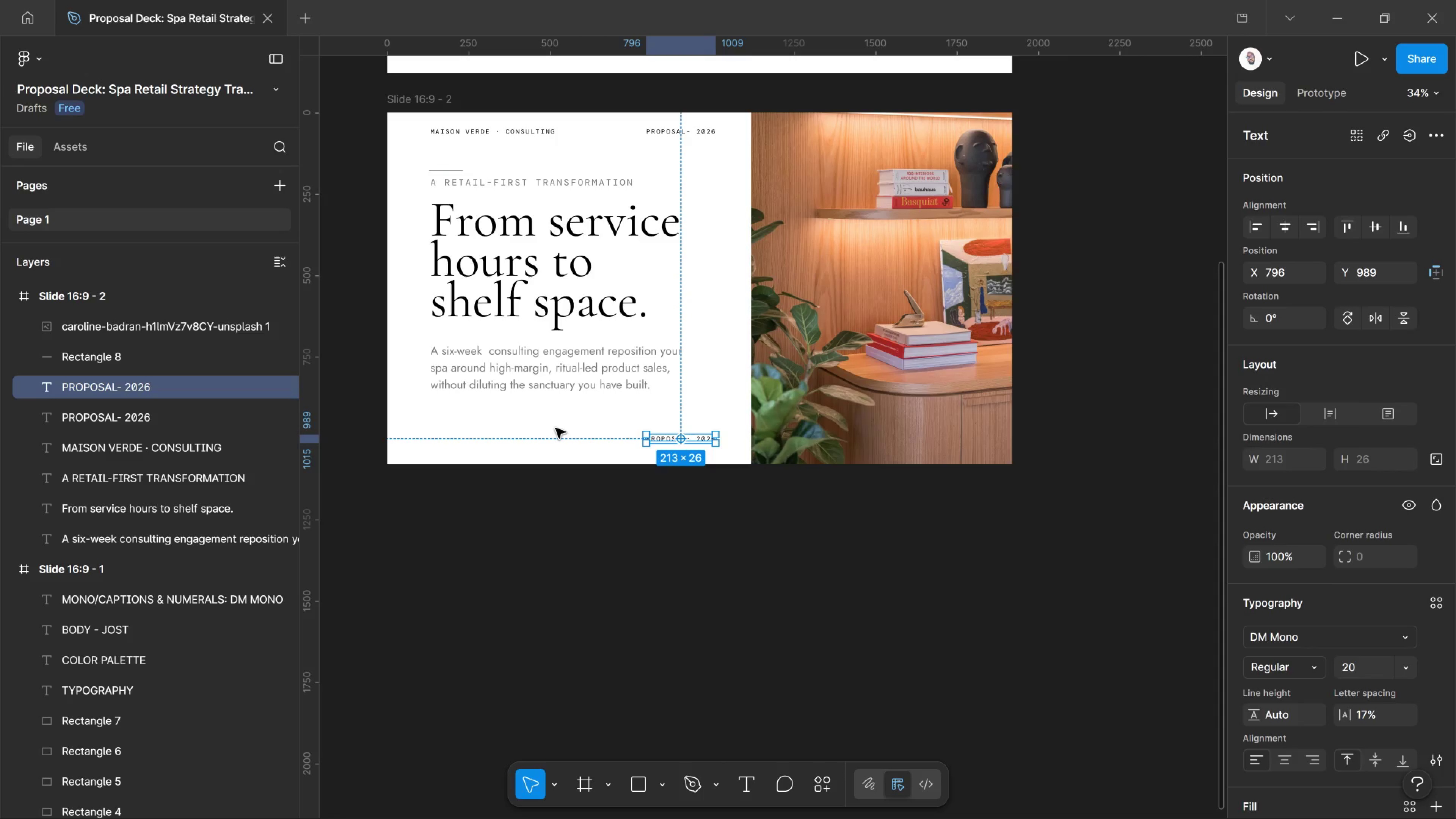 
hold_key(key=ControlLeft, duration=2.14)
scroll: coordinate [700, 439], scroll_direction: up, amount: 1.0
 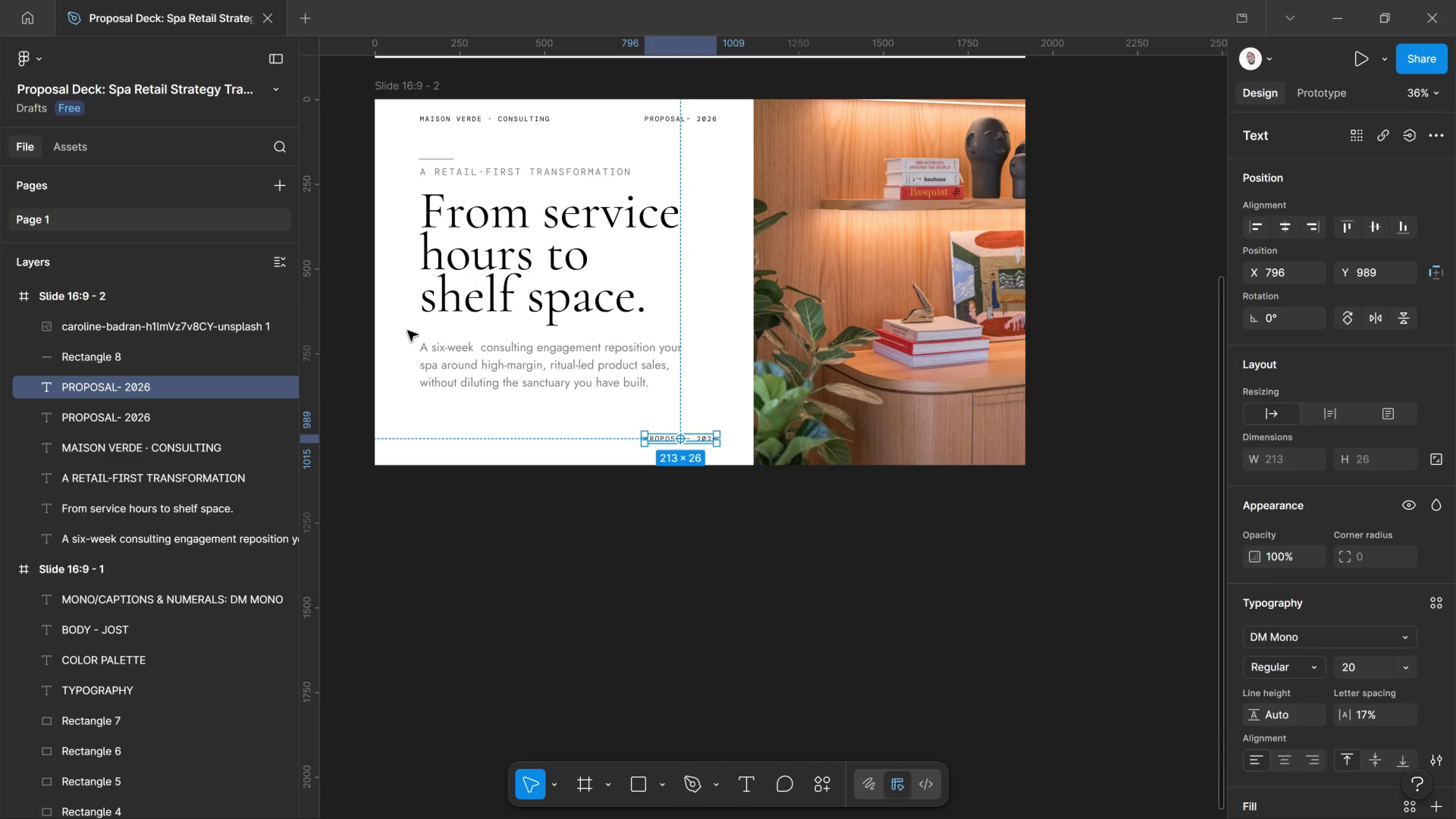 
hold_key(key=ControlLeft, duration=2.53)
scroll: coordinate [406, 331], scroll_direction: up, amount: 2.0
 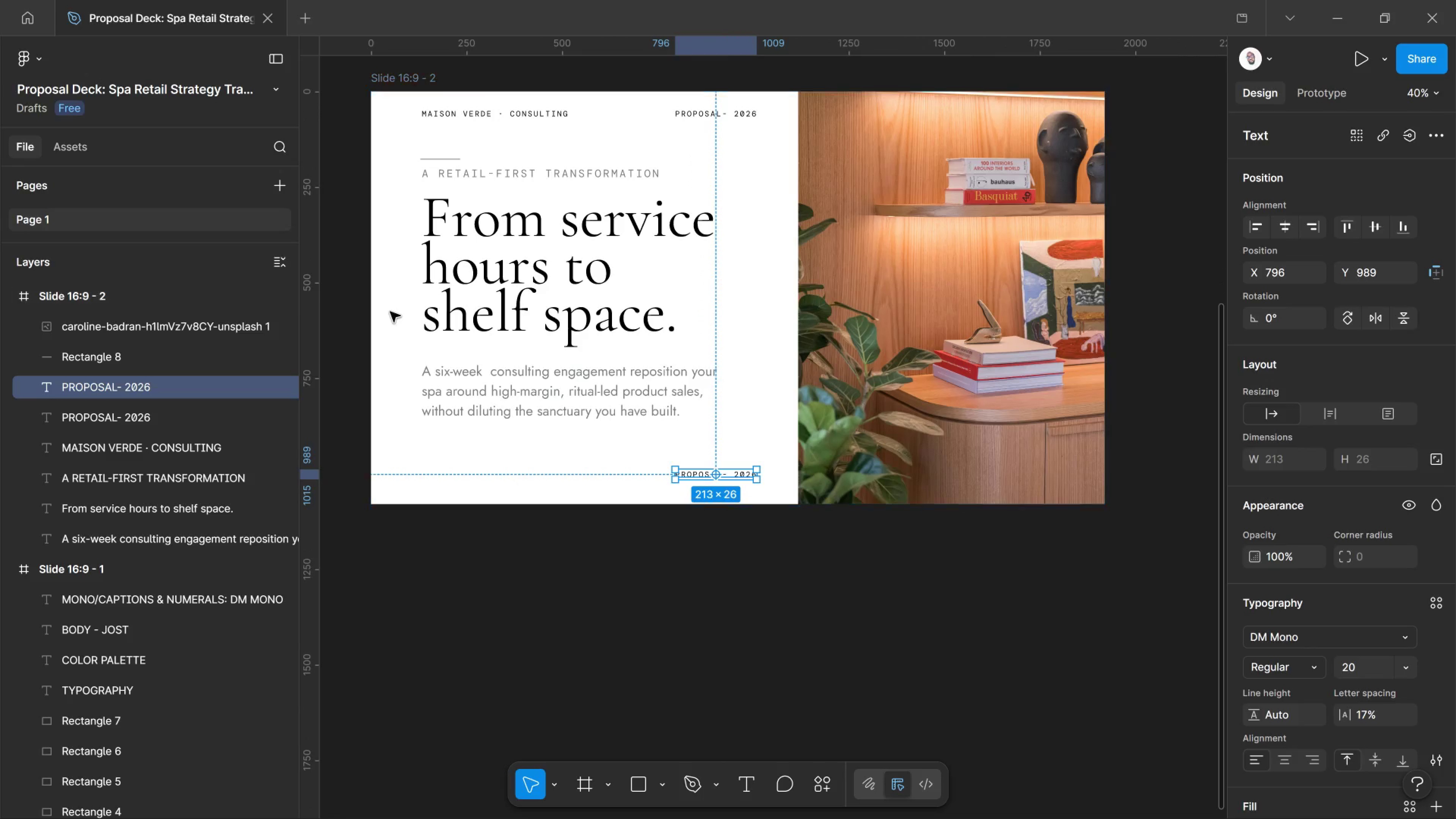 
hold_key(key=ControlLeft, duration=1.34)
 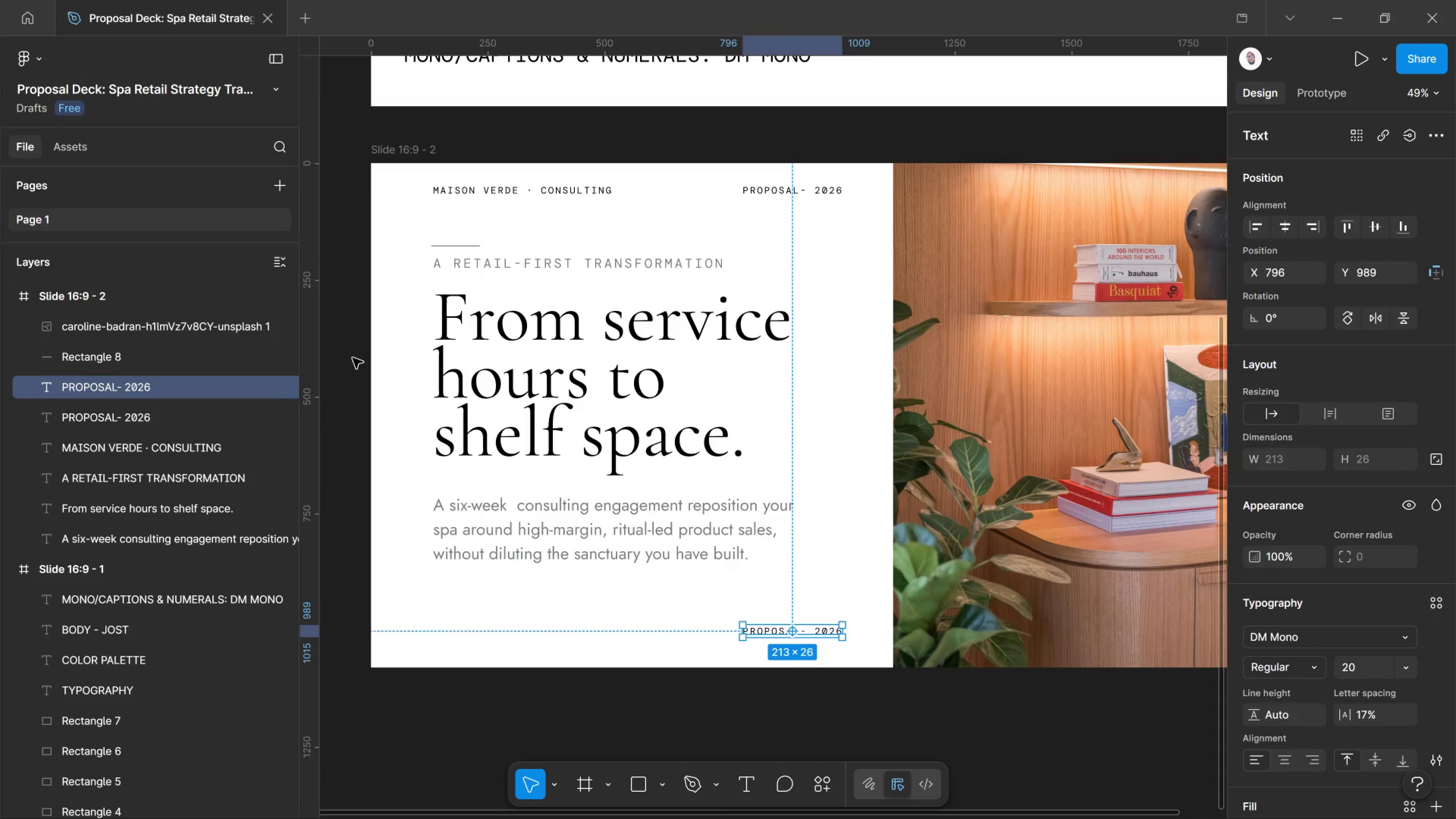 
scroll: coordinate [391, 312], scroll_direction: up, amount: 2.0
 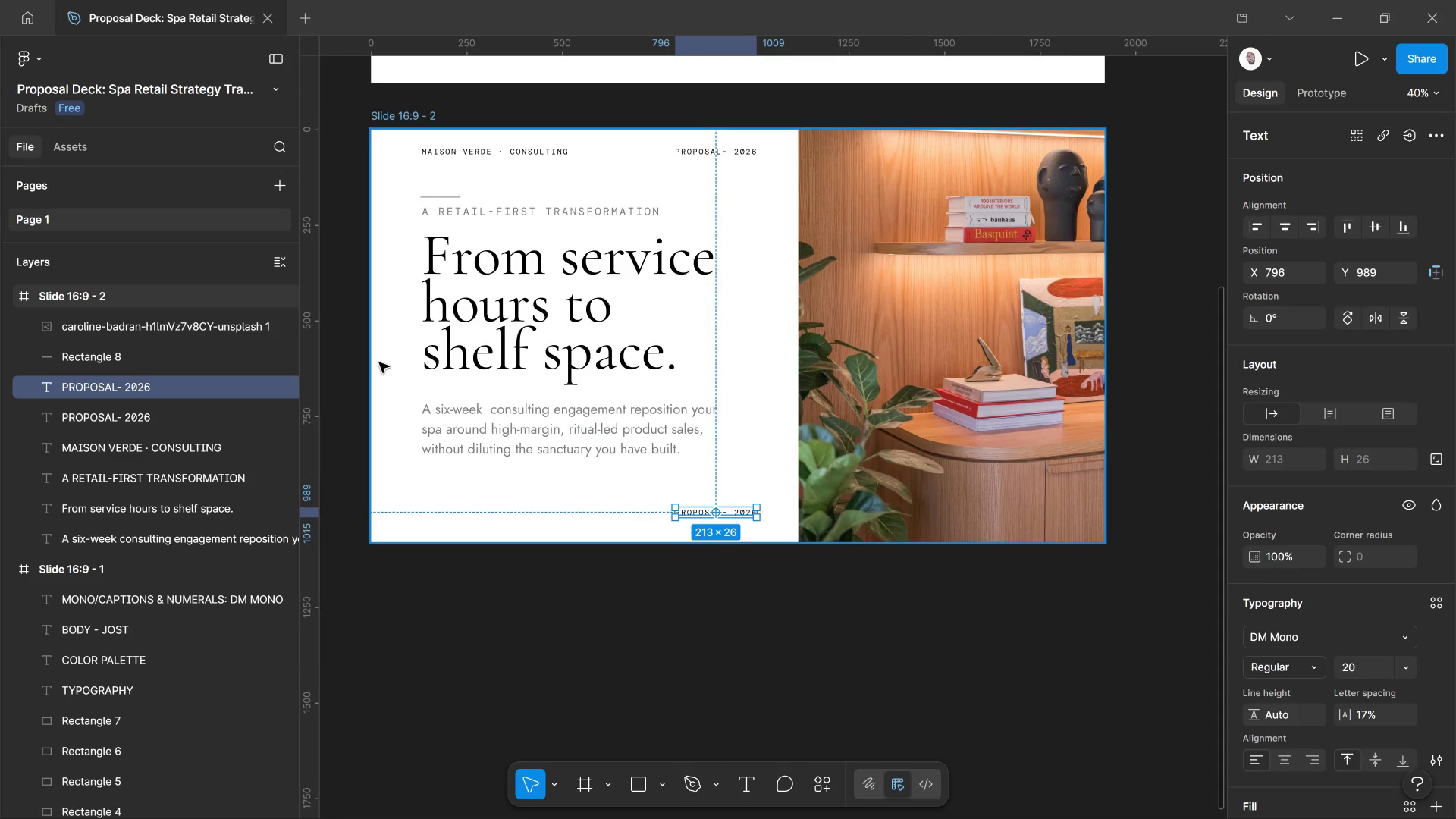 
hold_key(key=ControlLeft, duration=1.31)
scroll: coordinate [353, 358], scroll_direction: up, amount: 8.0
 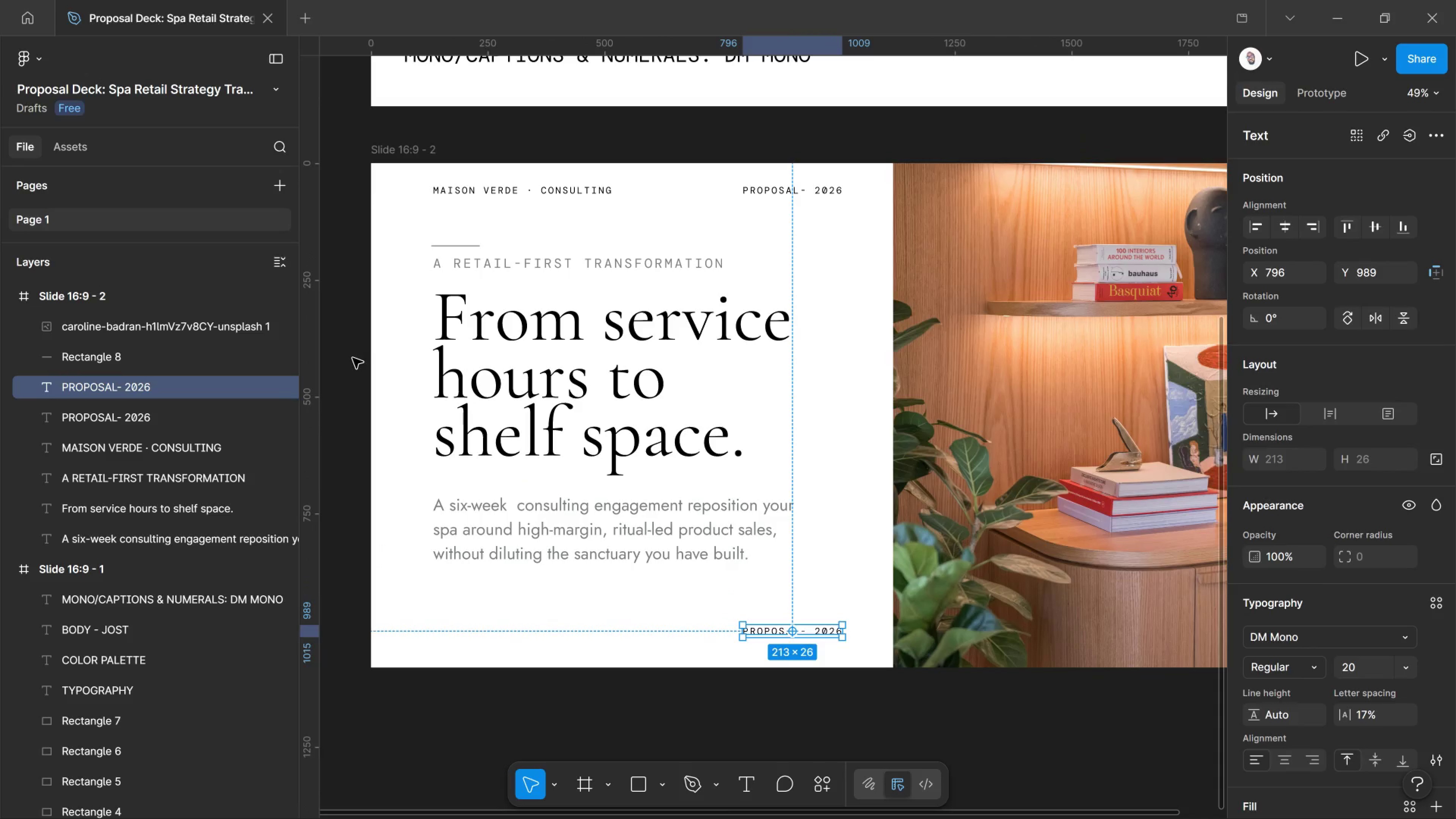 
hold_key(key=AltLeft, duration=5.05)
left_click_drag(start_coordinate=[848, 678], to_coordinate=[486, 675])
 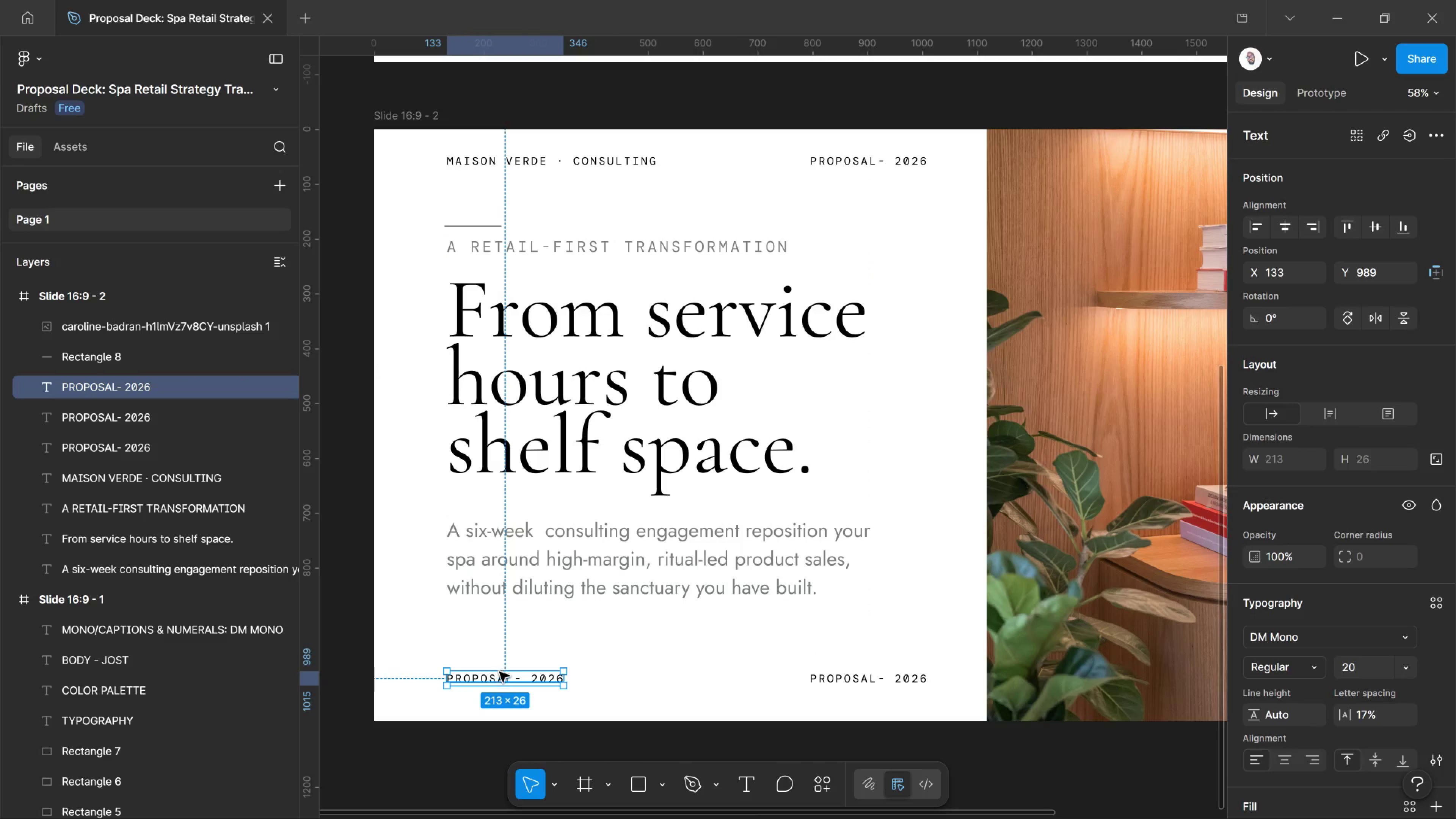 
hold_key(key=ShiftLeft, duration=3.47)
 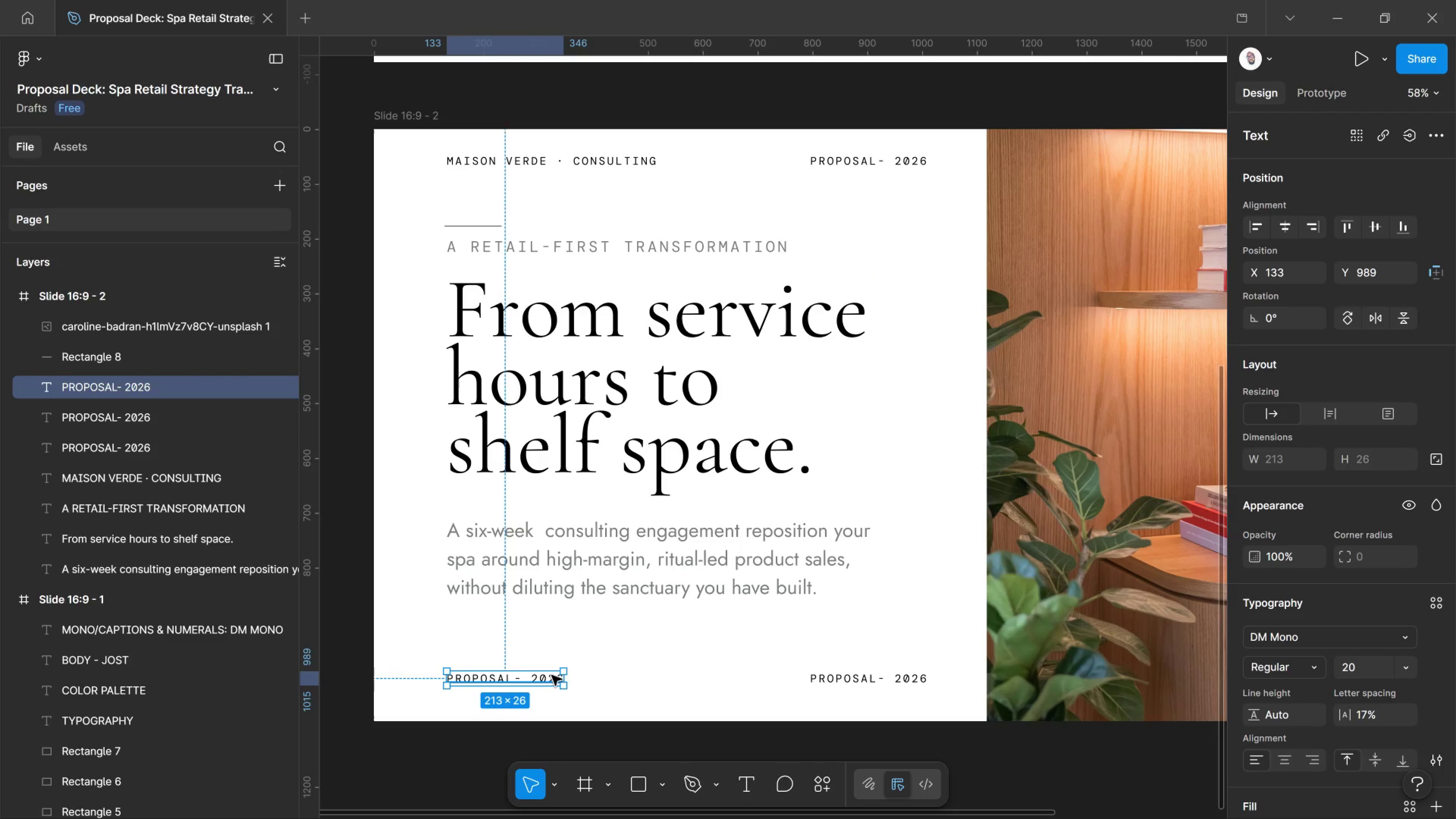 
double_click([552, 675])
 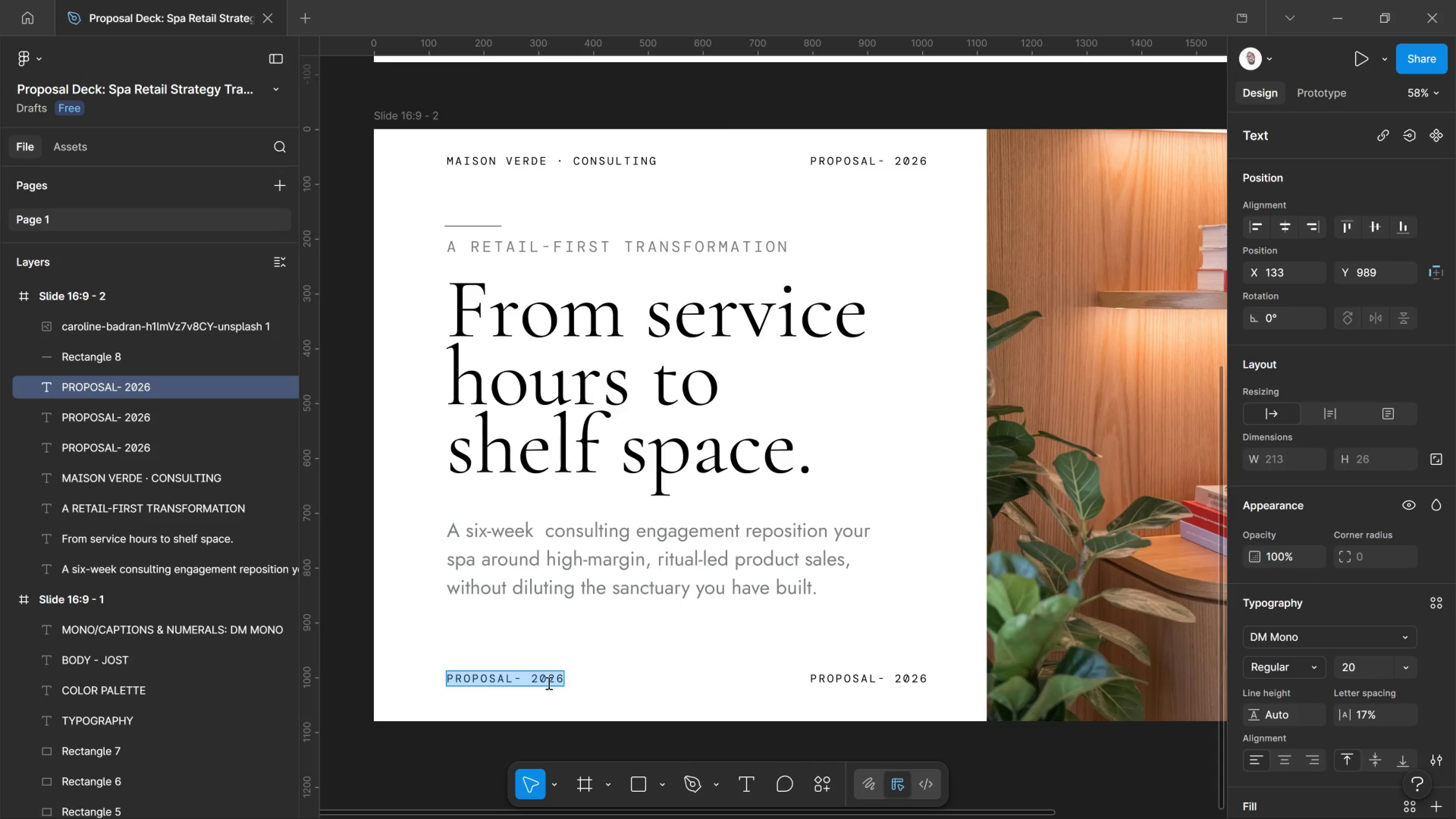 
wait(9.22)
 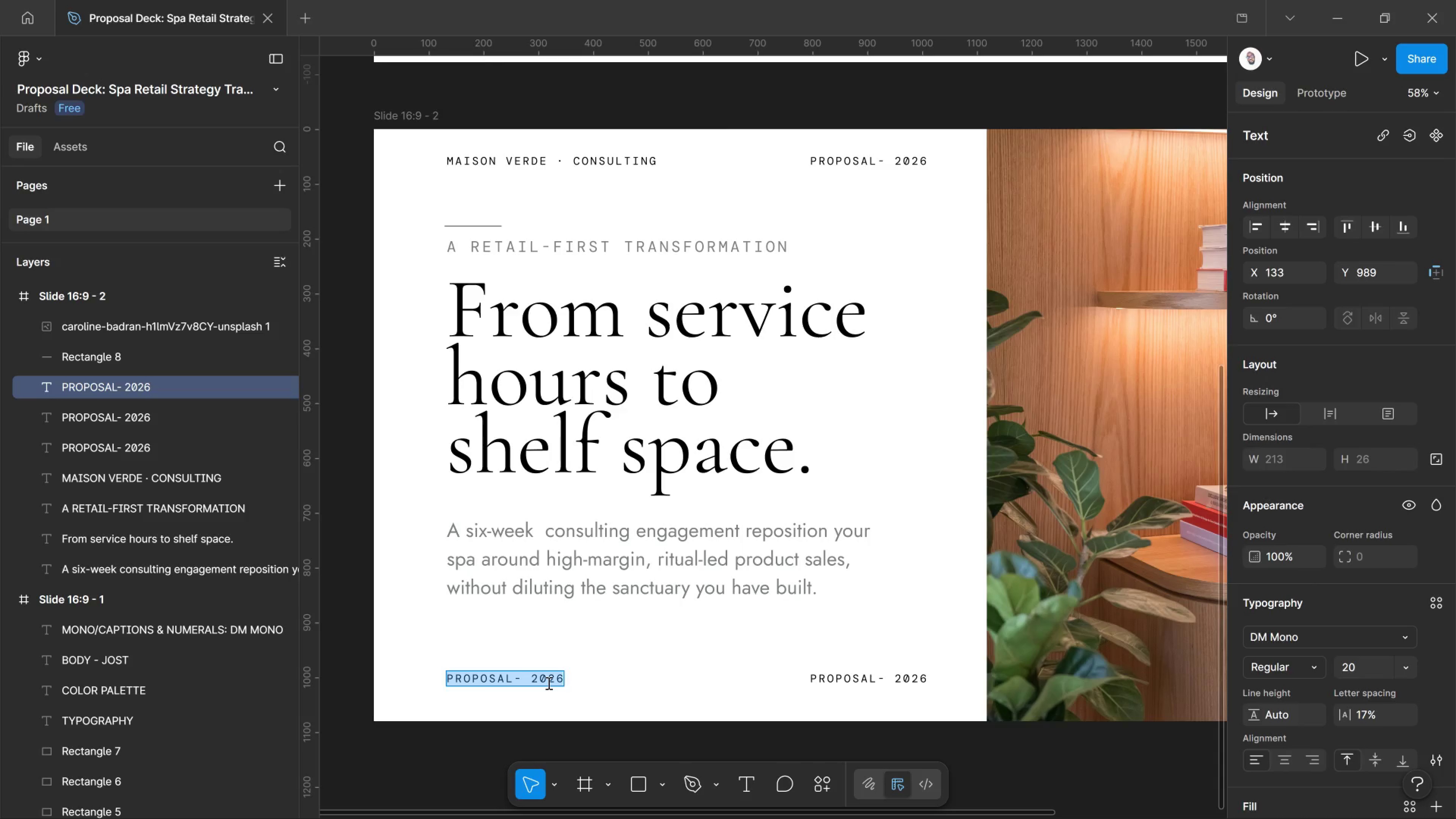 
left_click([536, 685])
 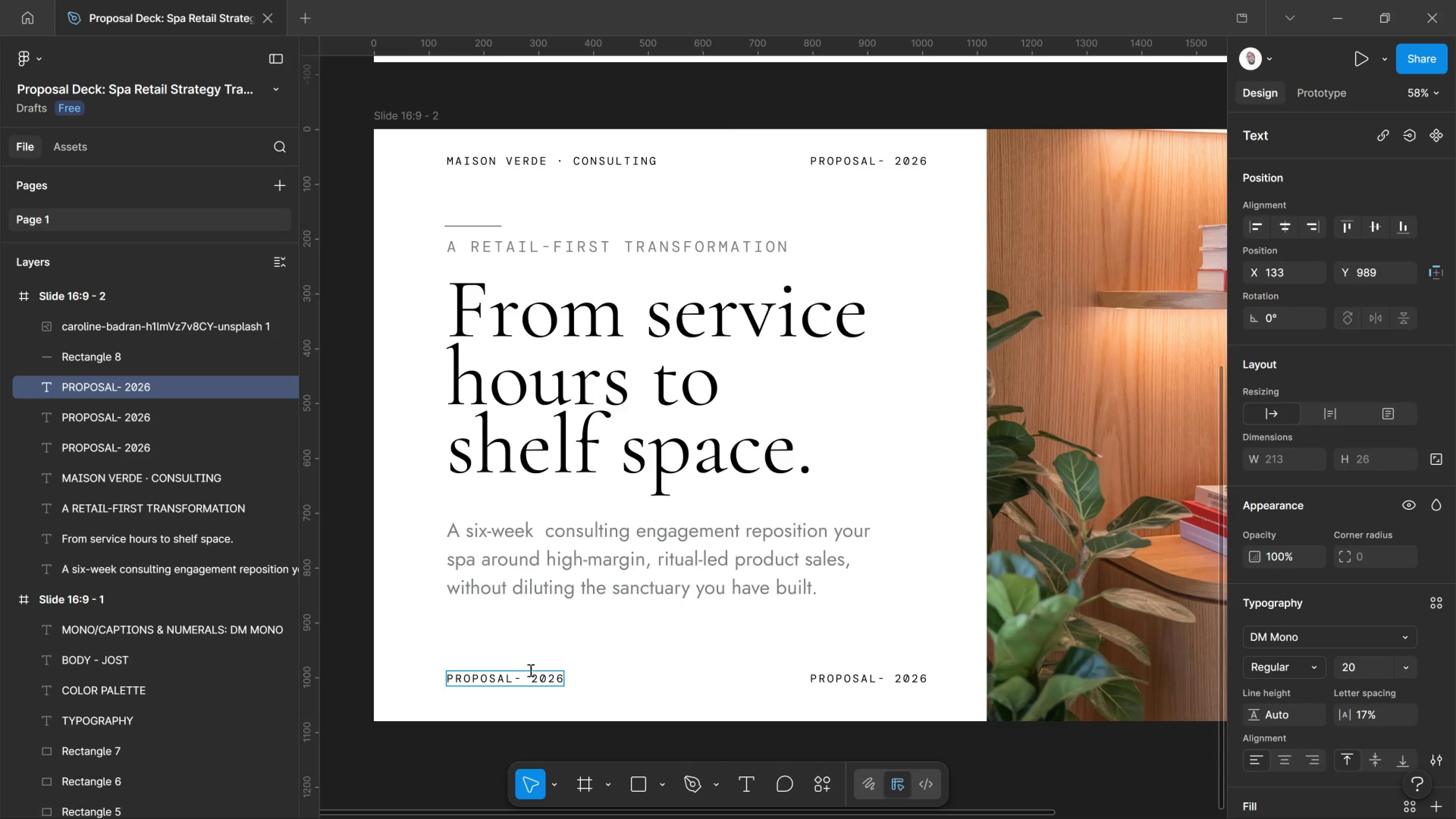 
left_click([532, 670])
 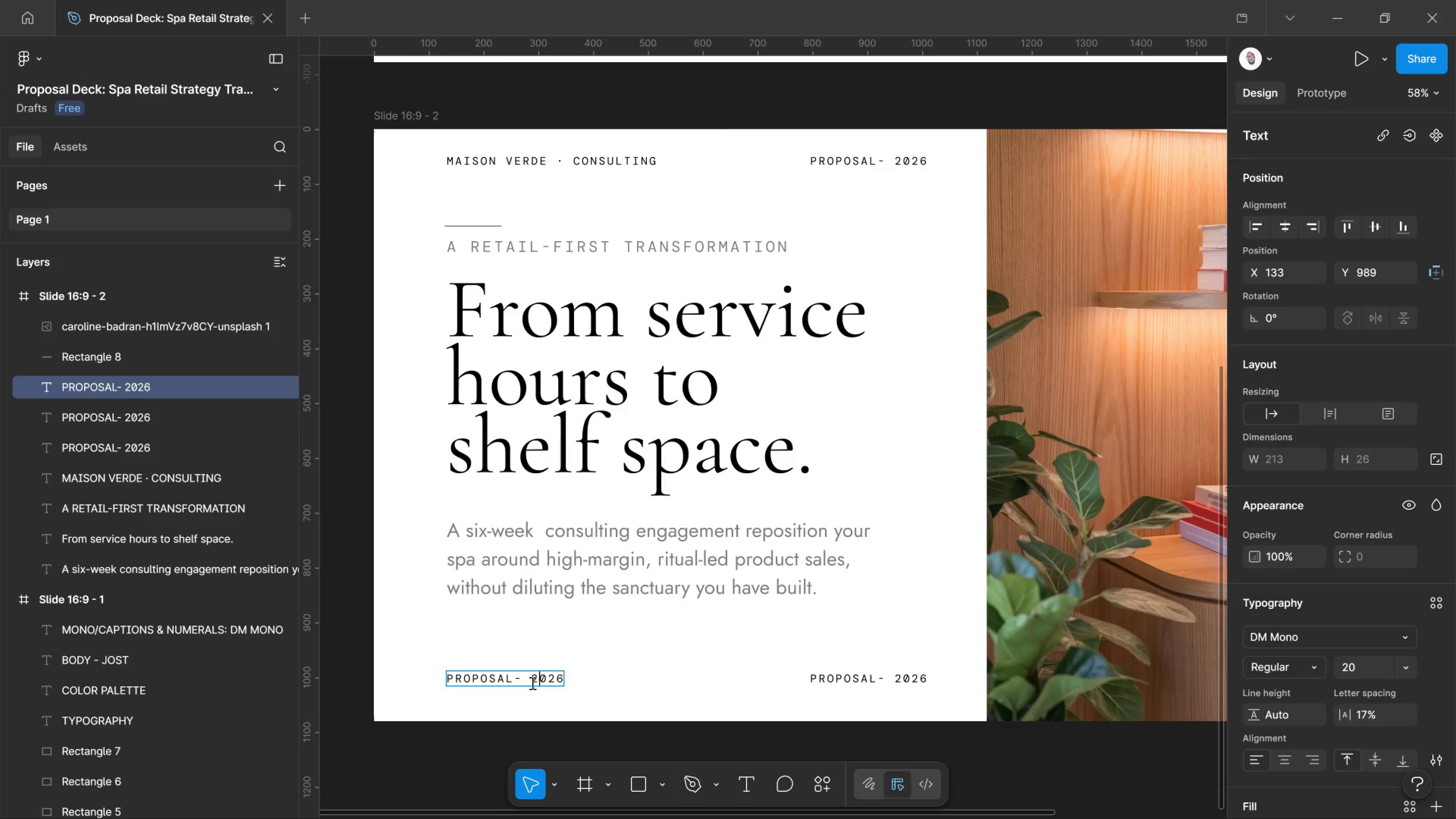 
left_click([532, 683])
 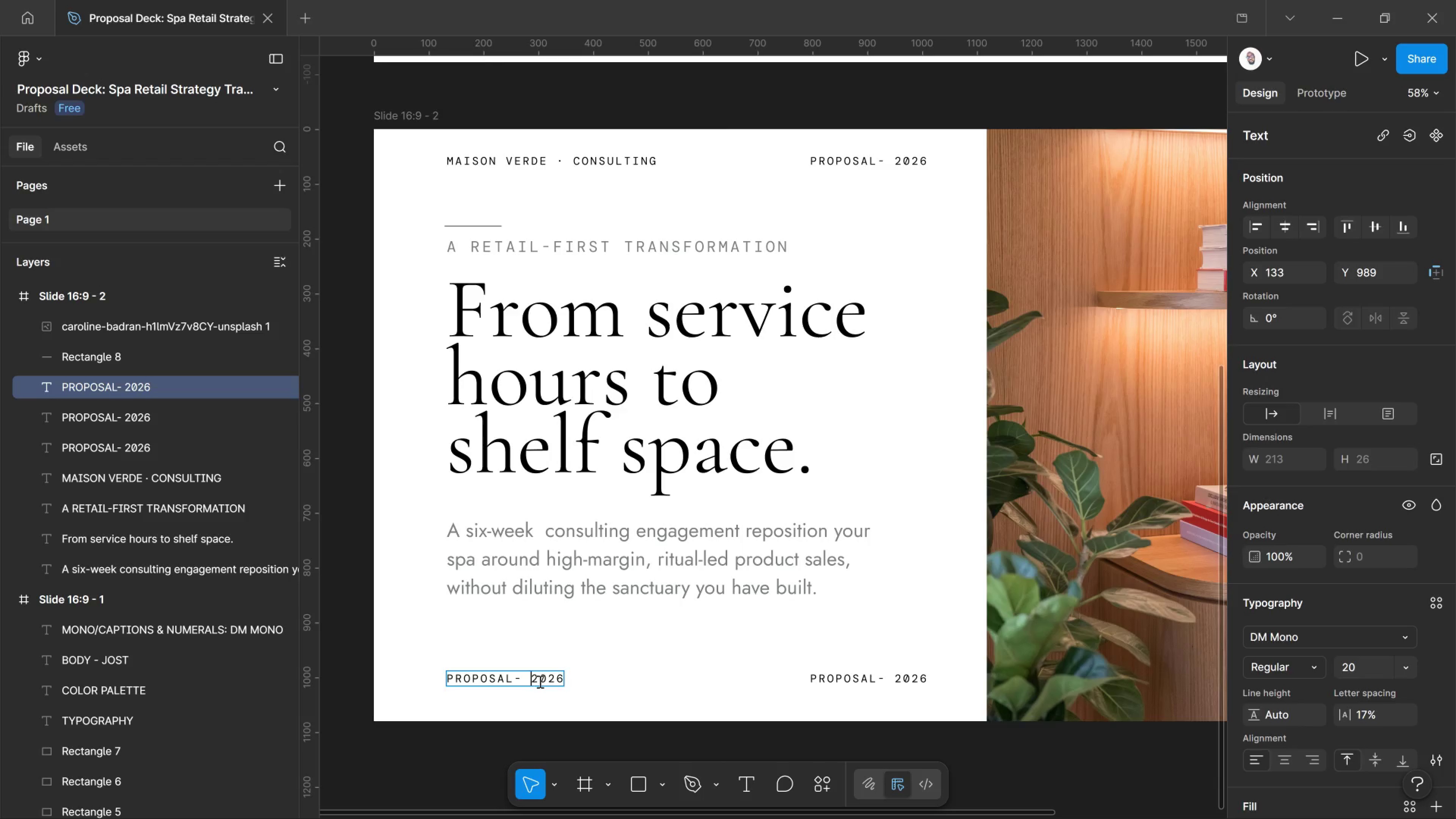 
left_click([539, 681])
 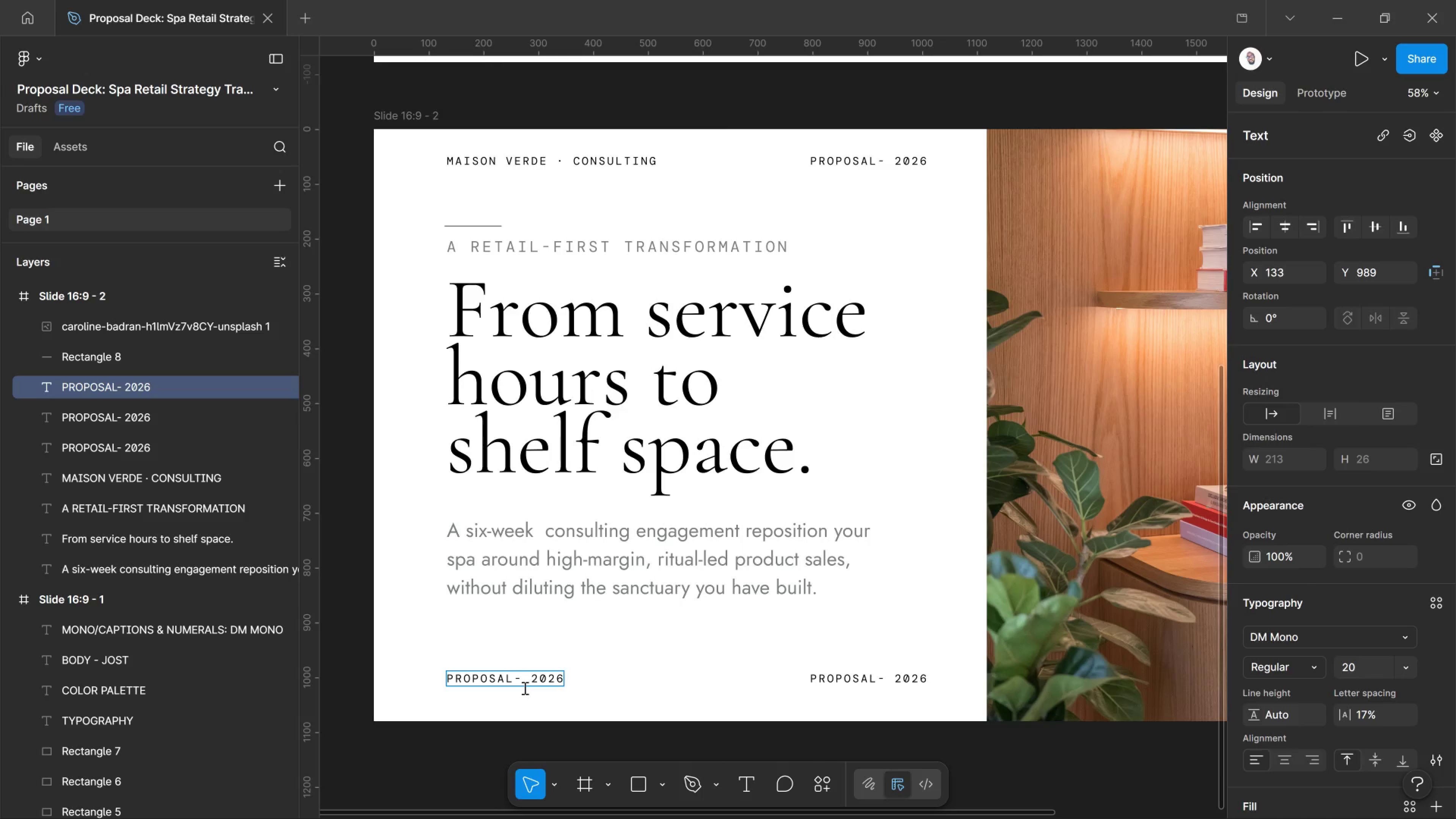 
wait(60.02)
 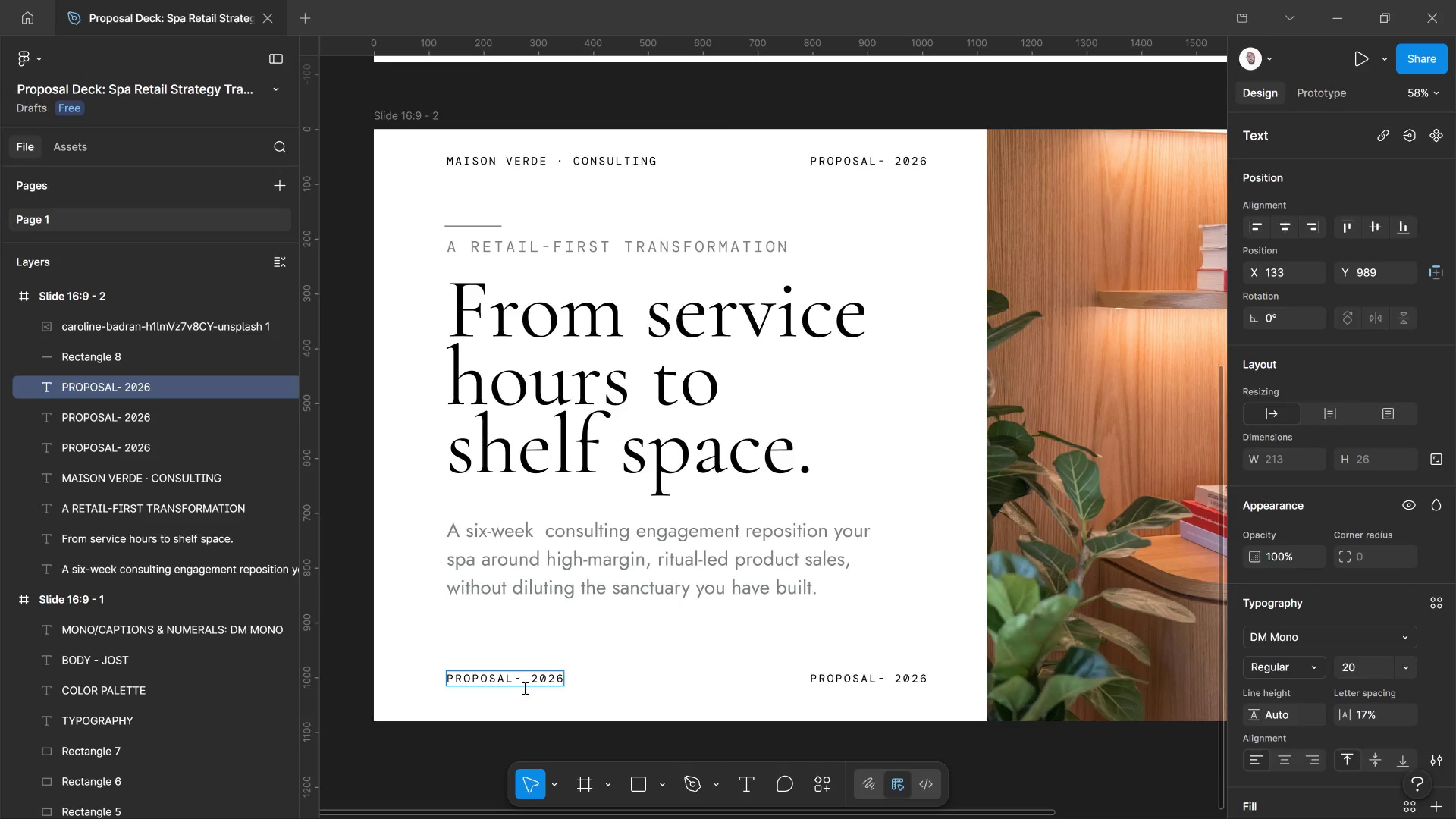 
left_click_drag(start_coordinate=[450, 364], to_coordinate=[452, 364])
 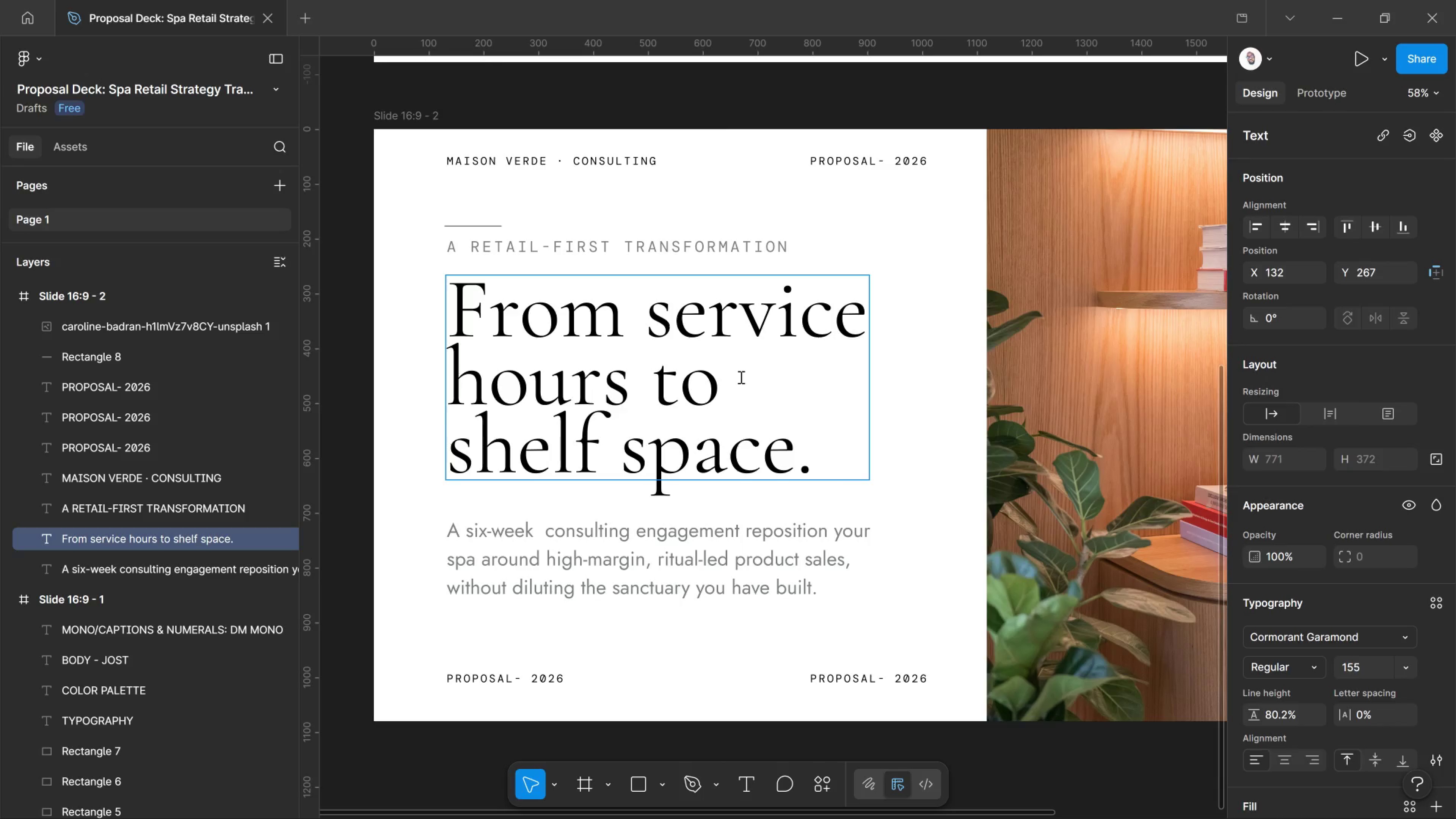 
left_click_drag(start_coordinate=[722, 383], to_coordinate=[397, 384])
 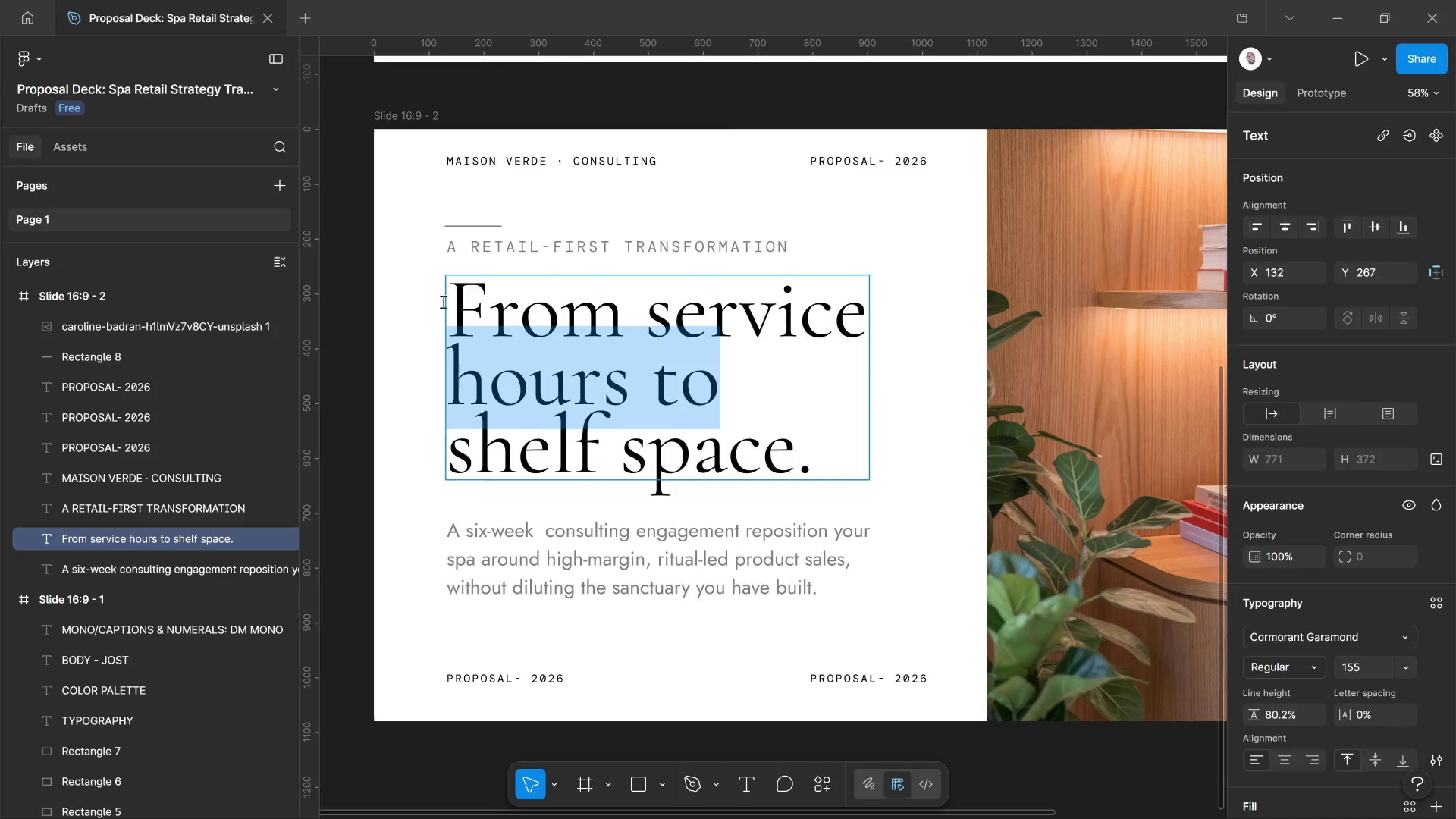 
left_click([442, 301])
 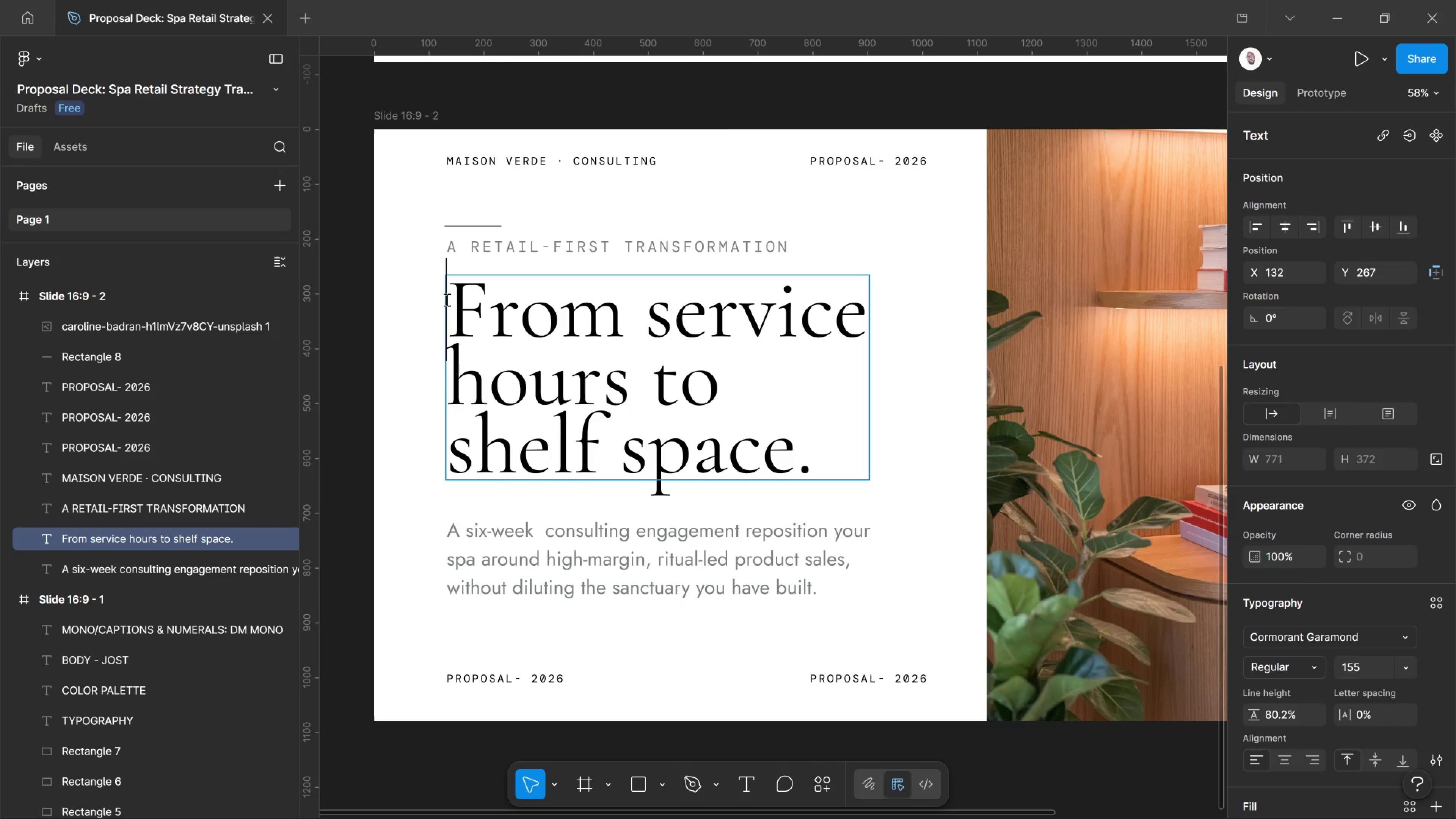 
left_click_drag(start_coordinate=[446, 300], to_coordinate=[448, 300])
 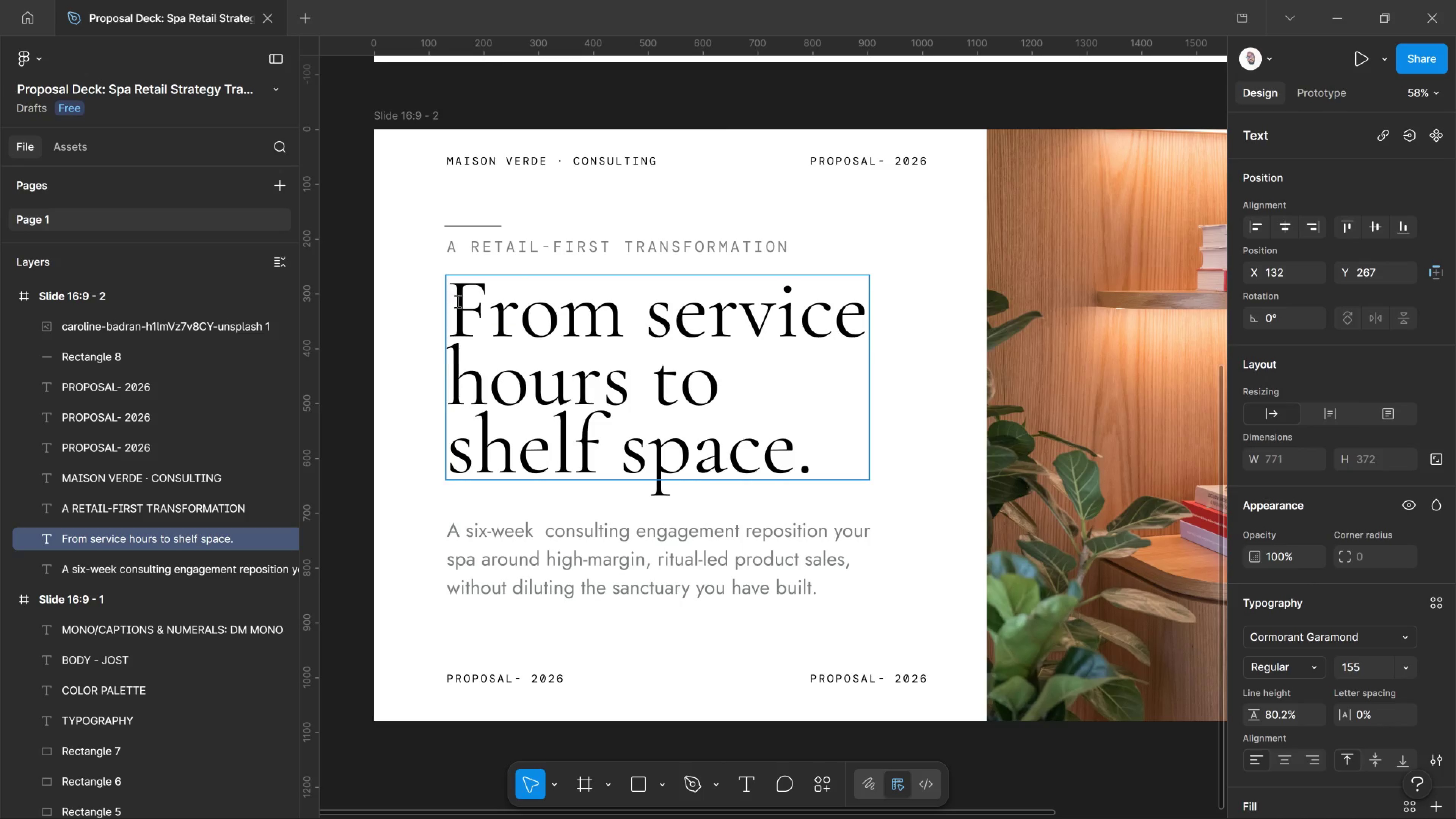 
left_click_drag(start_coordinate=[448, 300], to_coordinate=[867, 317])
 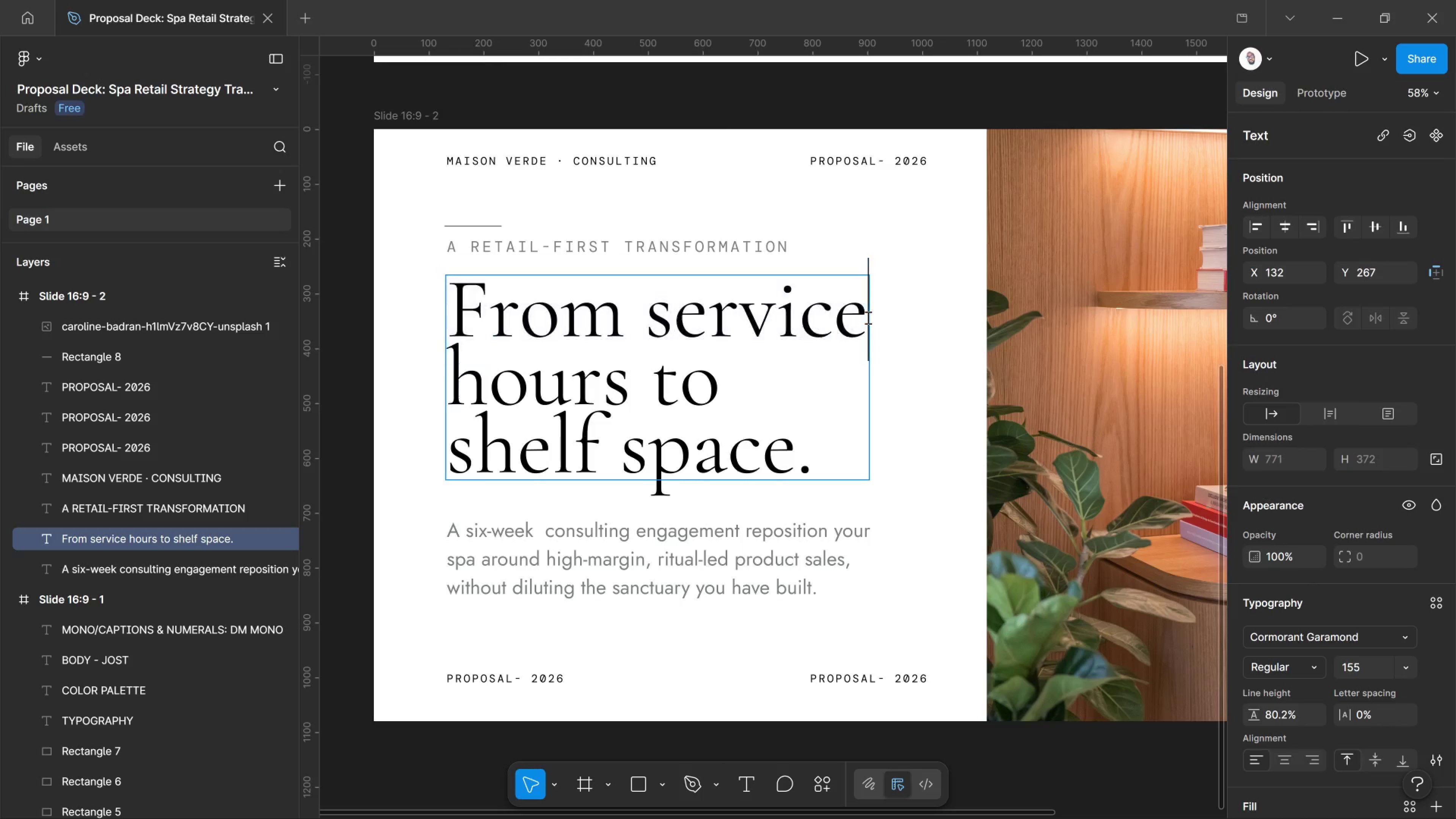 
left_click([867, 317])
 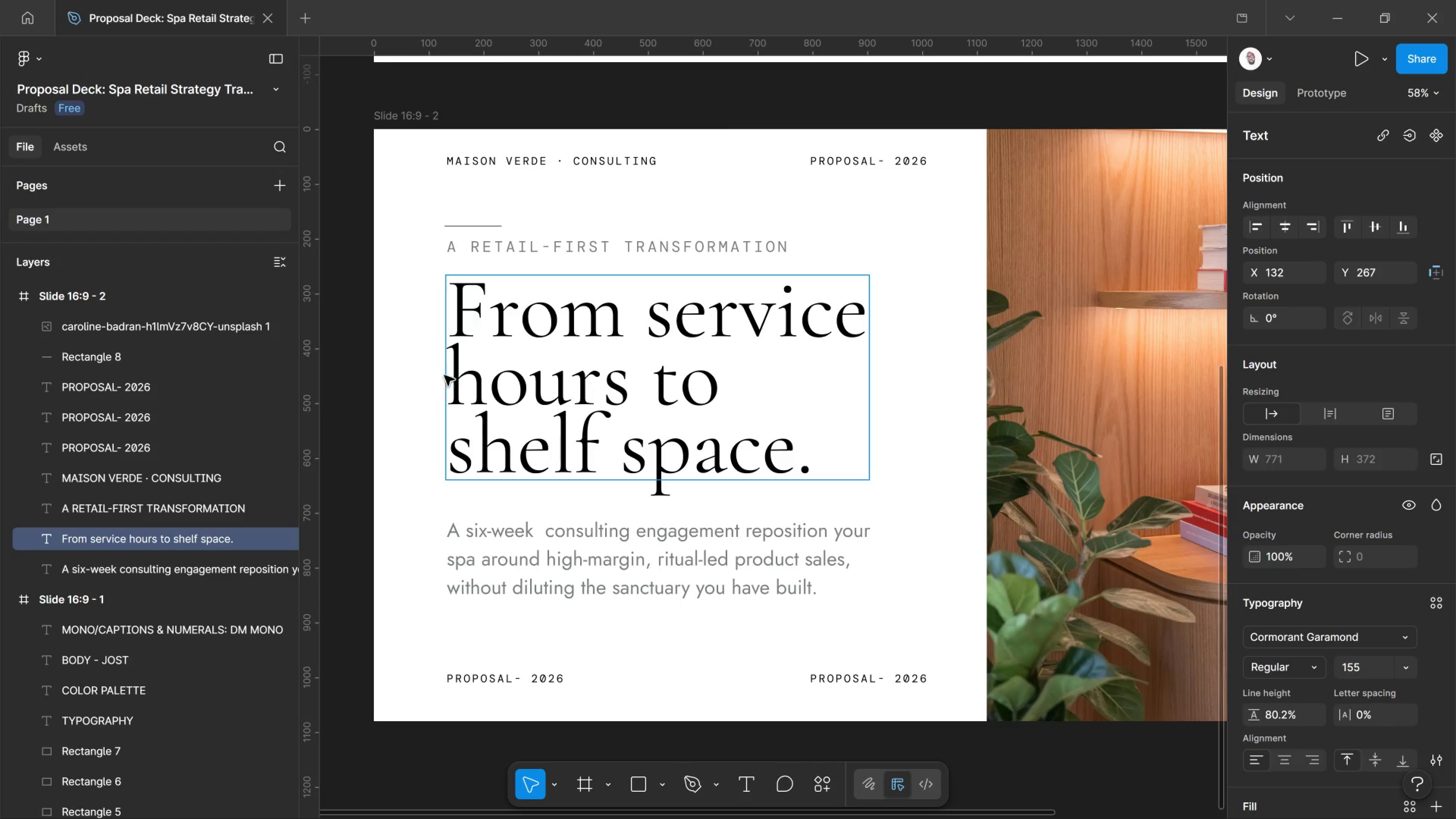 
left_click([452, 372])
 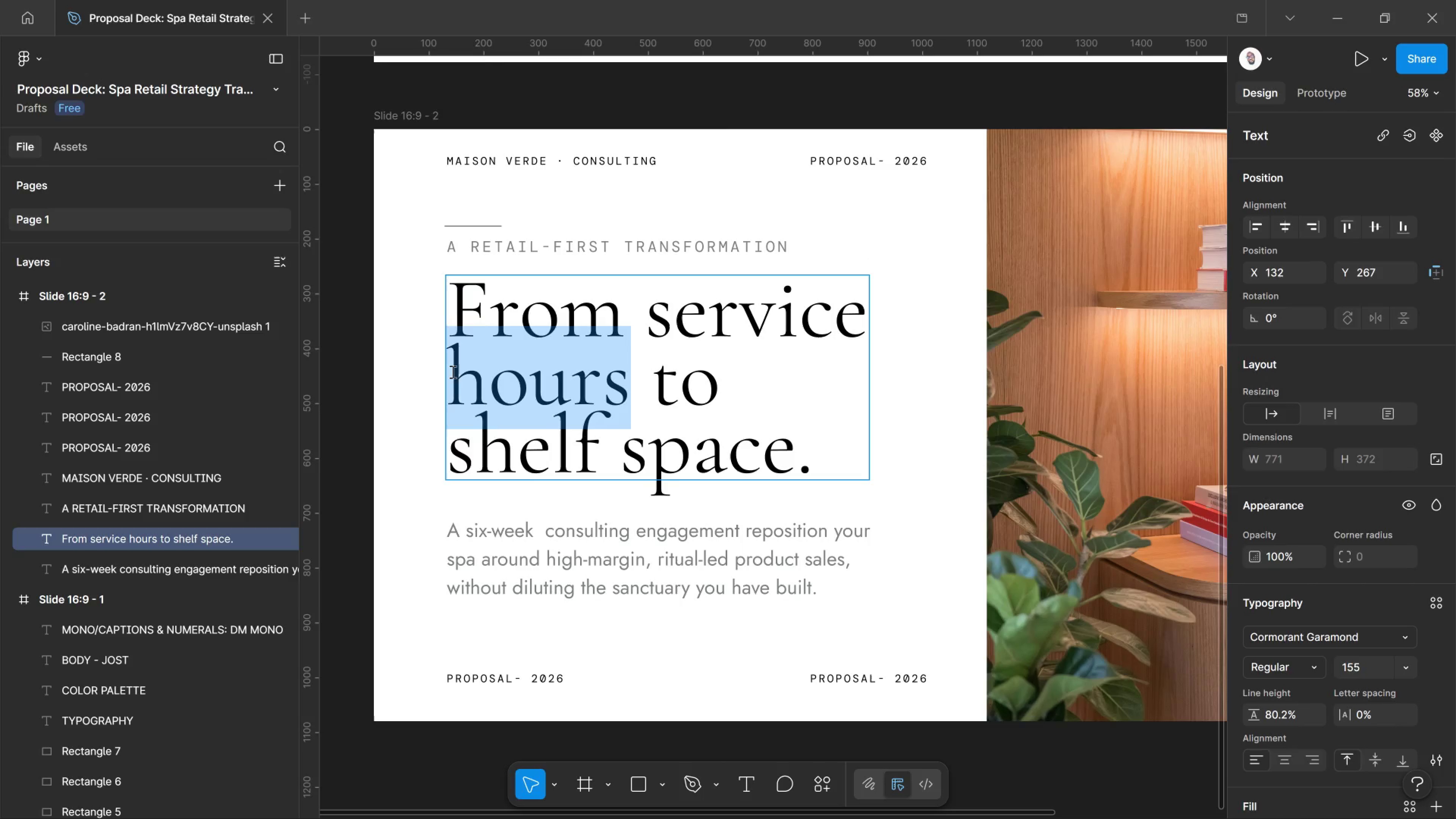 
left_click_drag(start_coordinate=[452, 372], to_coordinate=[736, 372])
 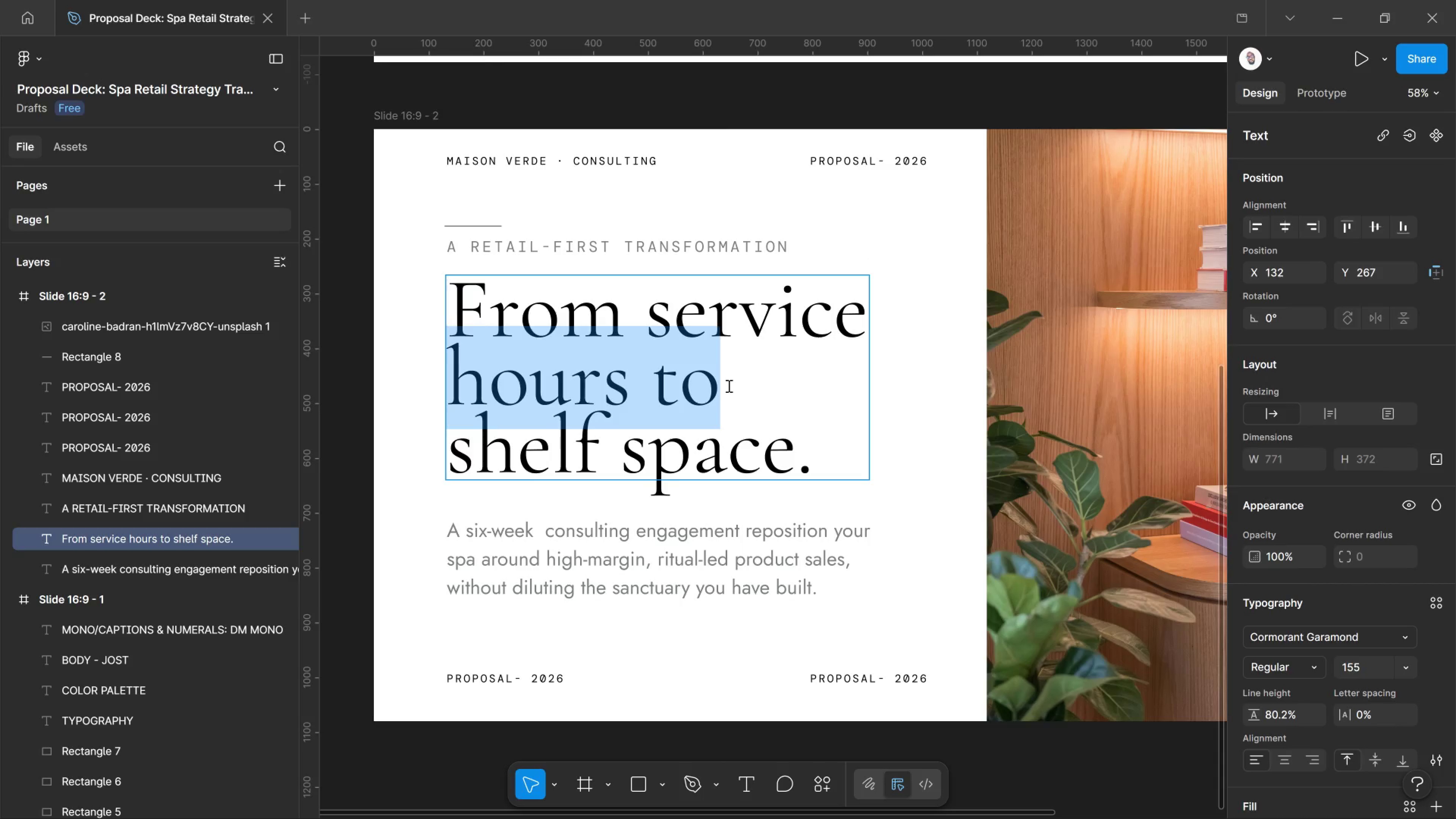 
left_click([728, 386])
 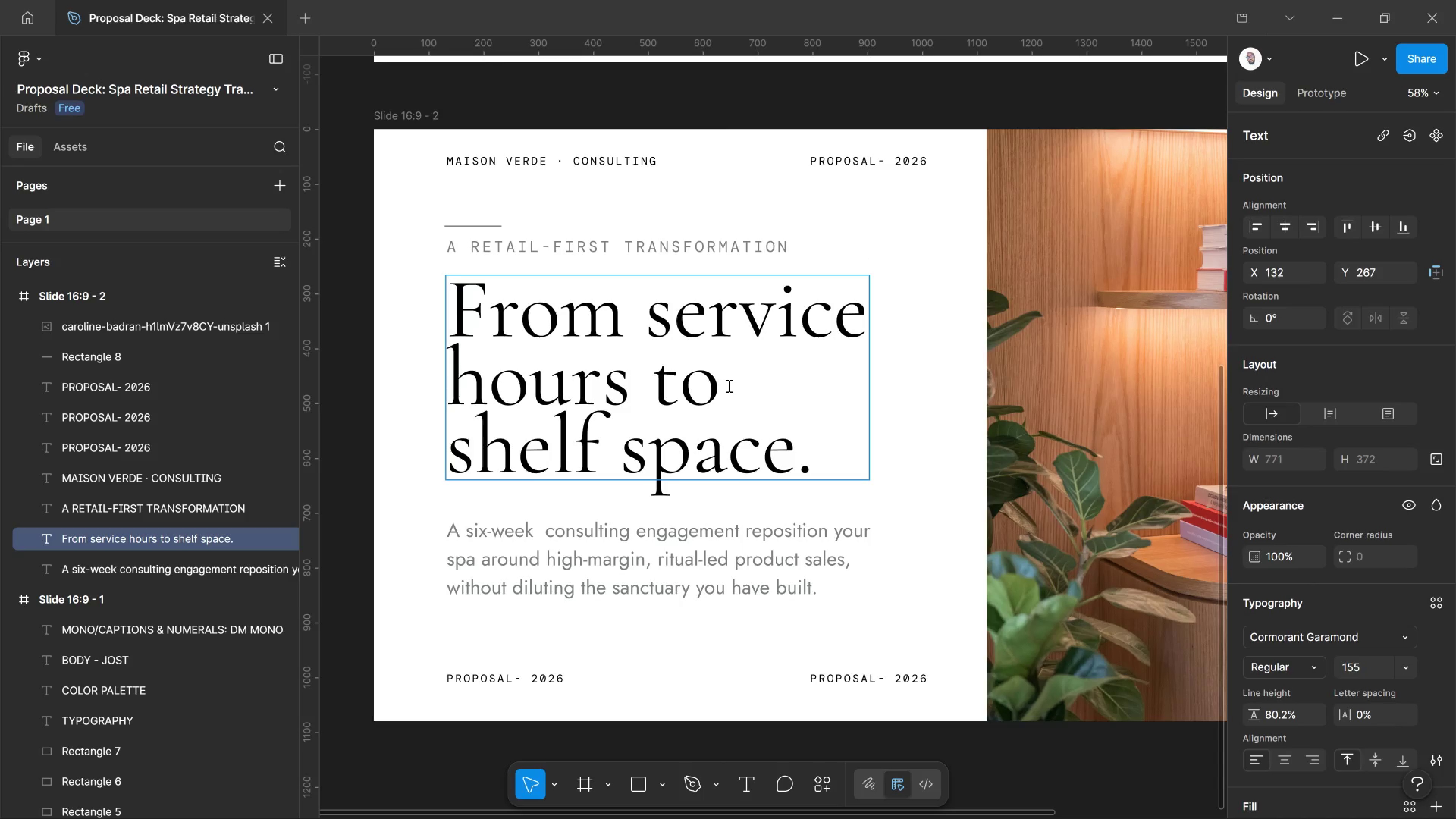 
left_click_drag(start_coordinate=[728, 386], to_coordinate=[767, 405])
 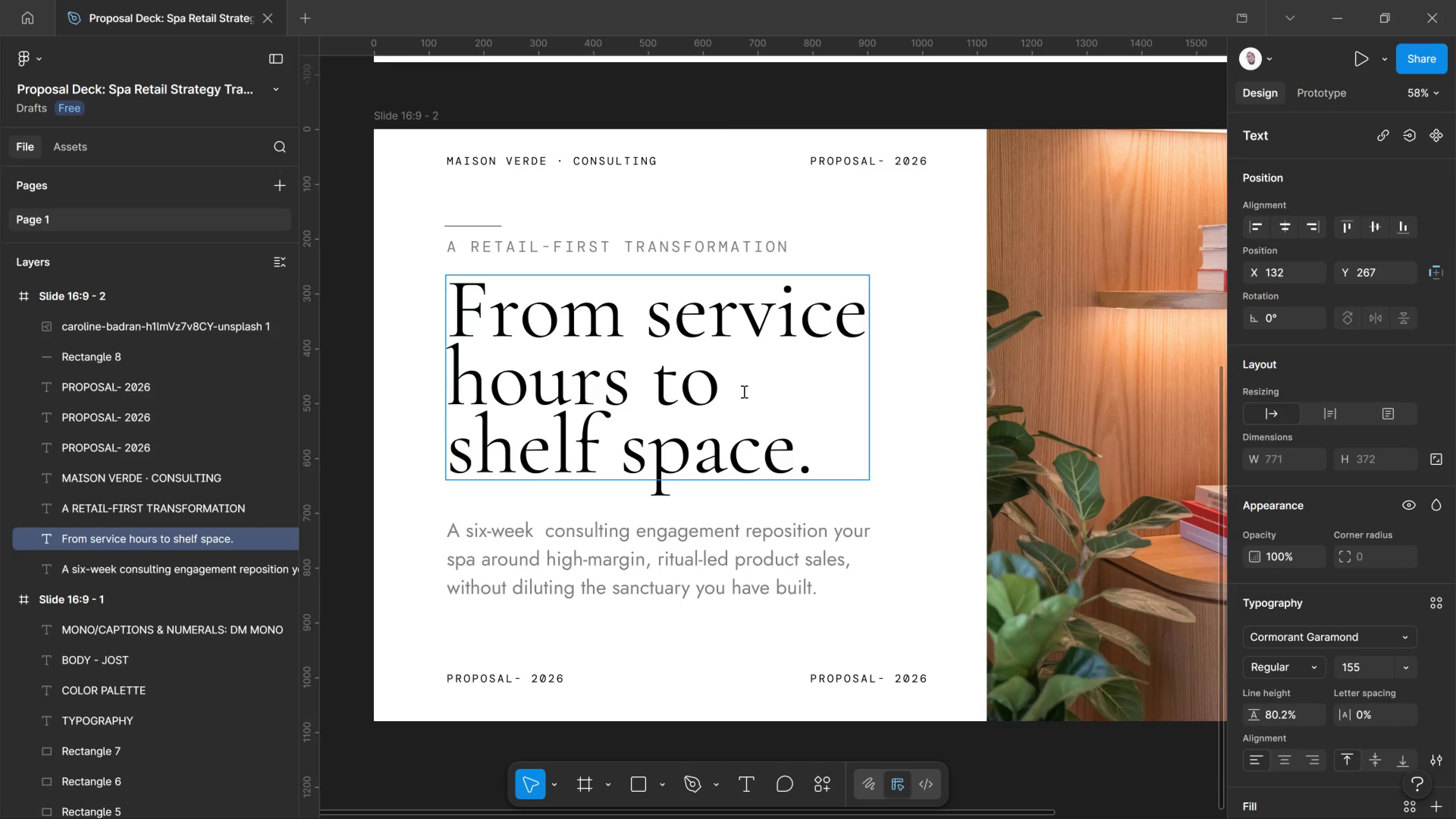 
left_click_drag(start_coordinate=[717, 385], to_coordinate=[439, 353])
 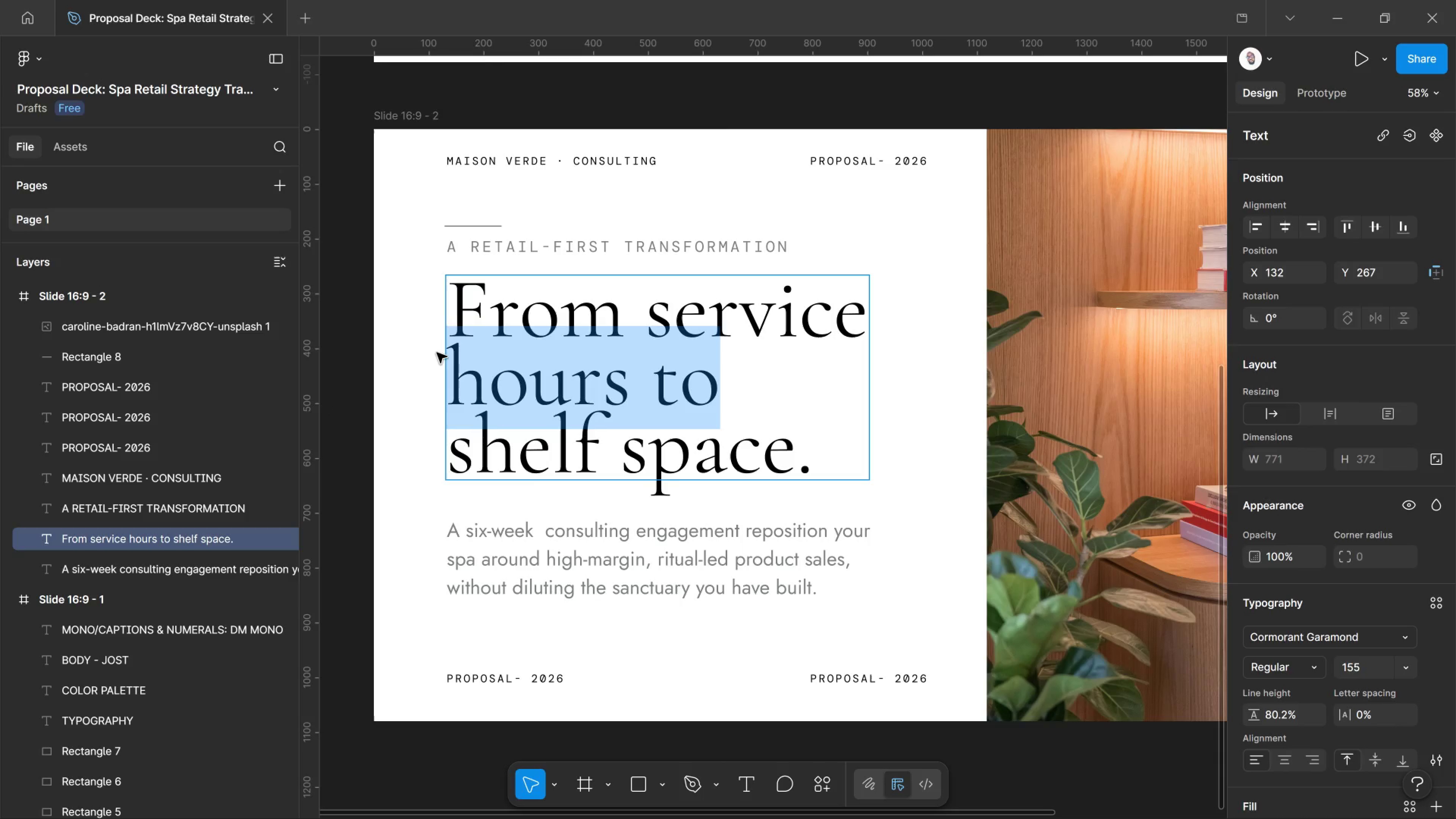 
left_click([458, 334])
 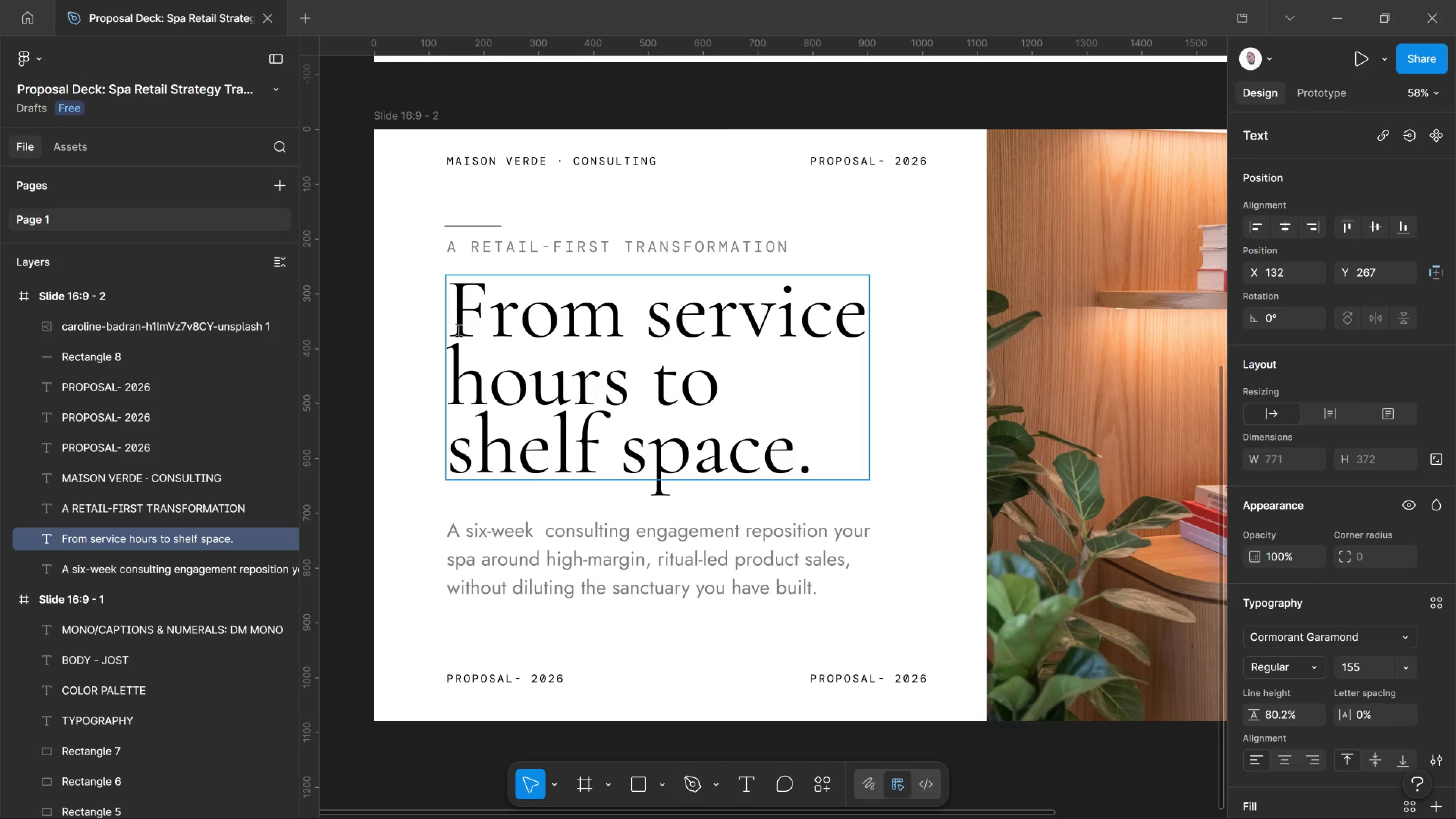 
left_click_drag(start_coordinate=[458, 330], to_coordinate=[900, 306])
 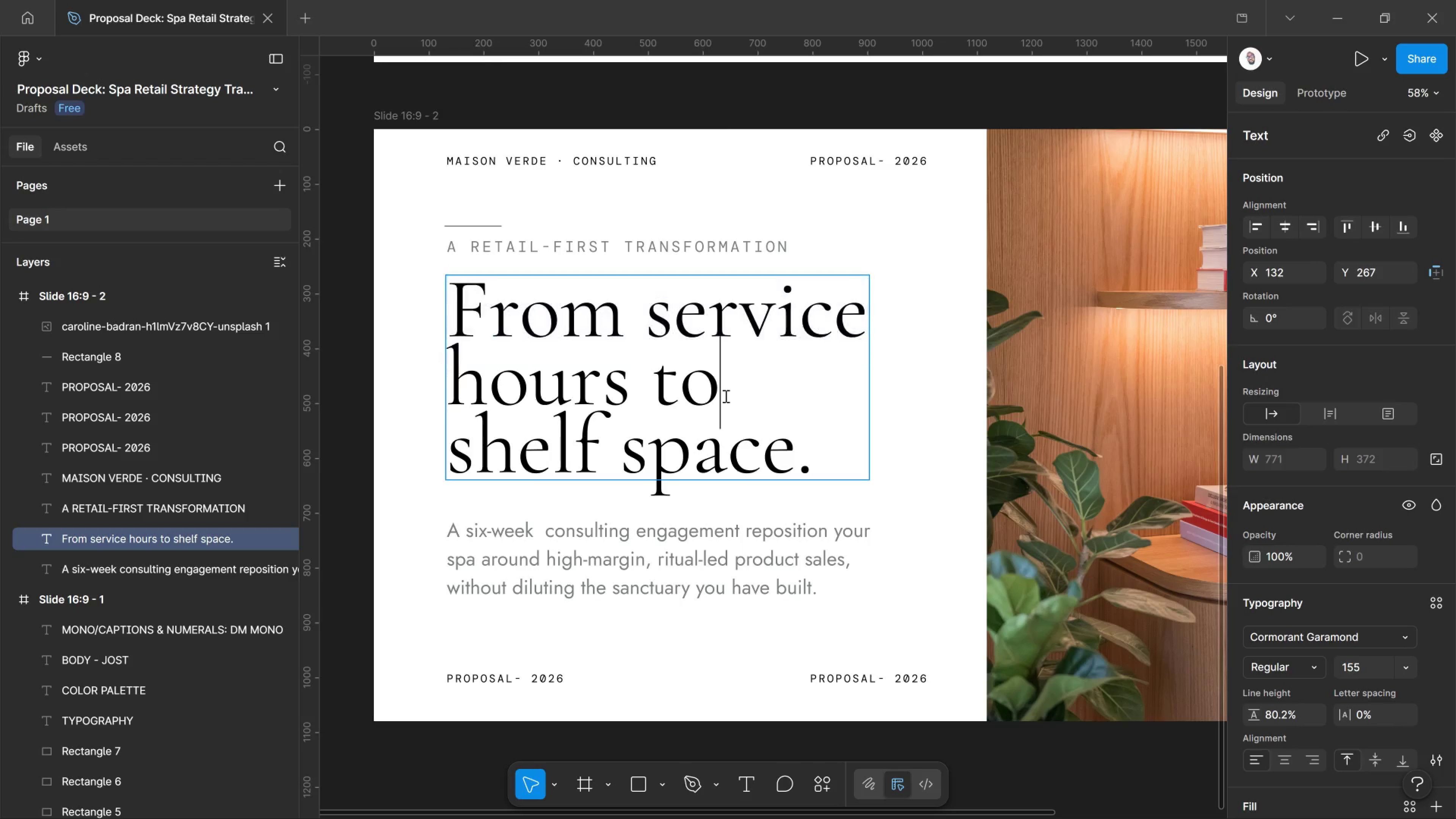 
left_click([725, 396])
 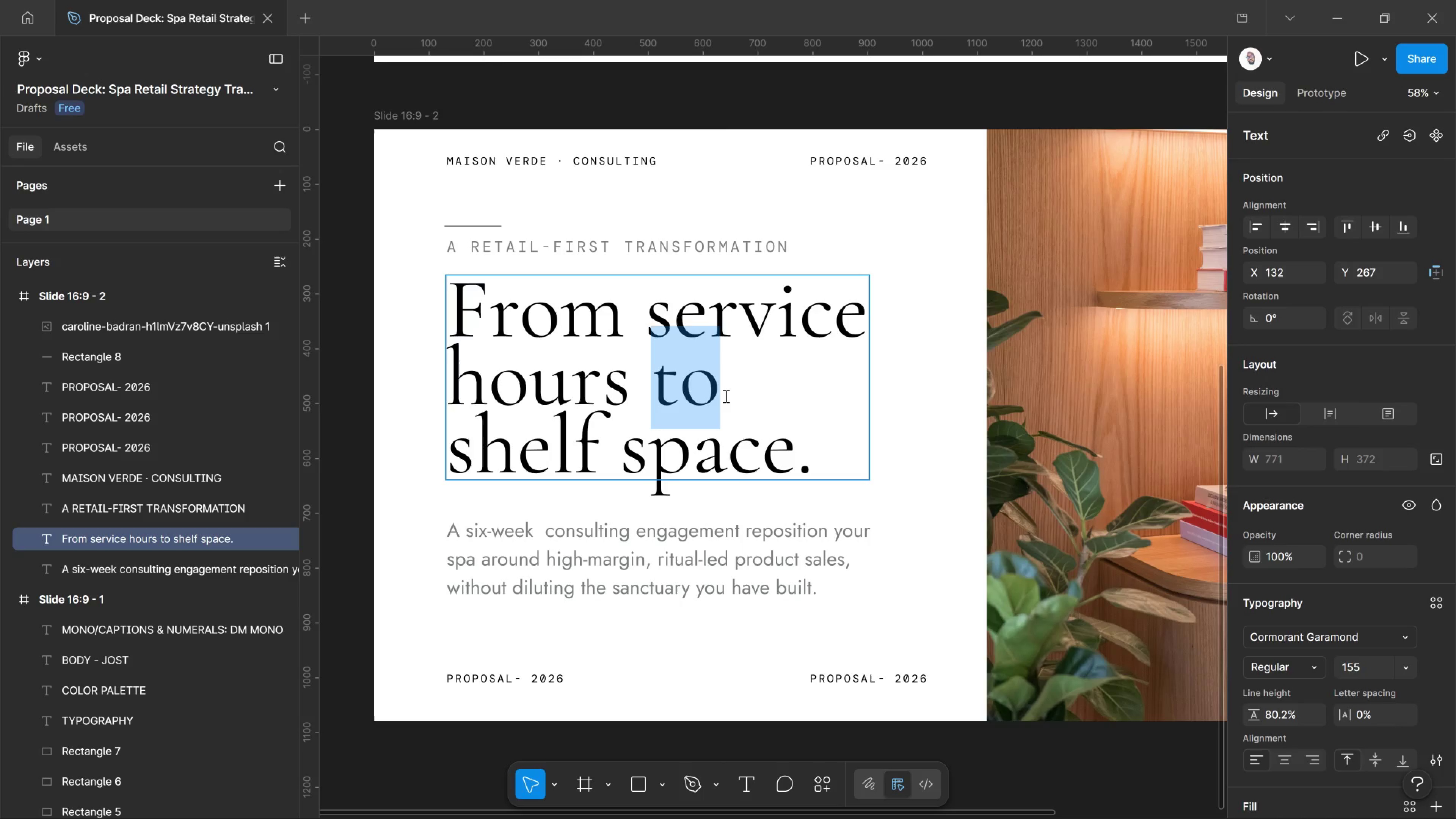 
left_click_drag(start_coordinate=[725, 396], to_coordinate=[452, 408])
 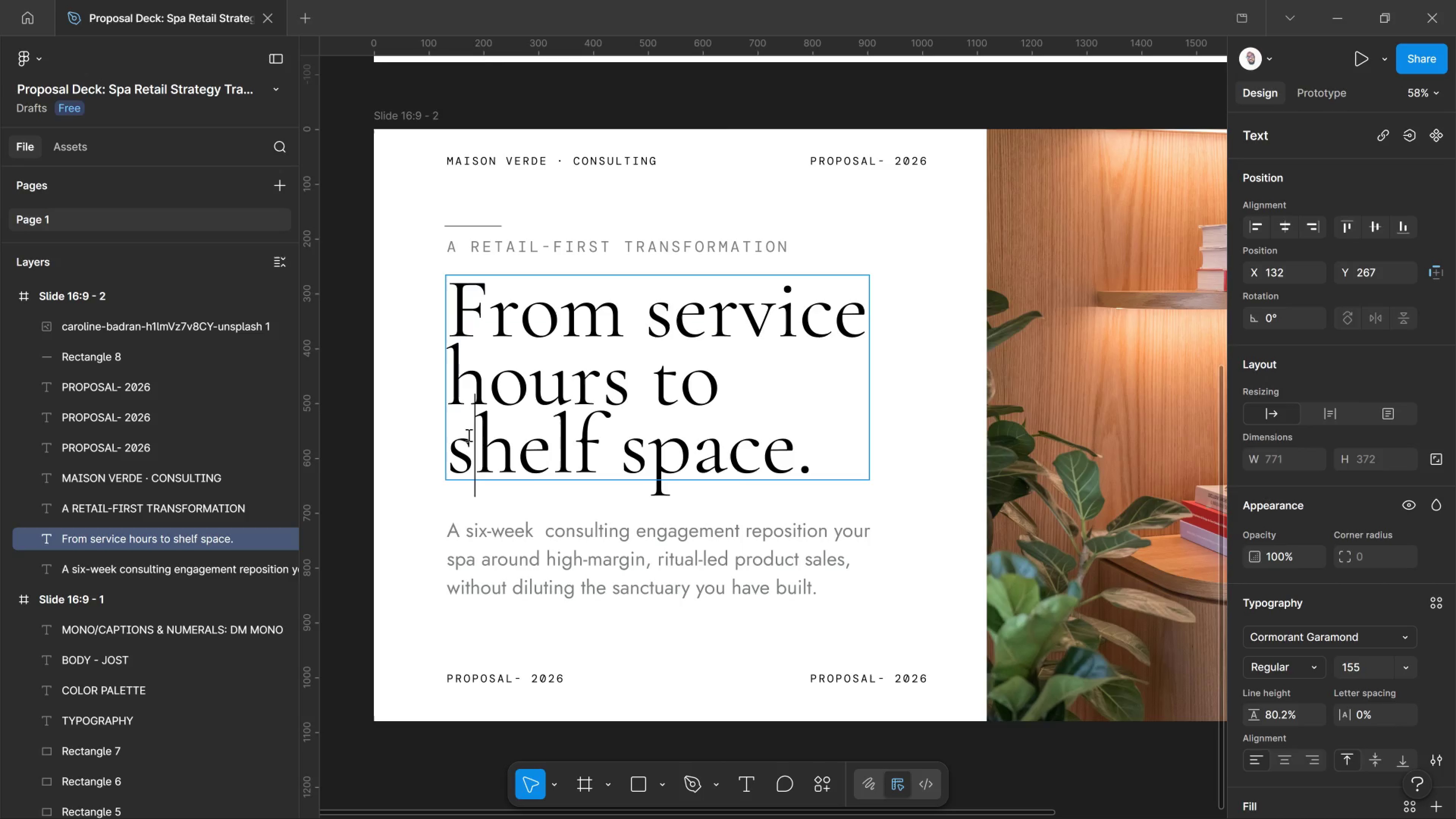 
left_click([468, 435])
 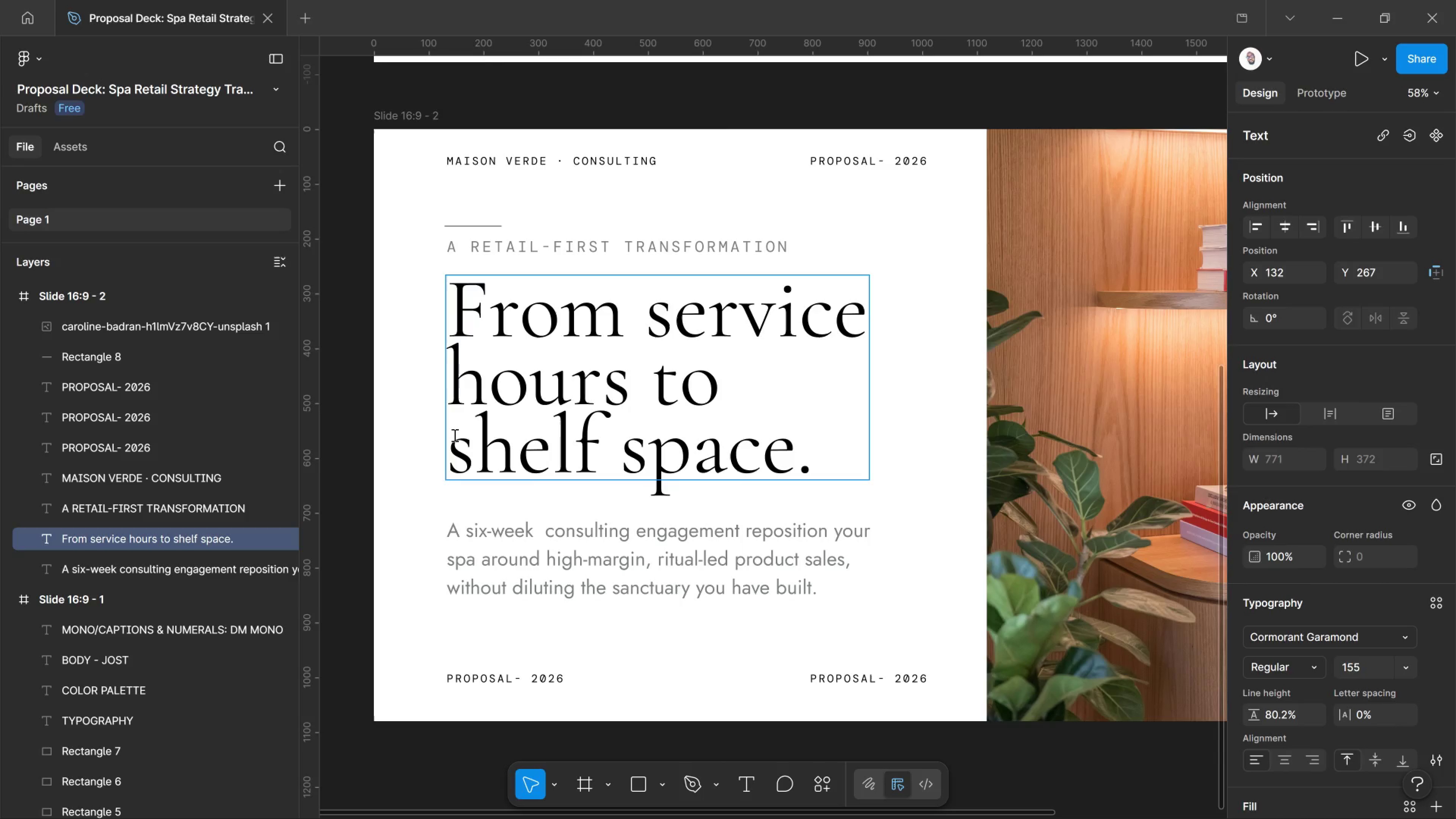 
left_click([454, 435])
 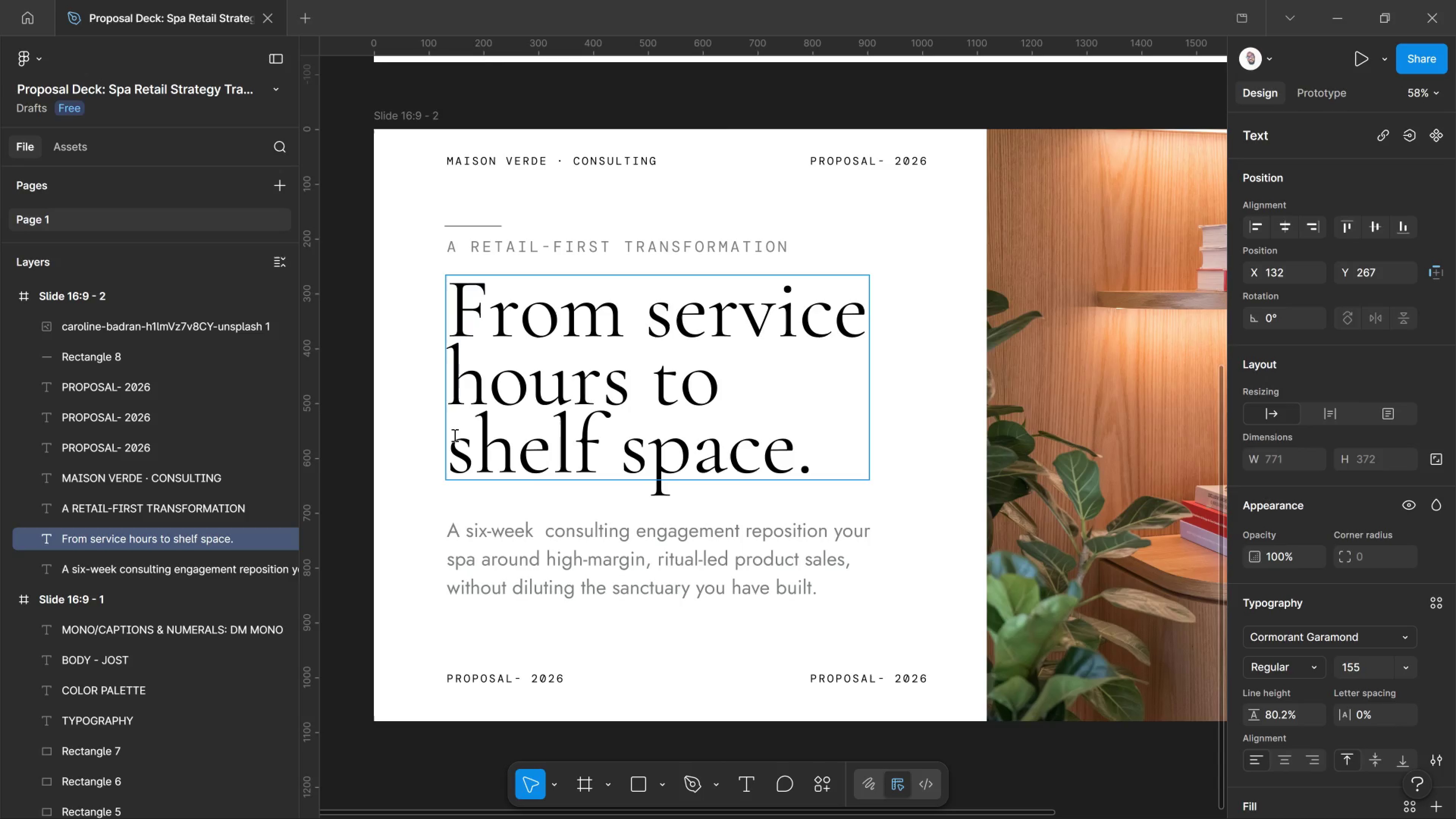 
left_click_drag(start_coordinate=[454, 435], to_coordinate=[843, 433])
 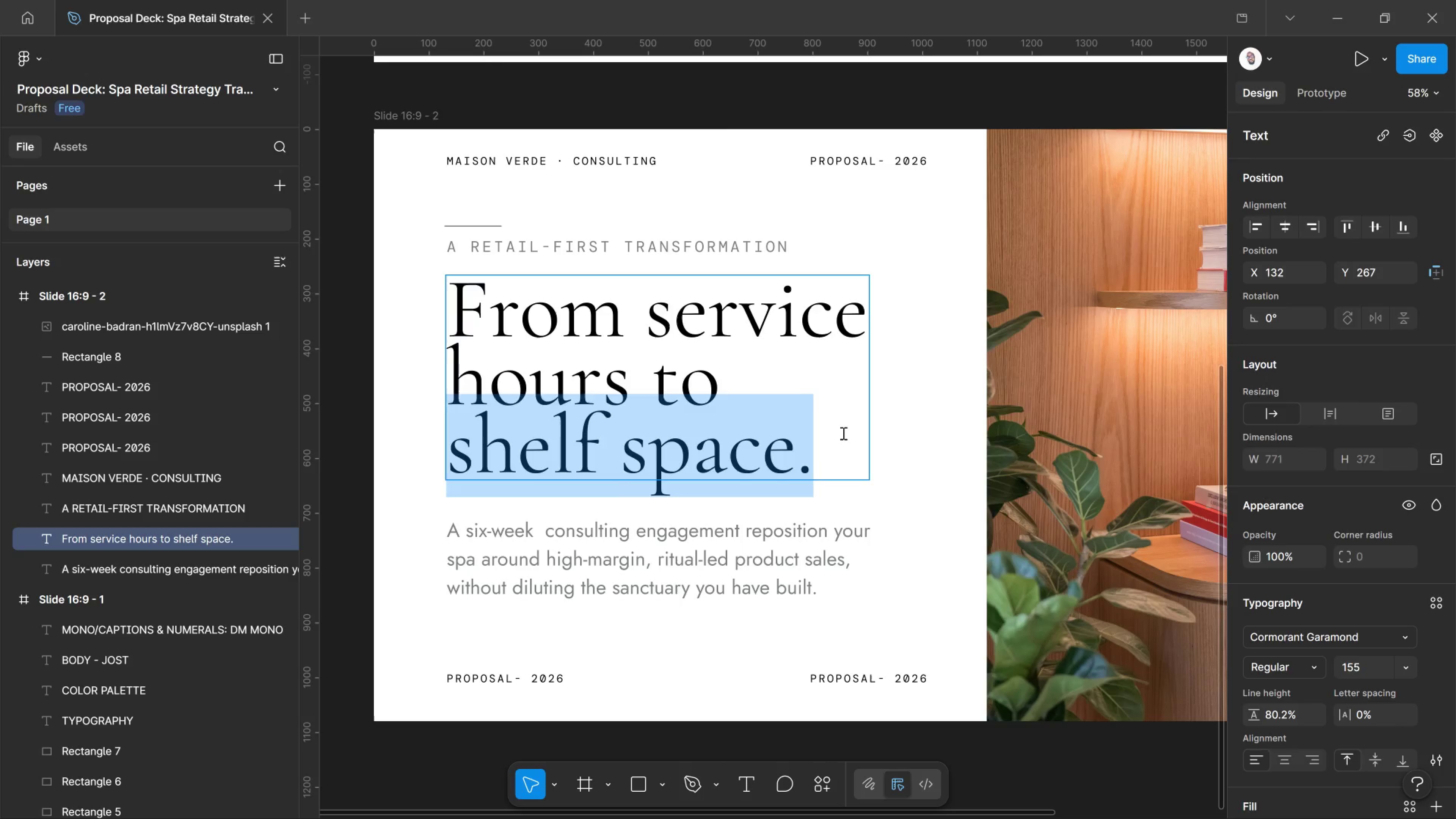 
left_click([843, 433])
 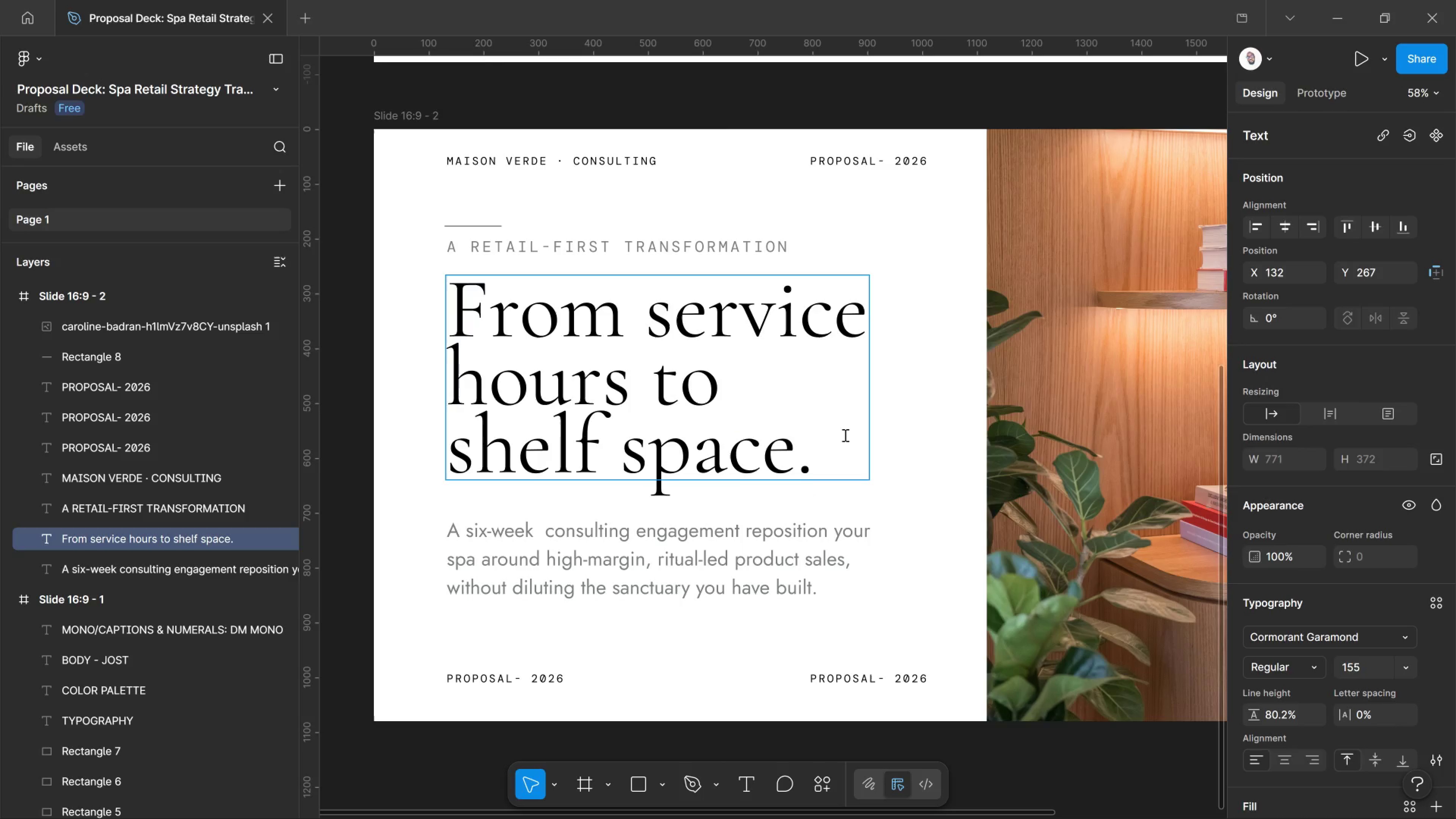 
wait(9.64)
 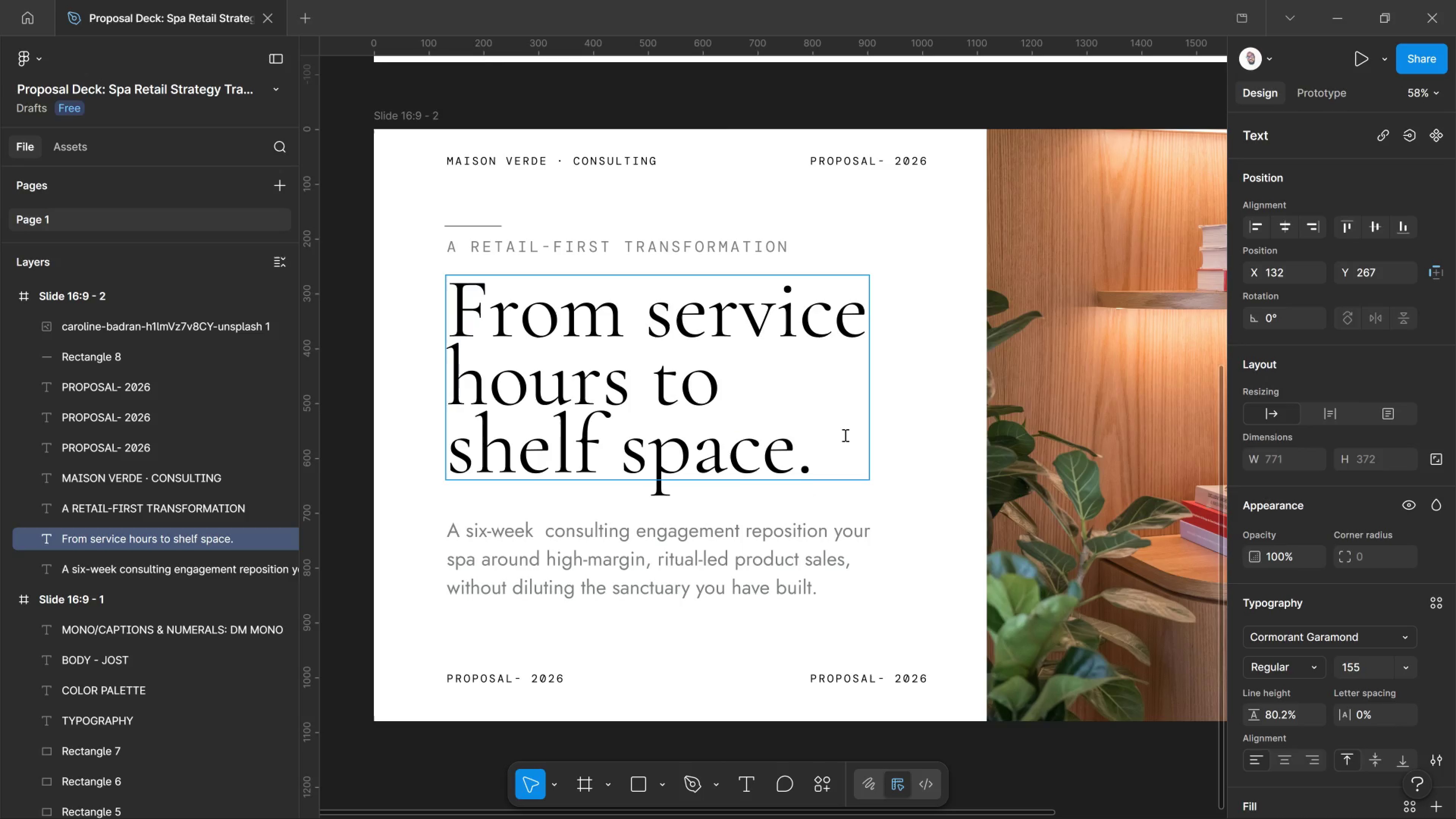 
left_click_drag(start_coordinate=[808, 465], to_coordinate=[448, 294])
 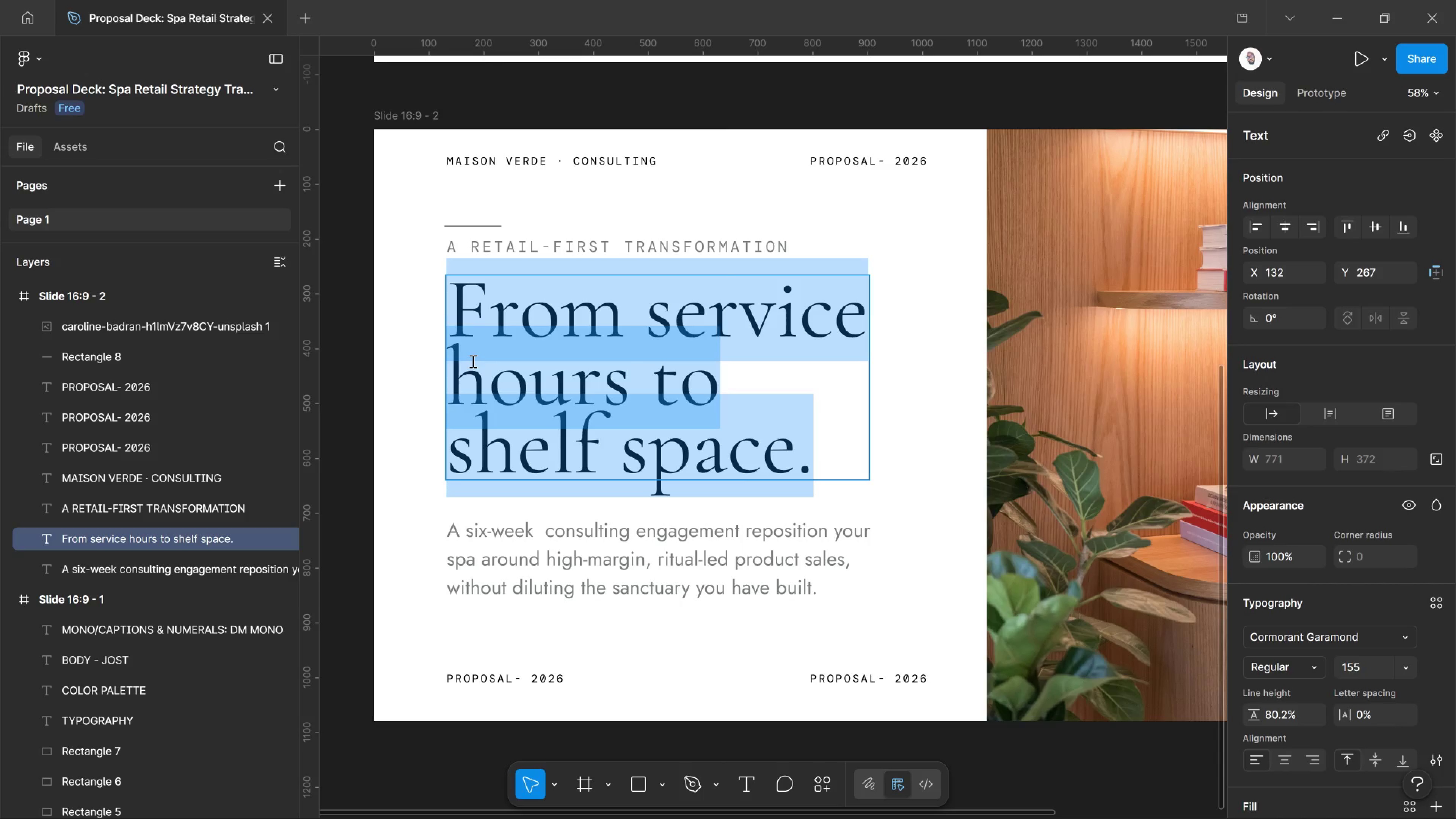 
wait(23.34)
 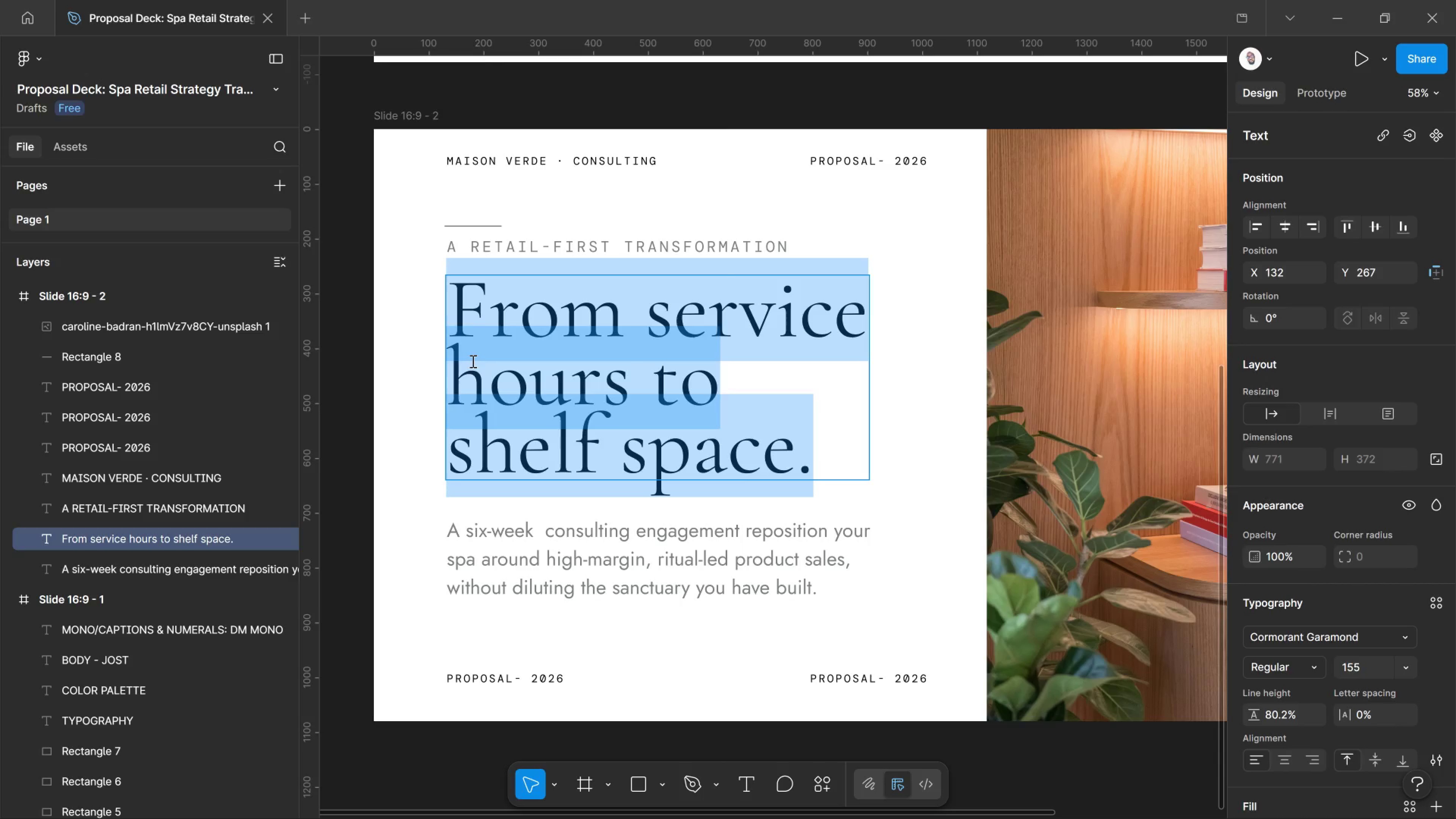 
left_click([444, 326])
 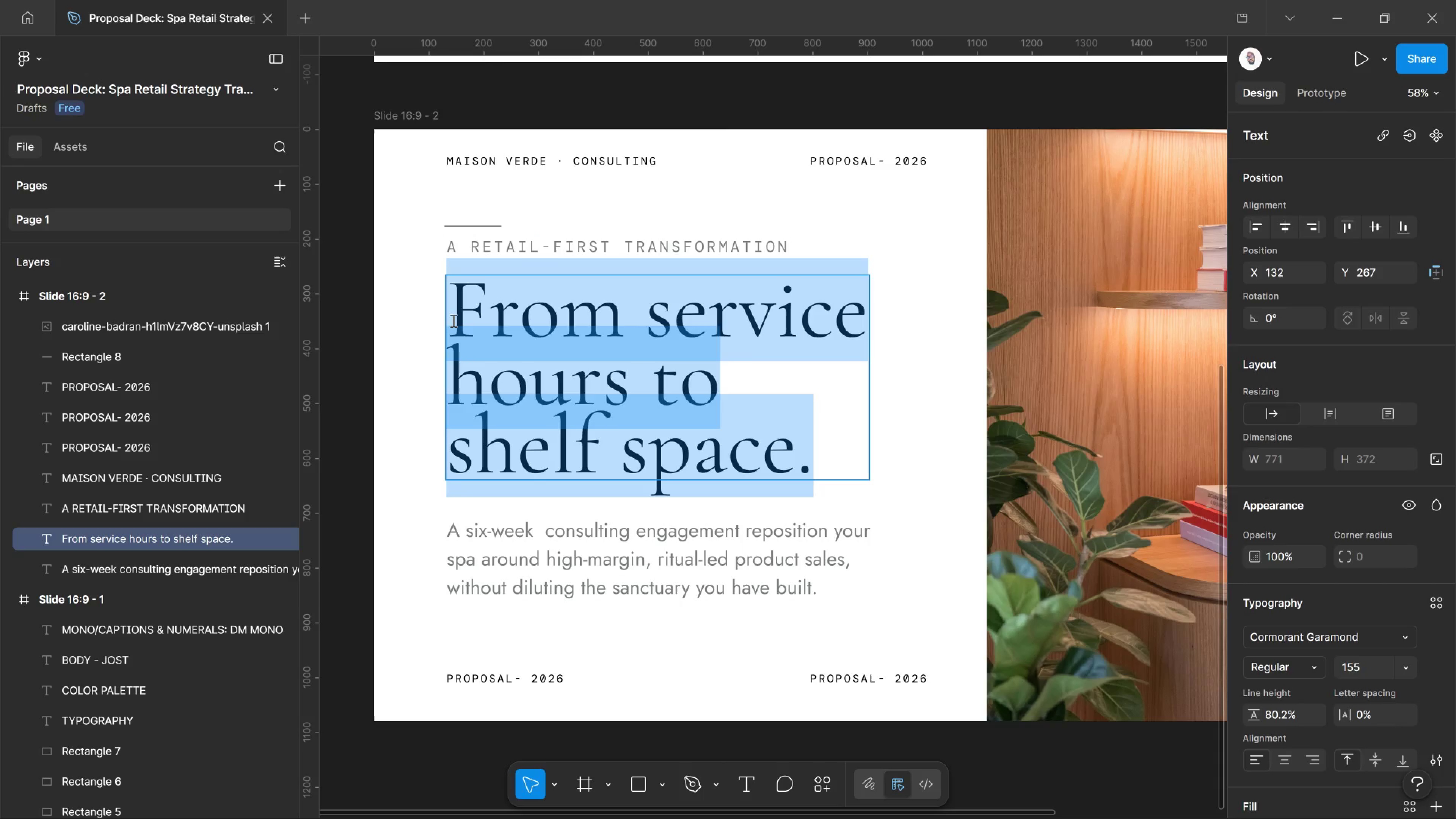 
left_click([453, 320])
 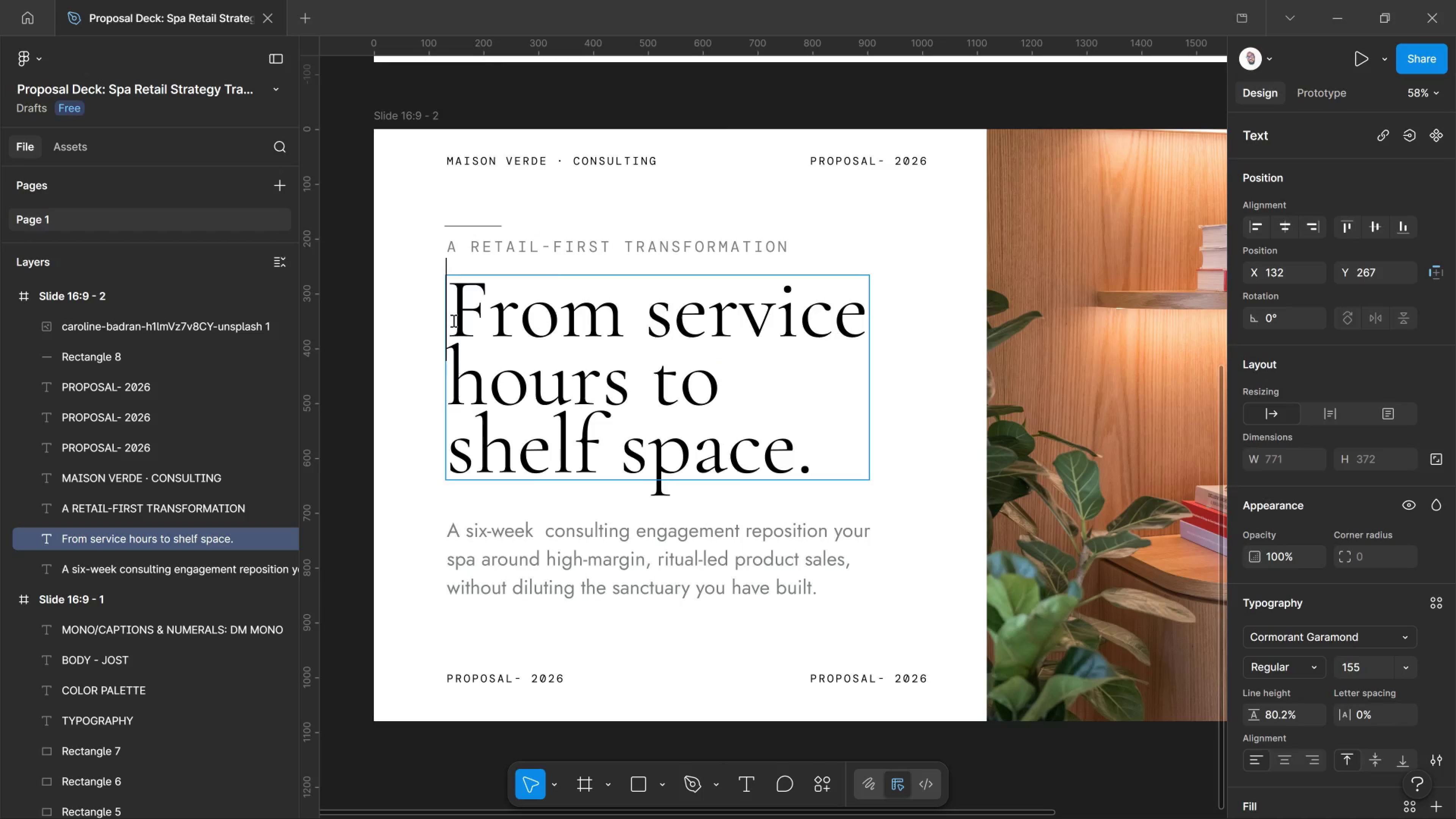 
left_click([453, 320])
 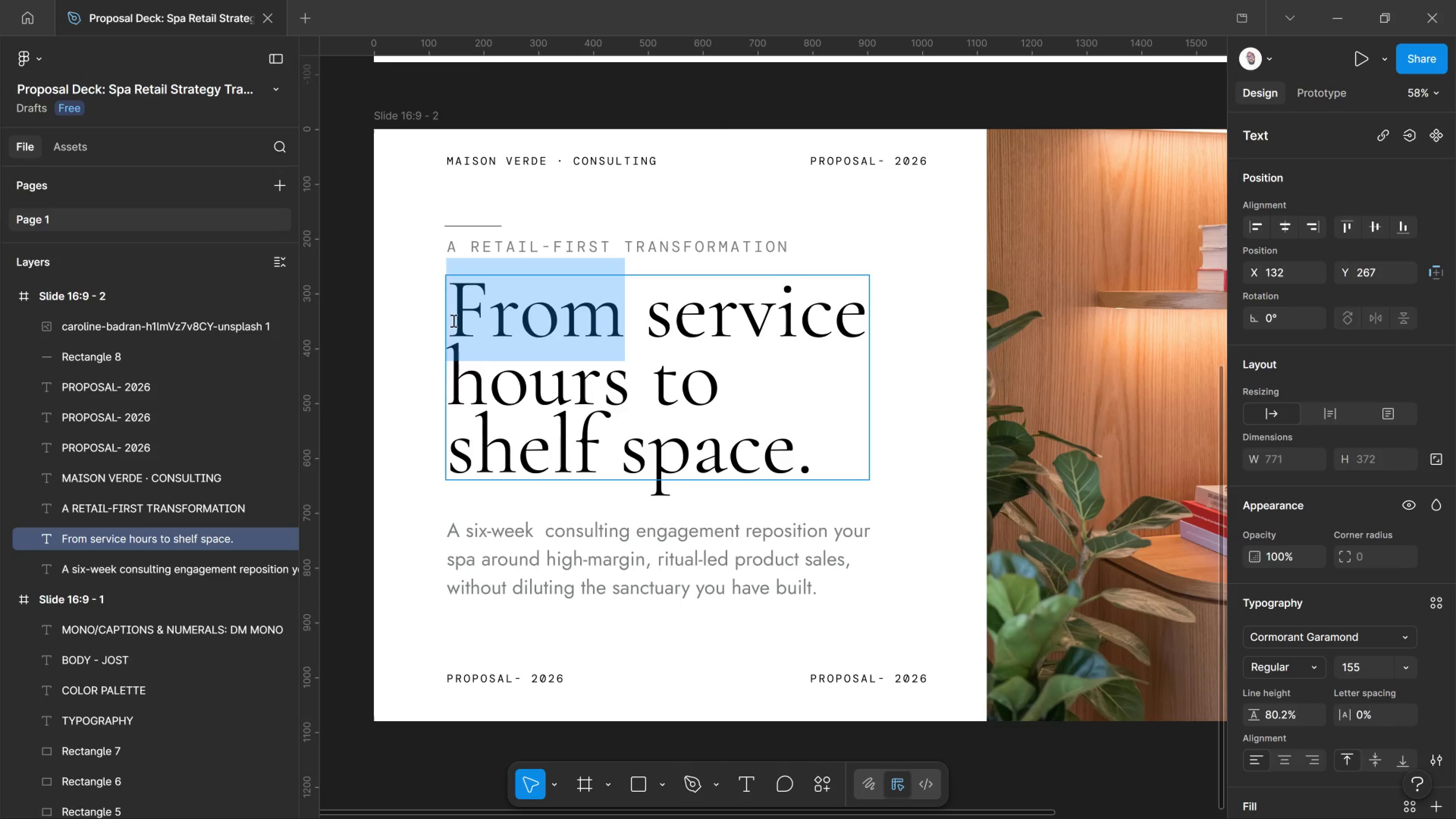 
left_click([453, 320])
 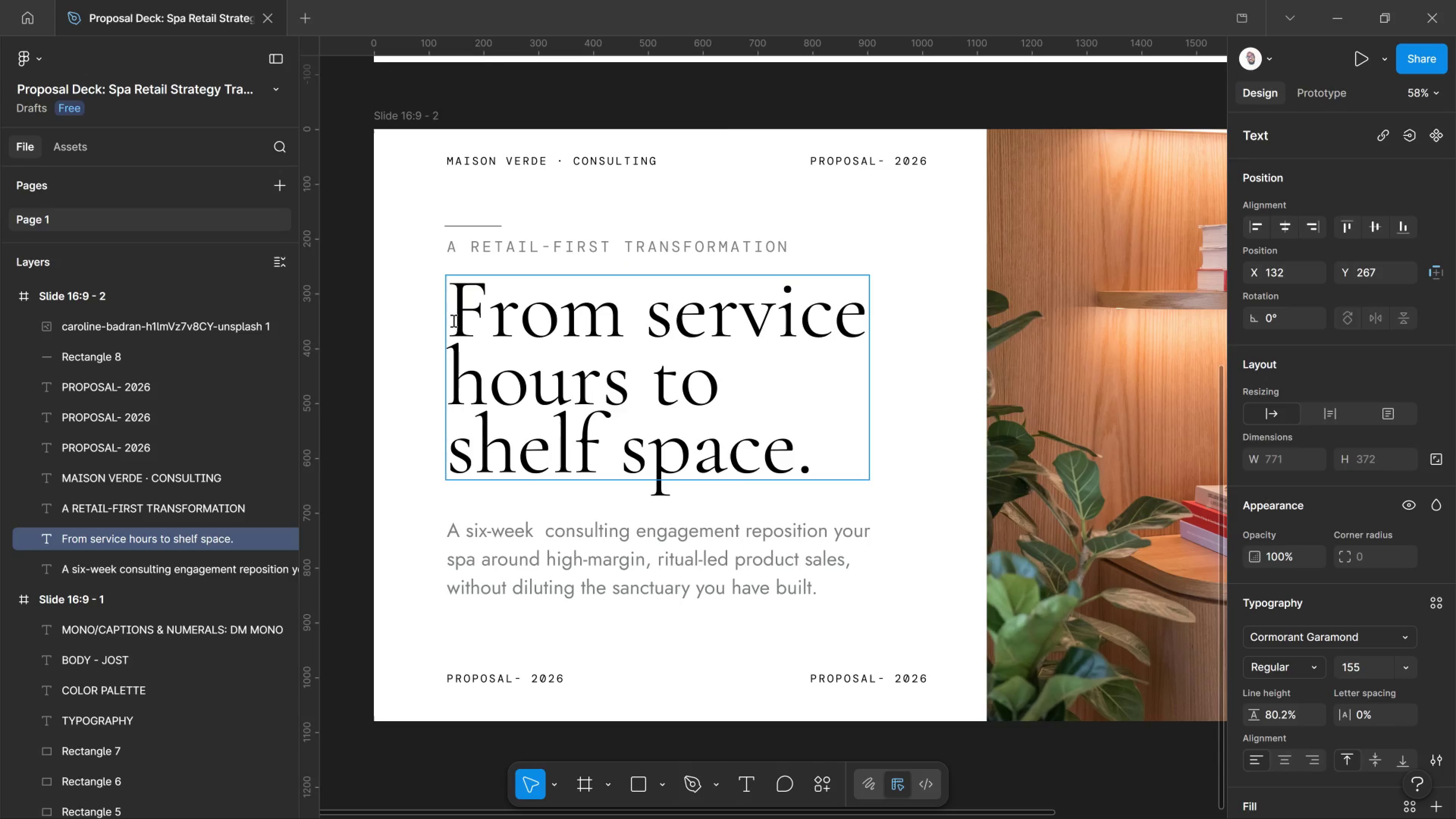 
left_click_drag(start_coordinate=[453, 320], to_coordinate=[727, 386])
 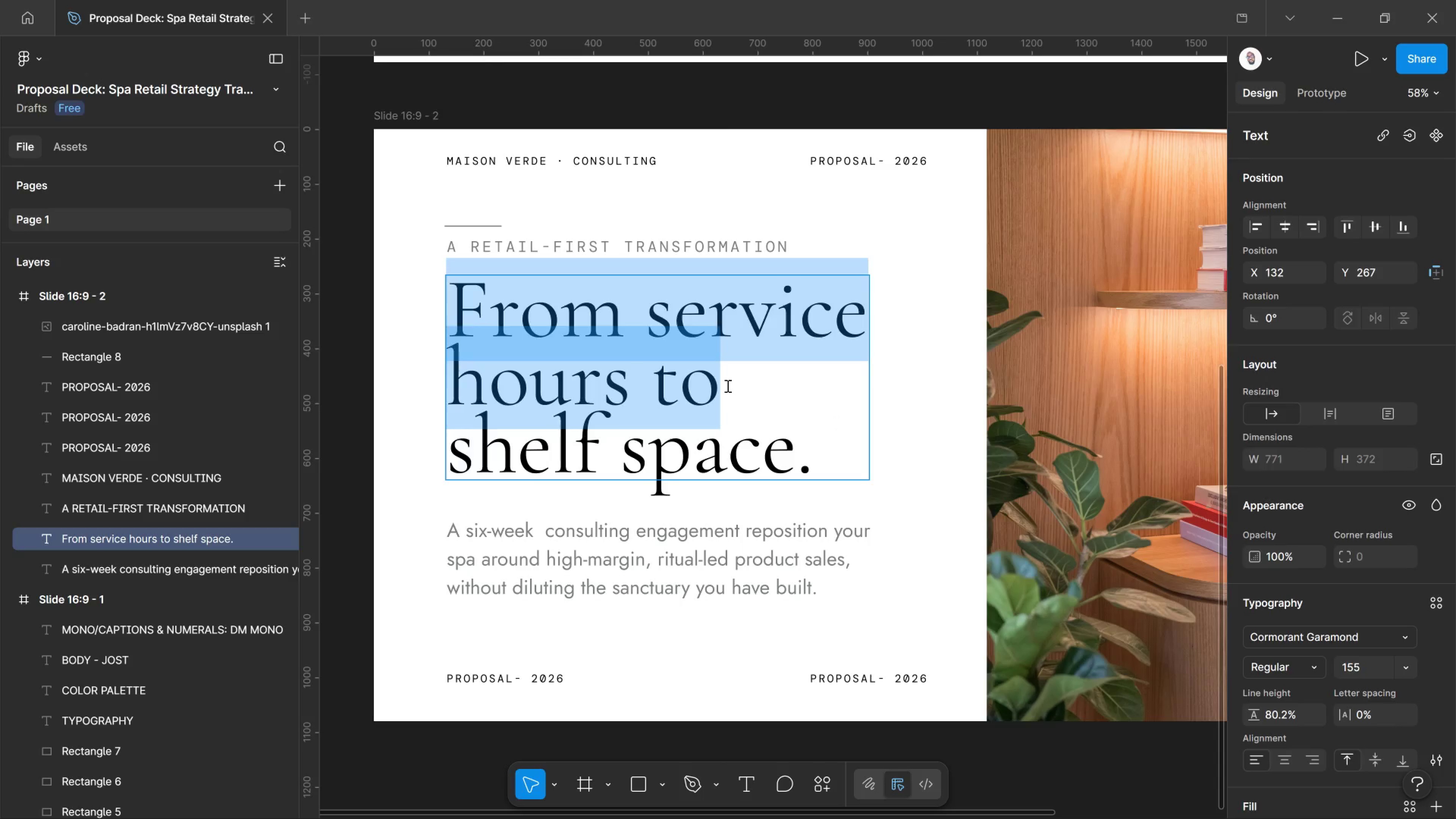 
left_click([727, 386])
 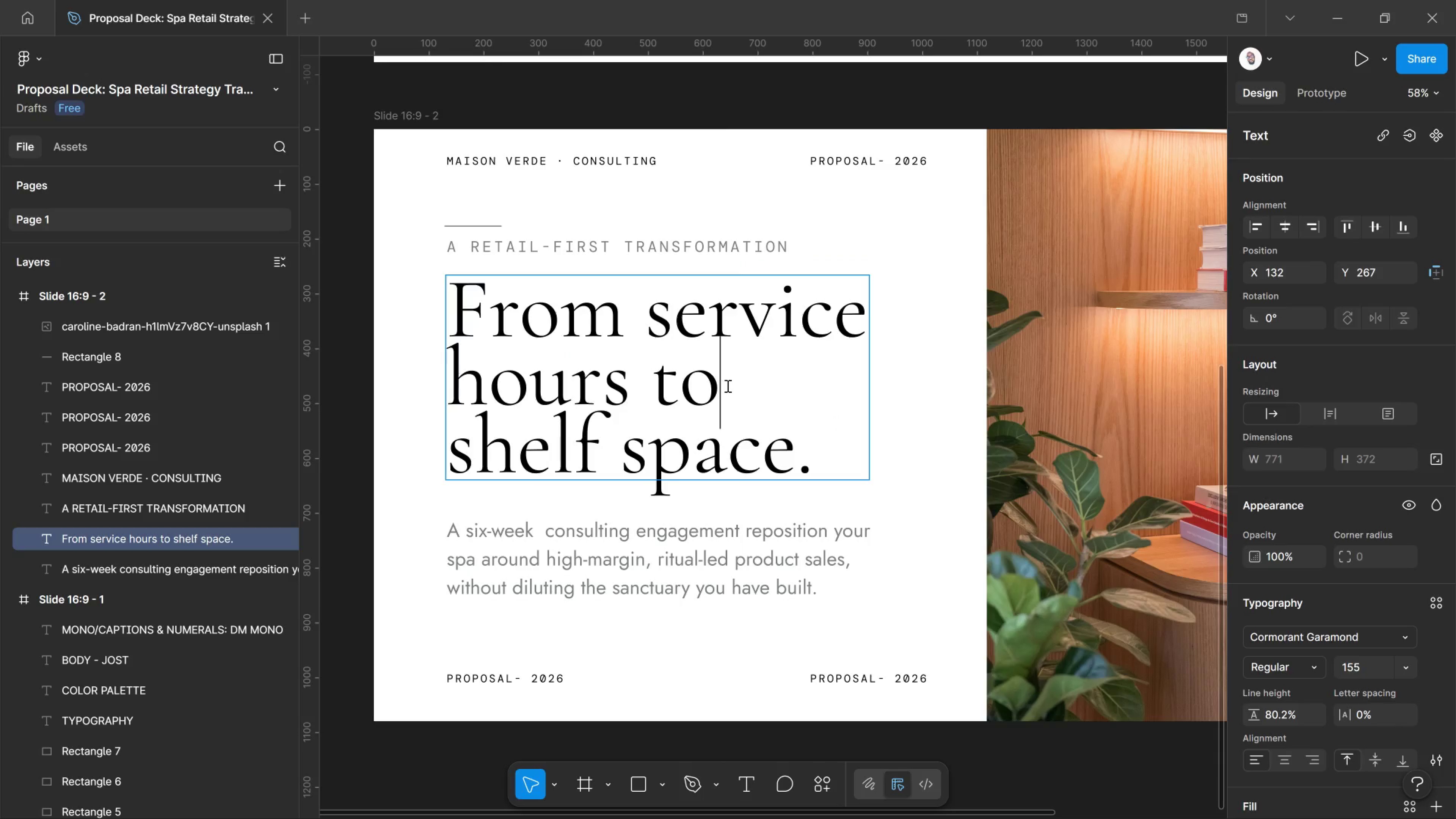 
left_click([727, 386])
 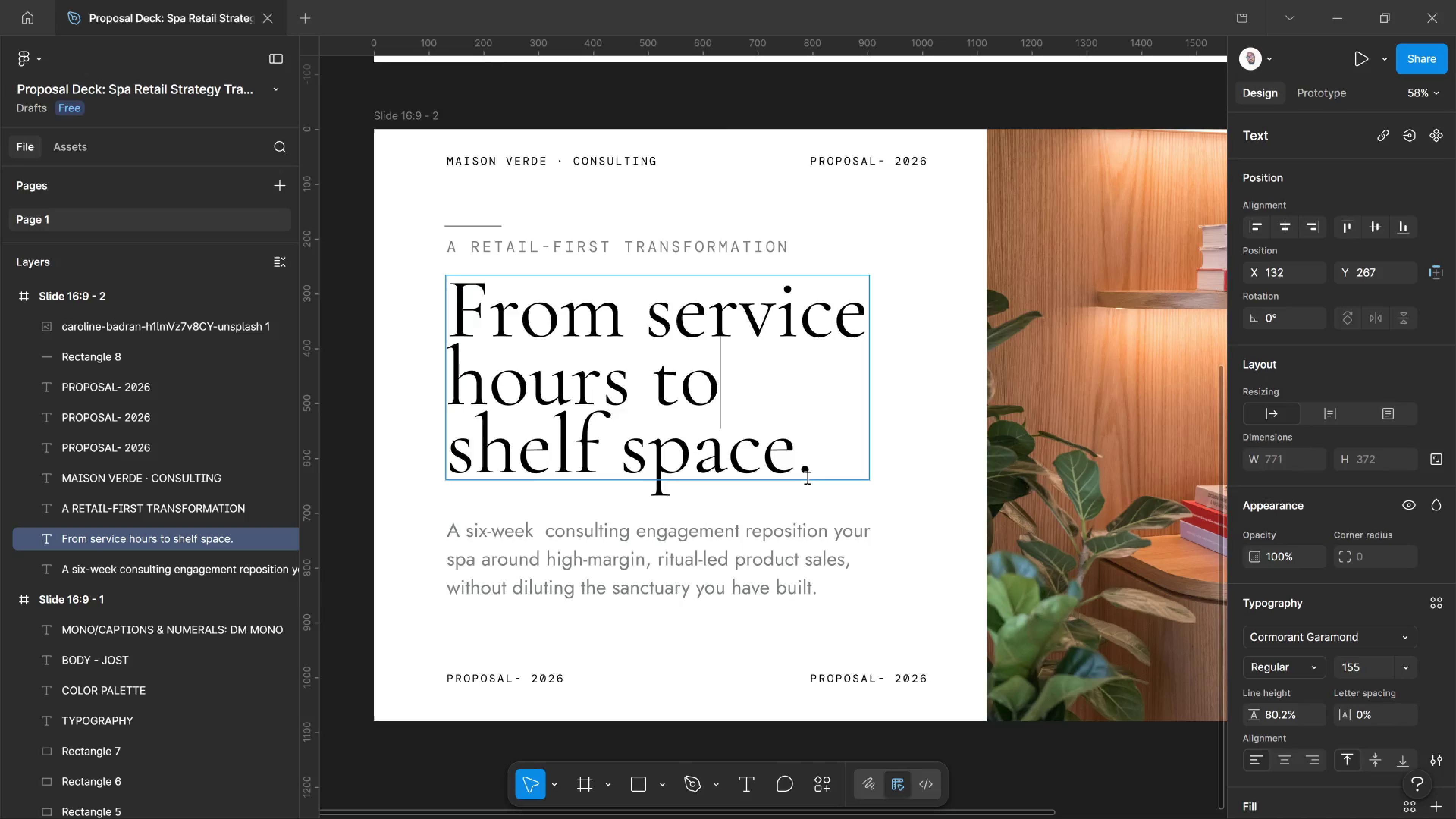 
left_click_drag(start_coordinate=[806, 477], to_coordinate=[649, 292])
 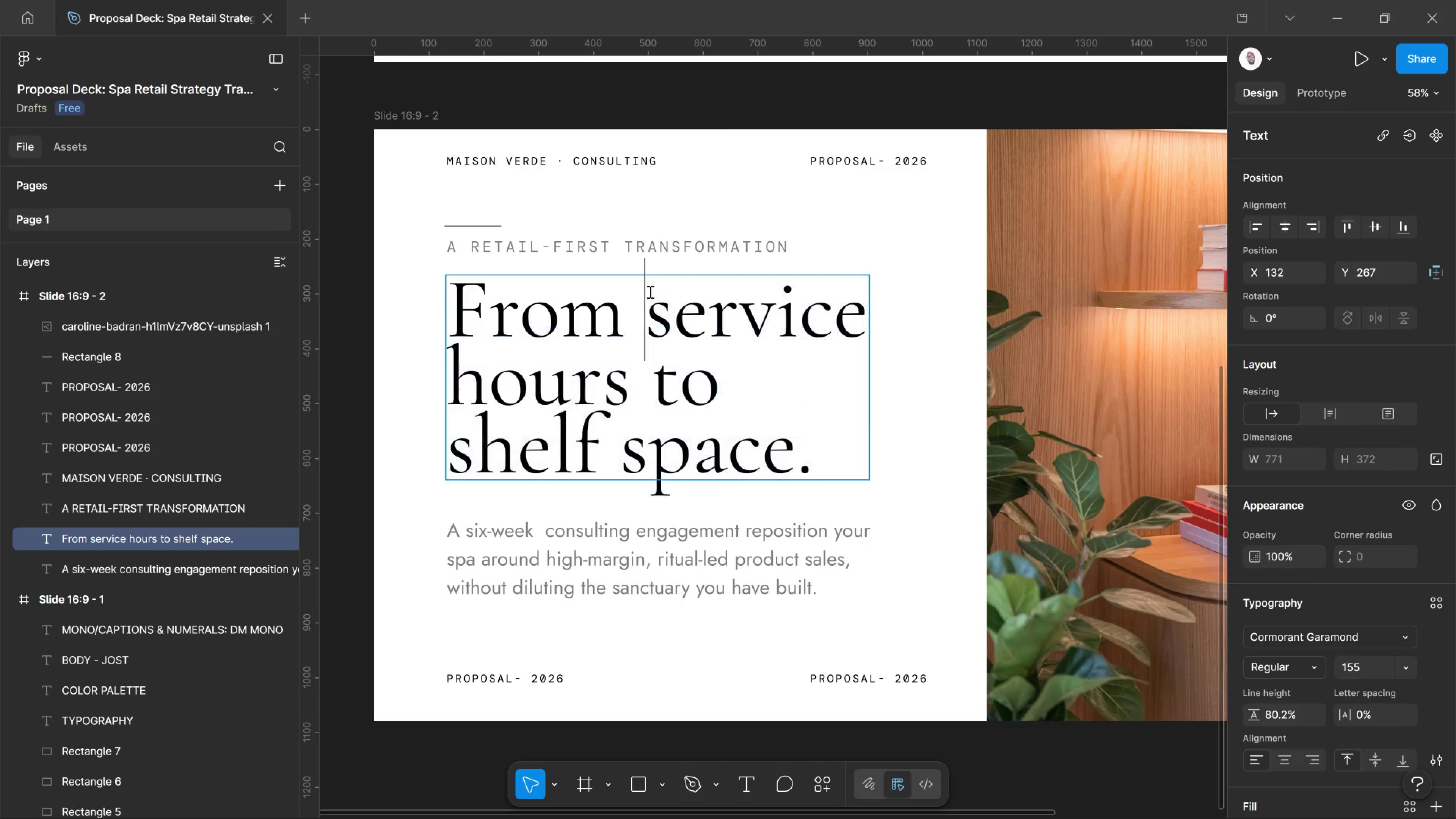 
left_click([649, 292])
 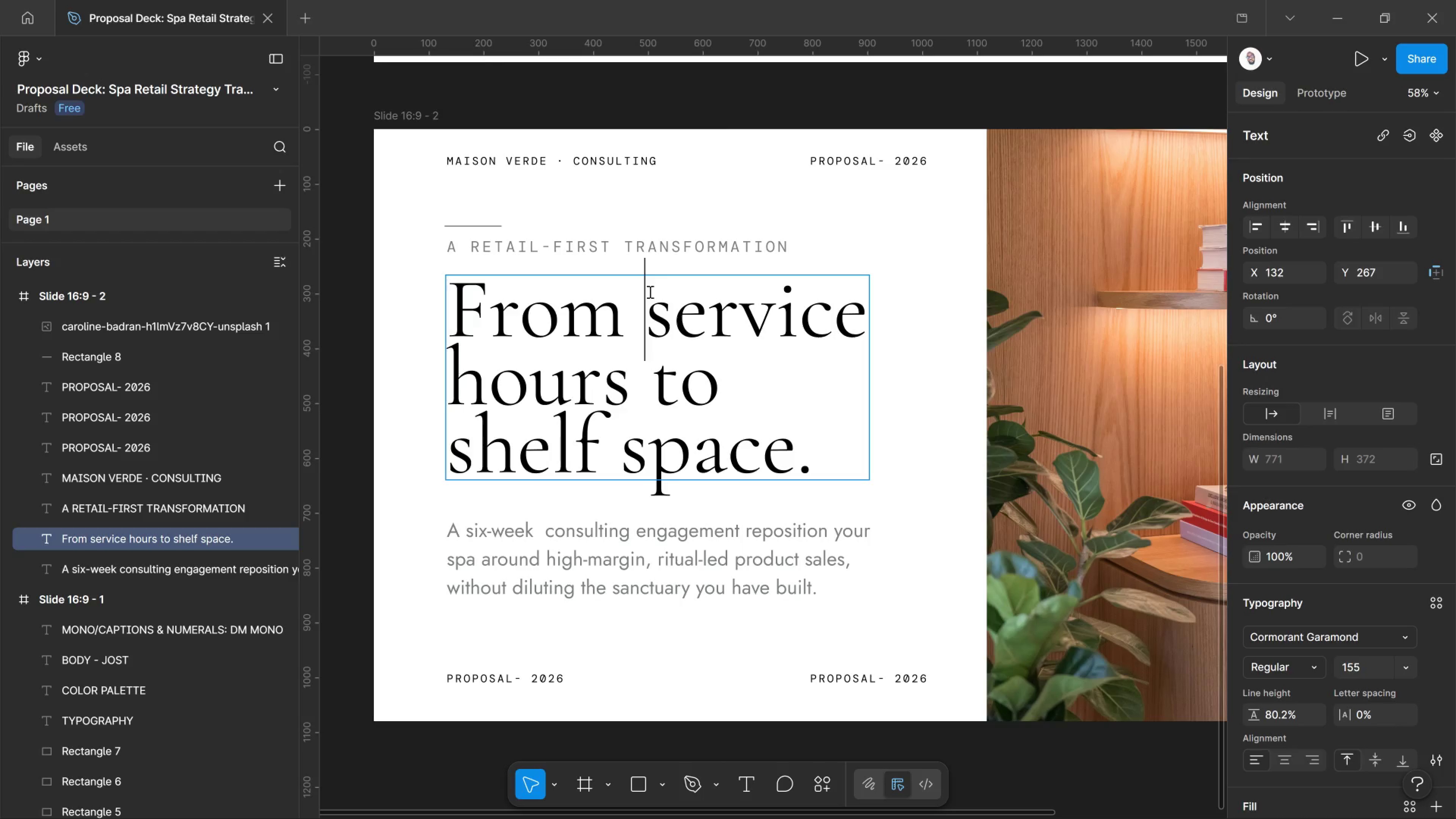 
wait(31.97)
 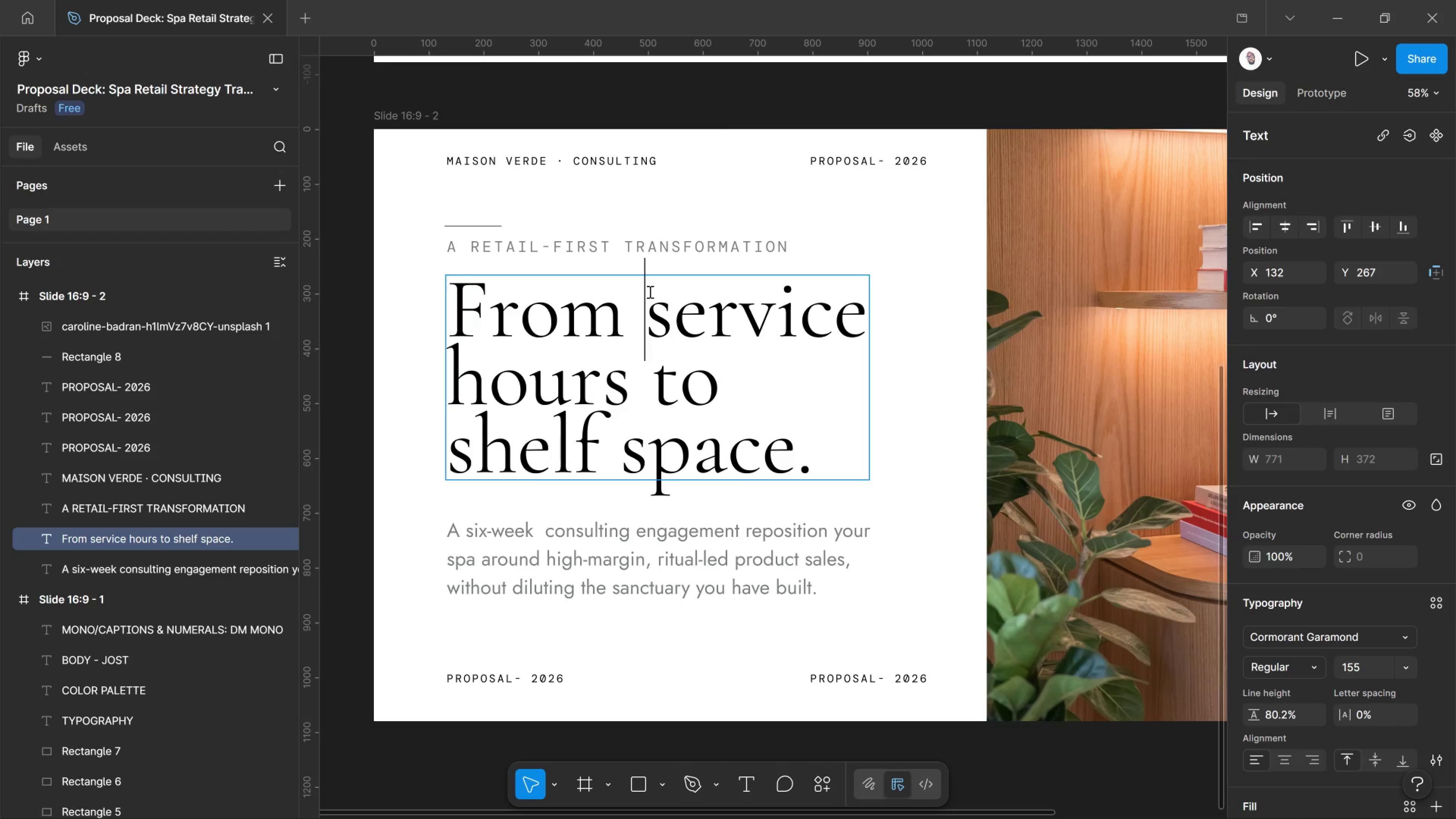 
left_click_drag(start_coordinate=[649, 314], to_coordinate=[618, 308])
 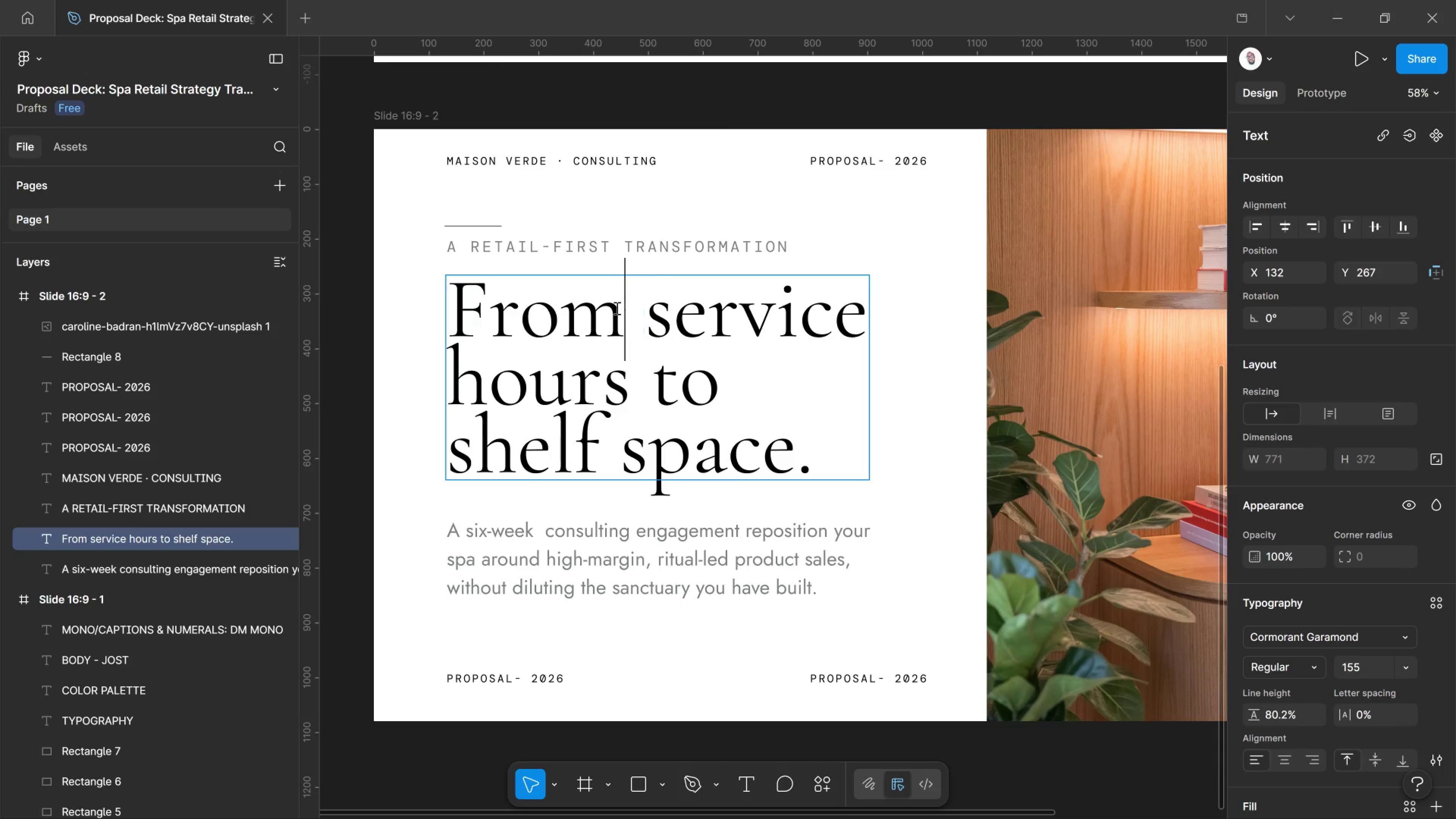 
left_click([616, 308])
 